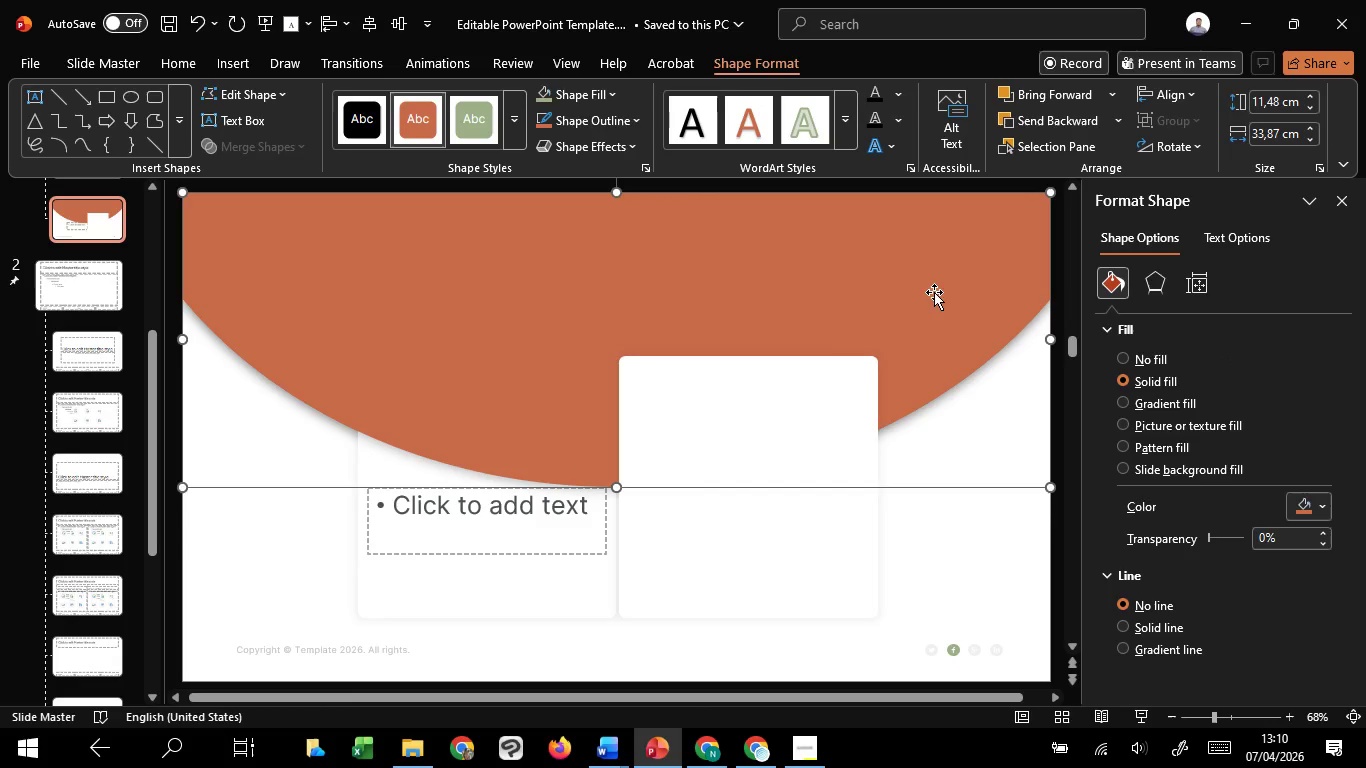 
right_click([934, 292])
 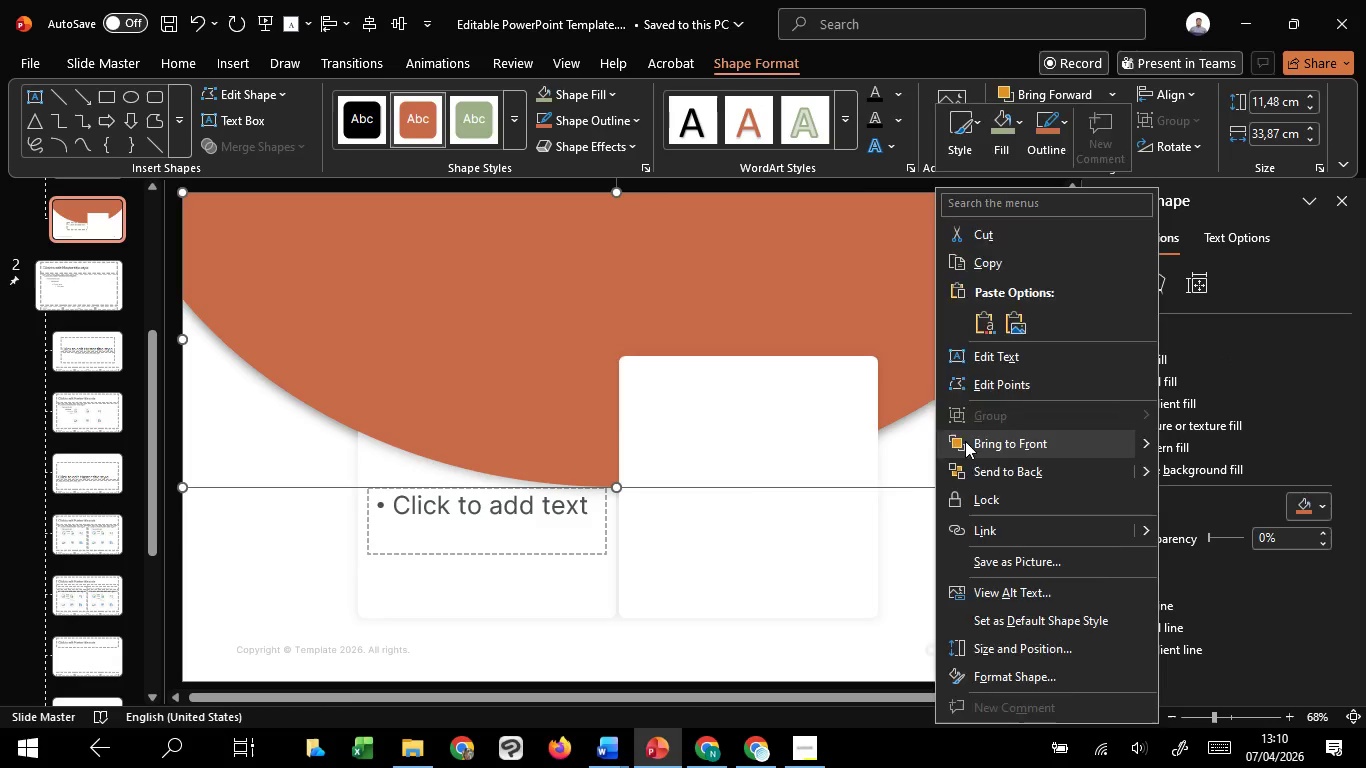 
hold_key(key=ShiftLeft, duration=1.52)
left_click([737, 557])
 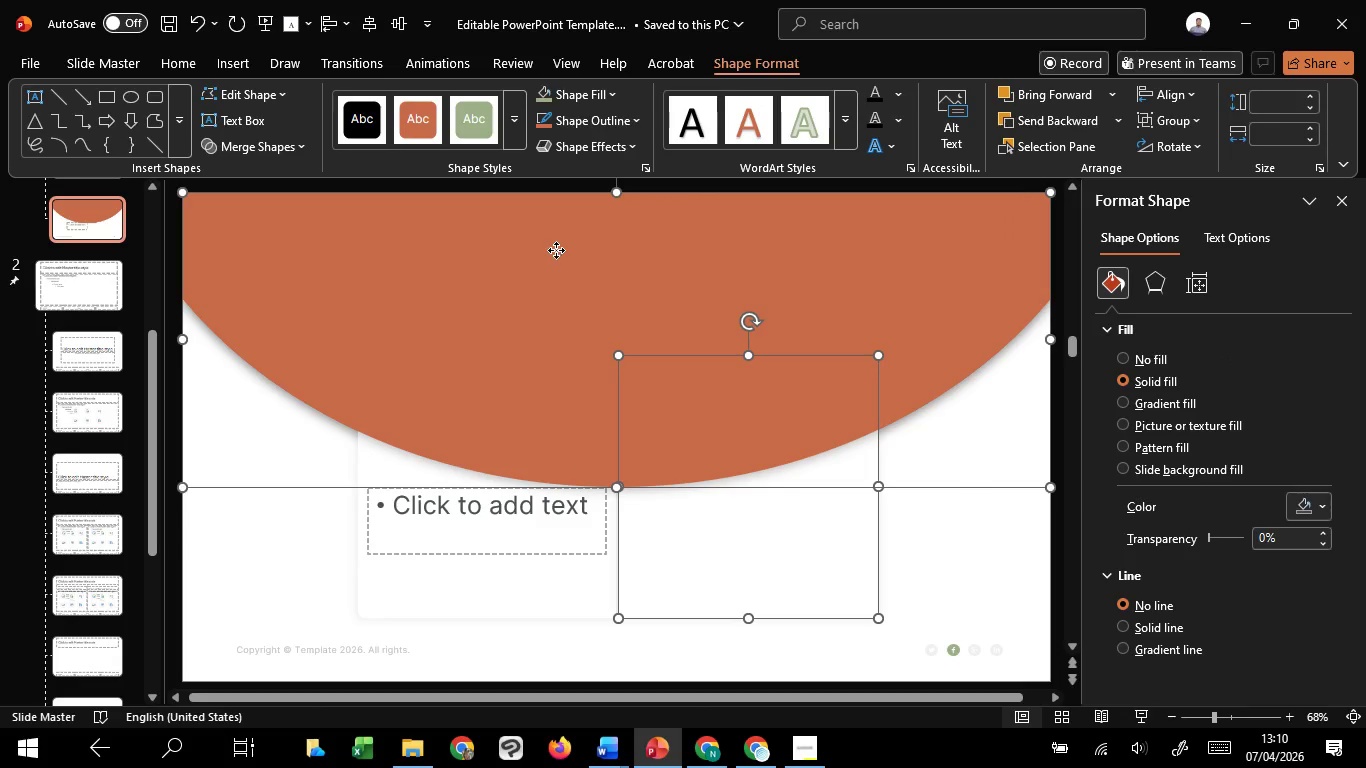 
left_click([556, 250])
 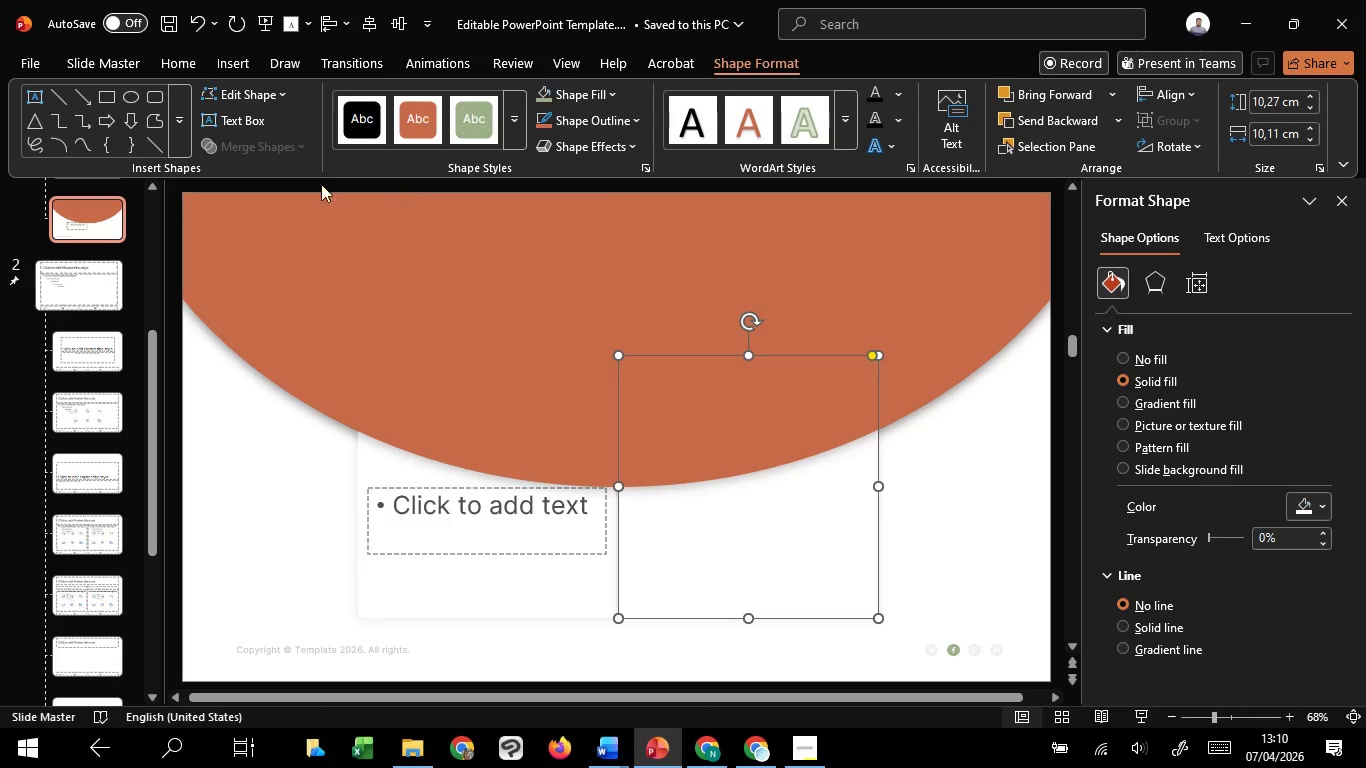 
hold_key(key=ShiftLeft, duration=1.23)
left_click([348, 271])
 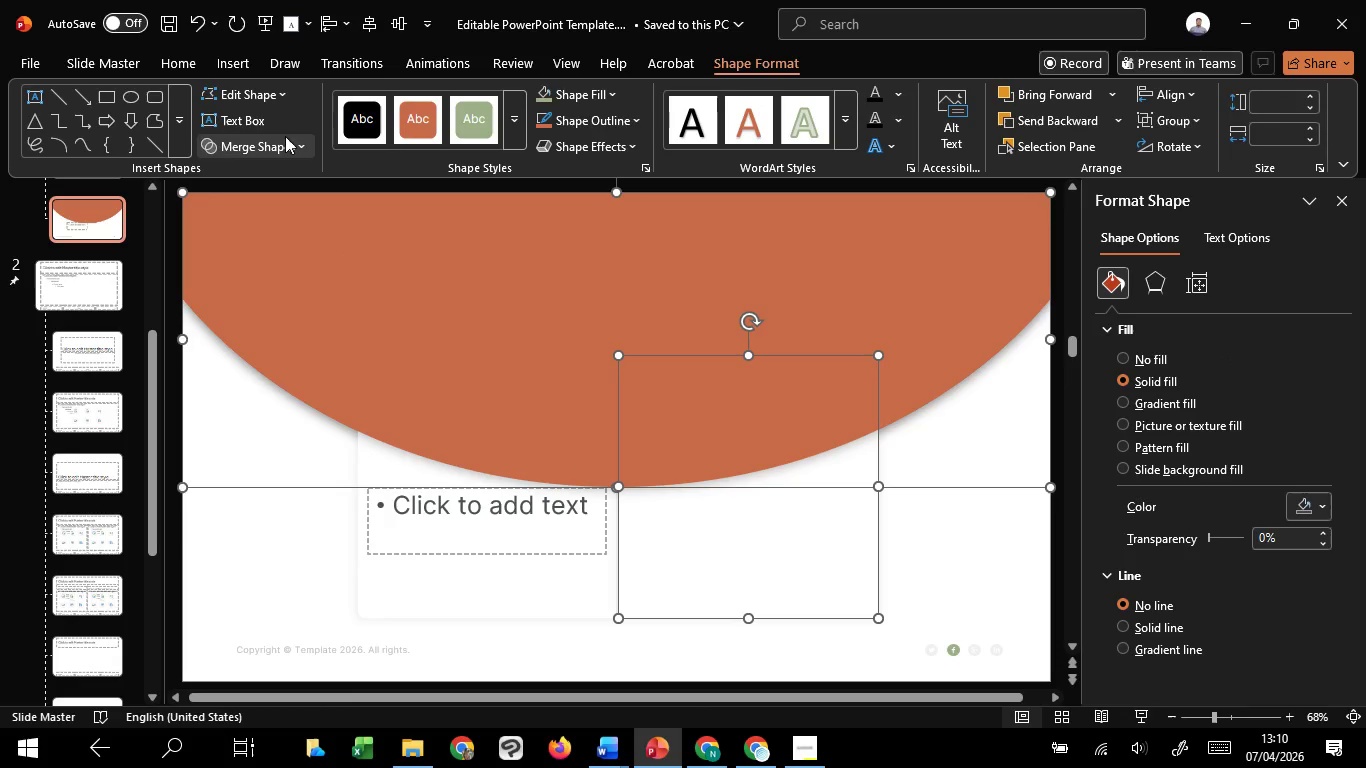 
left_click([285, 136])
 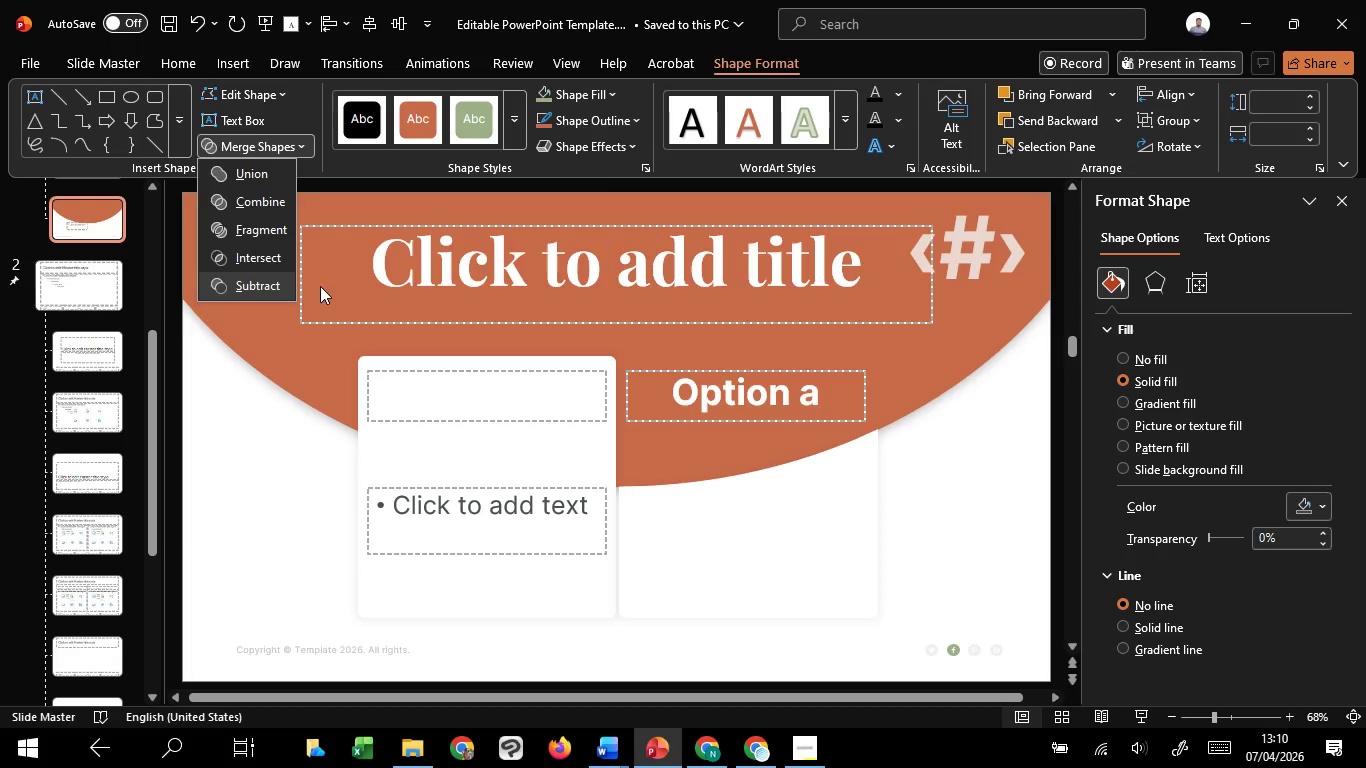 
left_click([1002, 538])
 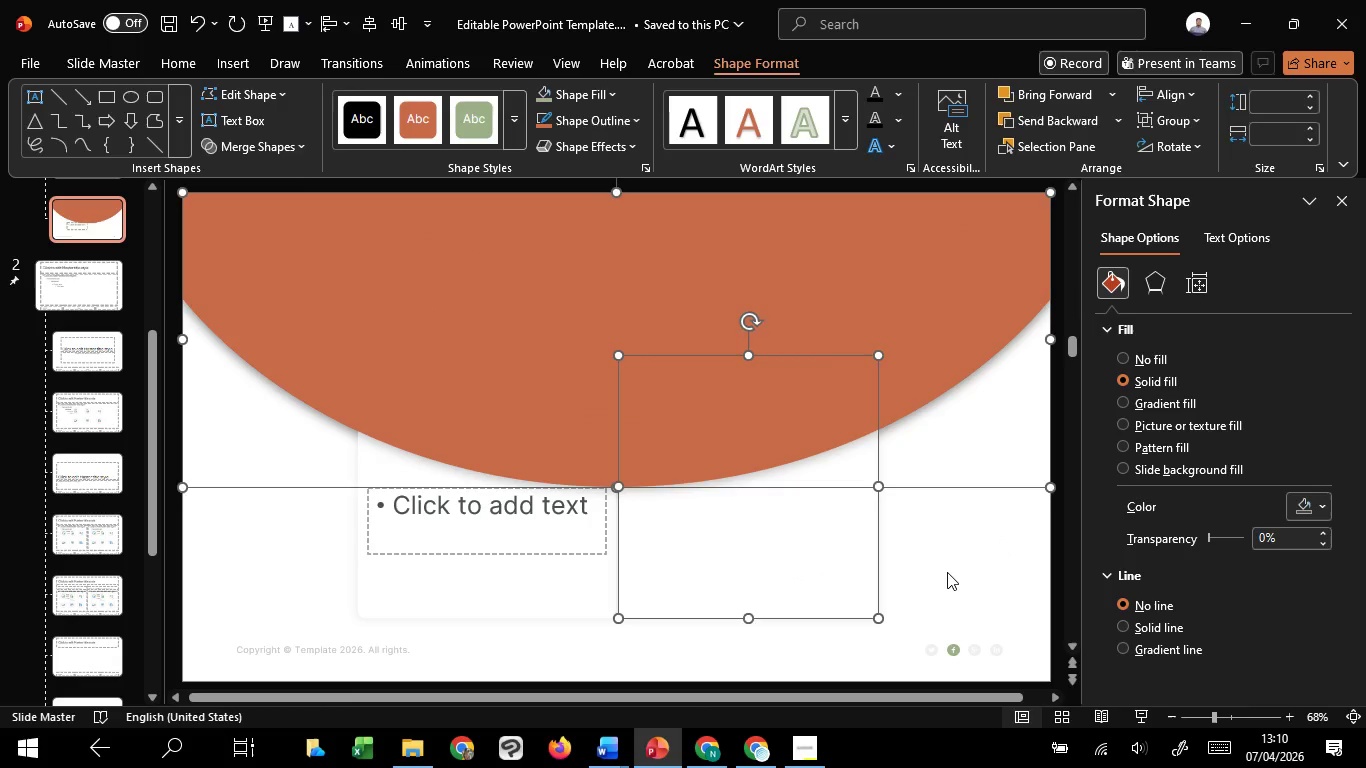 
left_click([947, 572])
 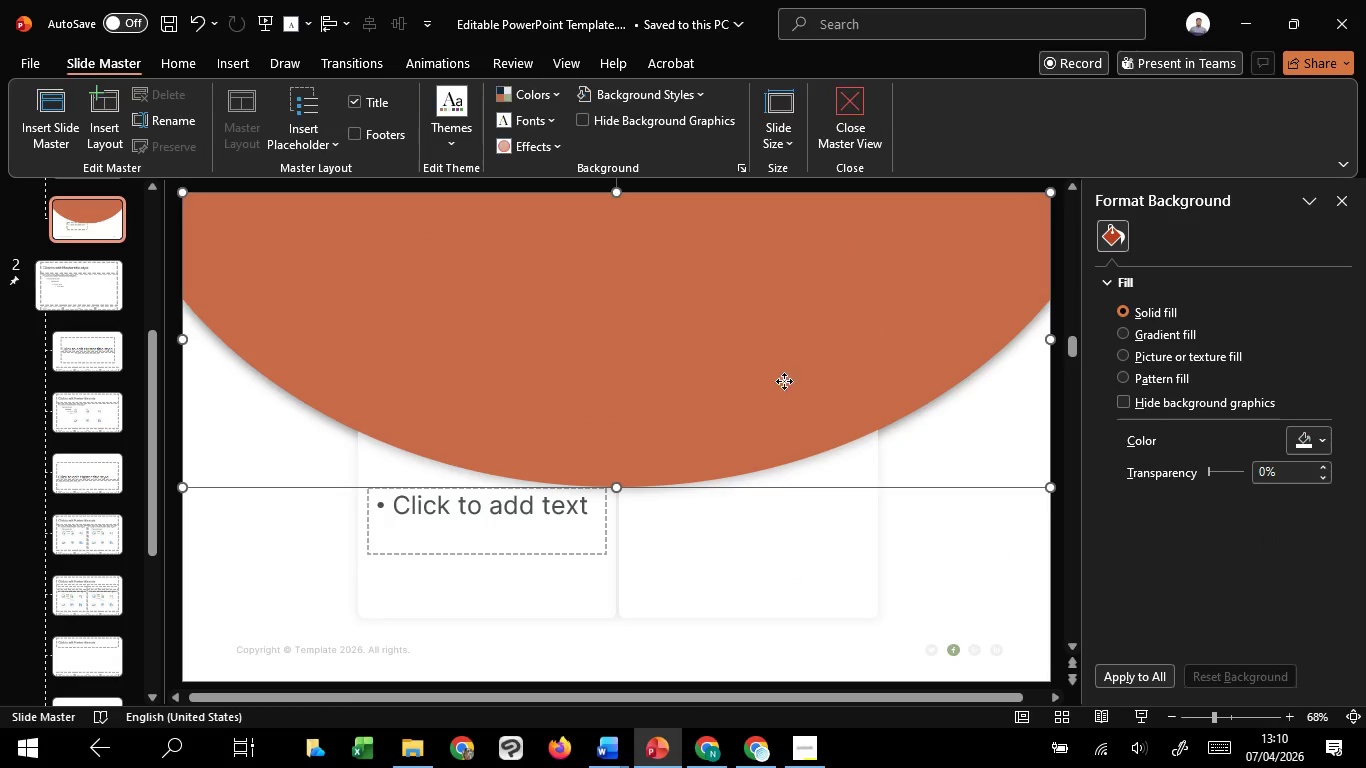 
hold_key(key=ShiftLeft, duration=1.47)
left_click([803, 543])
 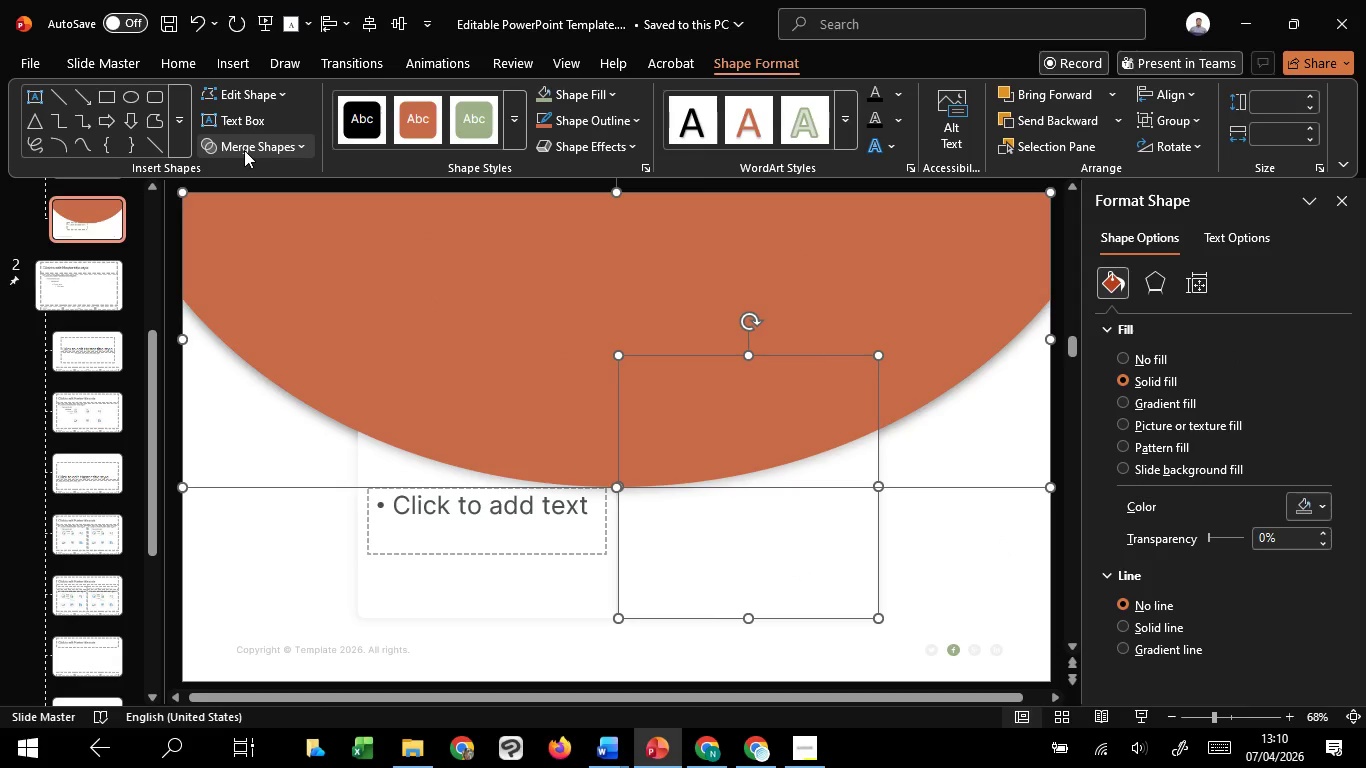 
left_click([244, 150])
 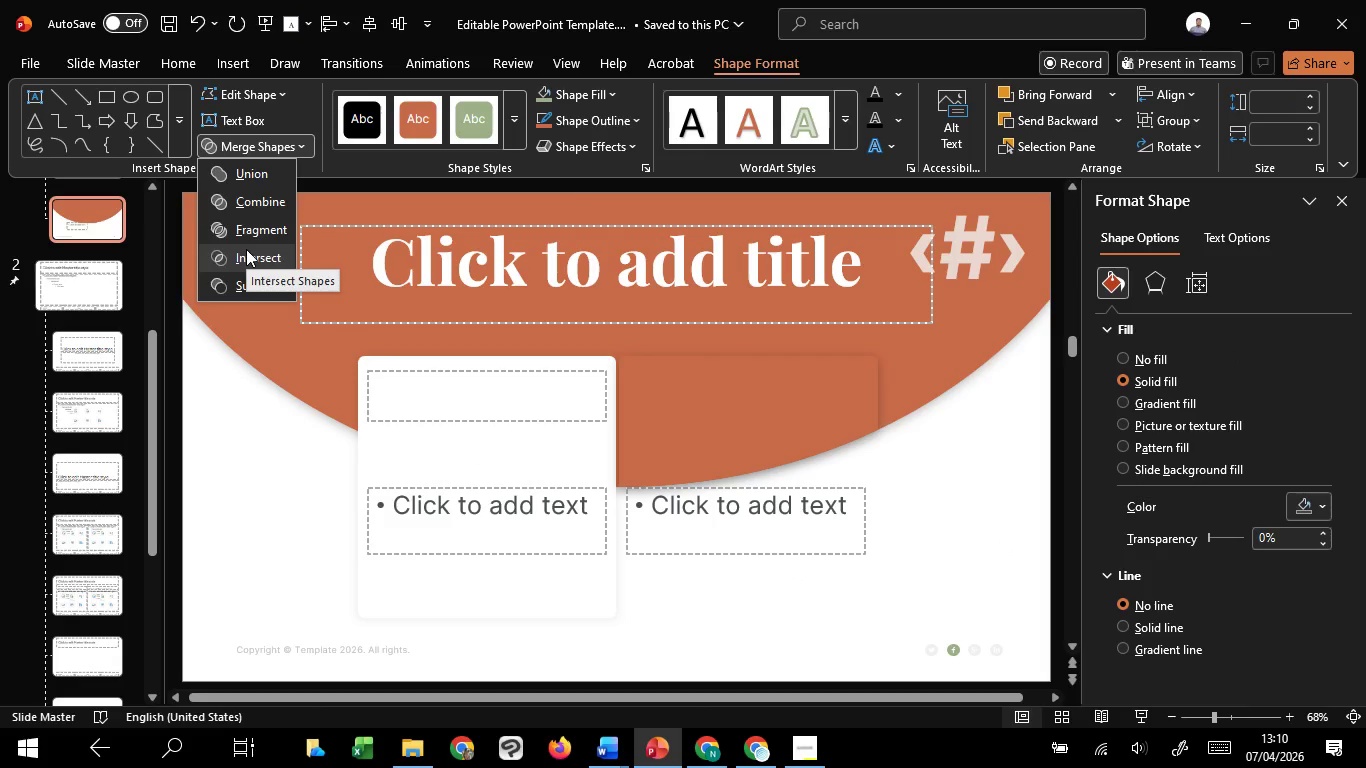 
left_click([246, 249])
 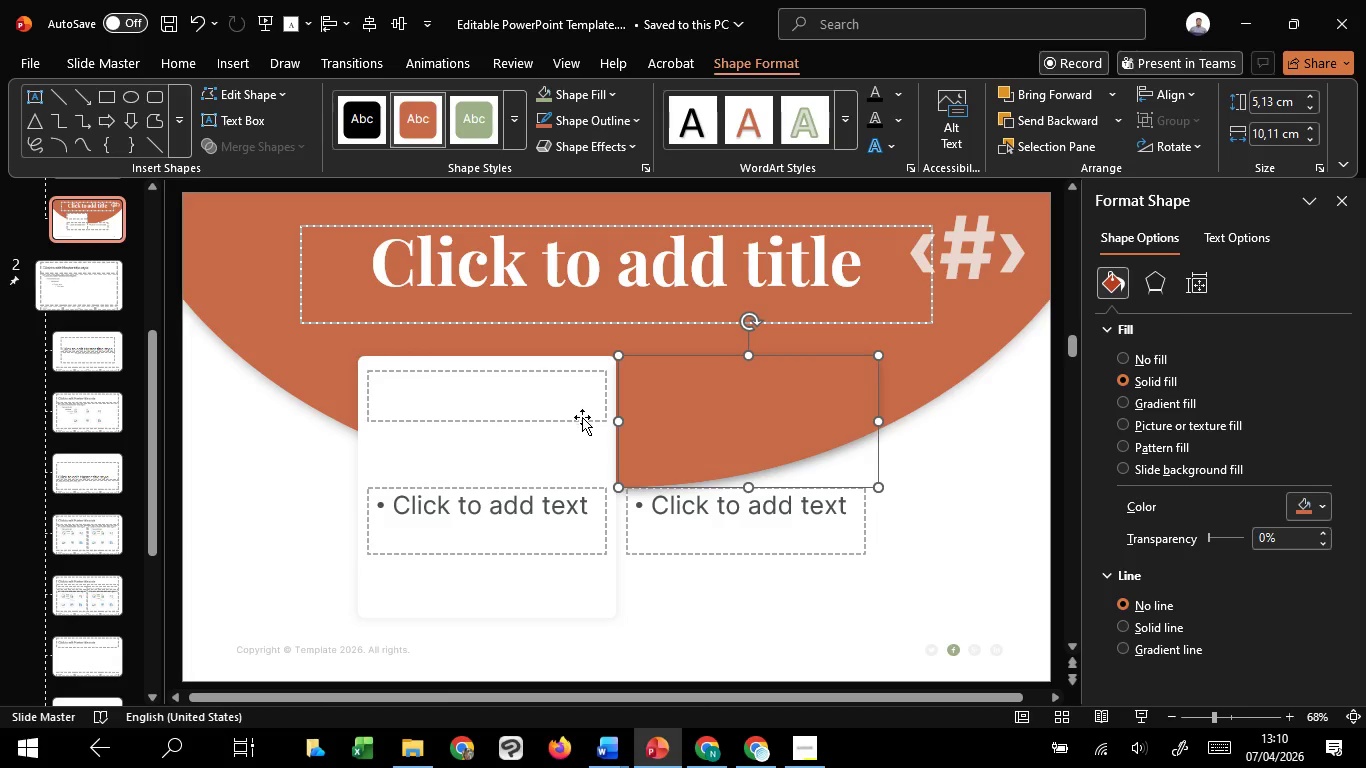 
left_click([582, 418])
 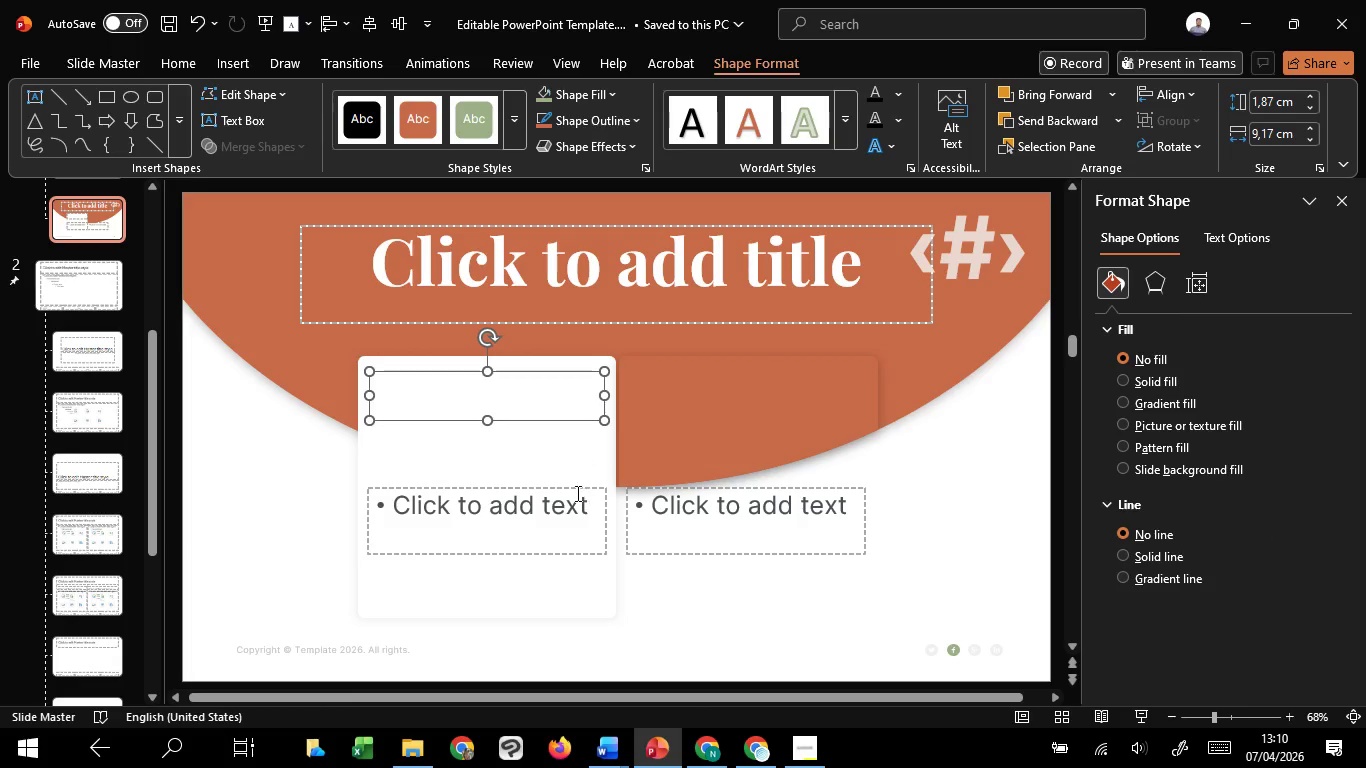 
hold_key(key=ShiftLeft, duration=1.3)
left_click([587, 491])
 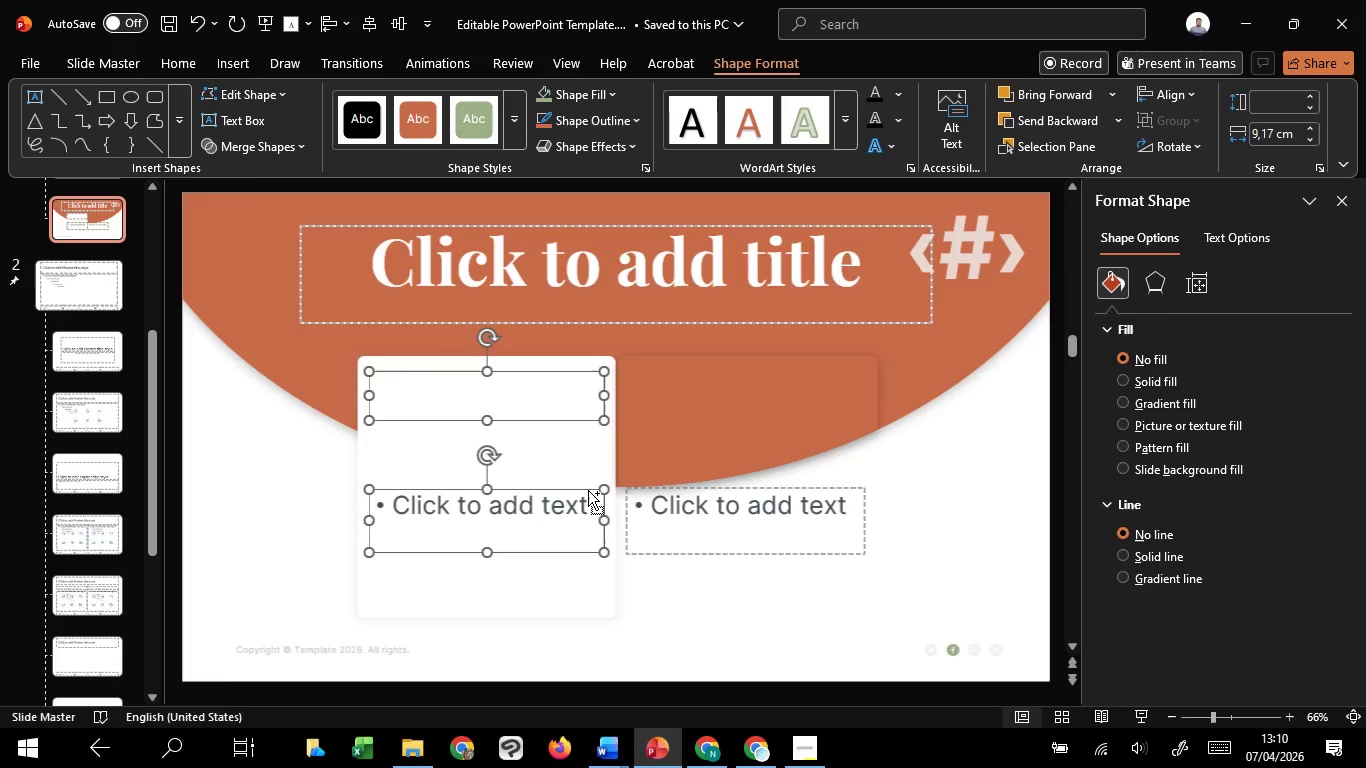 
hold_key(key=ControlLeft, duration=0.52)
scroll: coordinate [588, 490], scroll_direction: down, amount: 2.0
 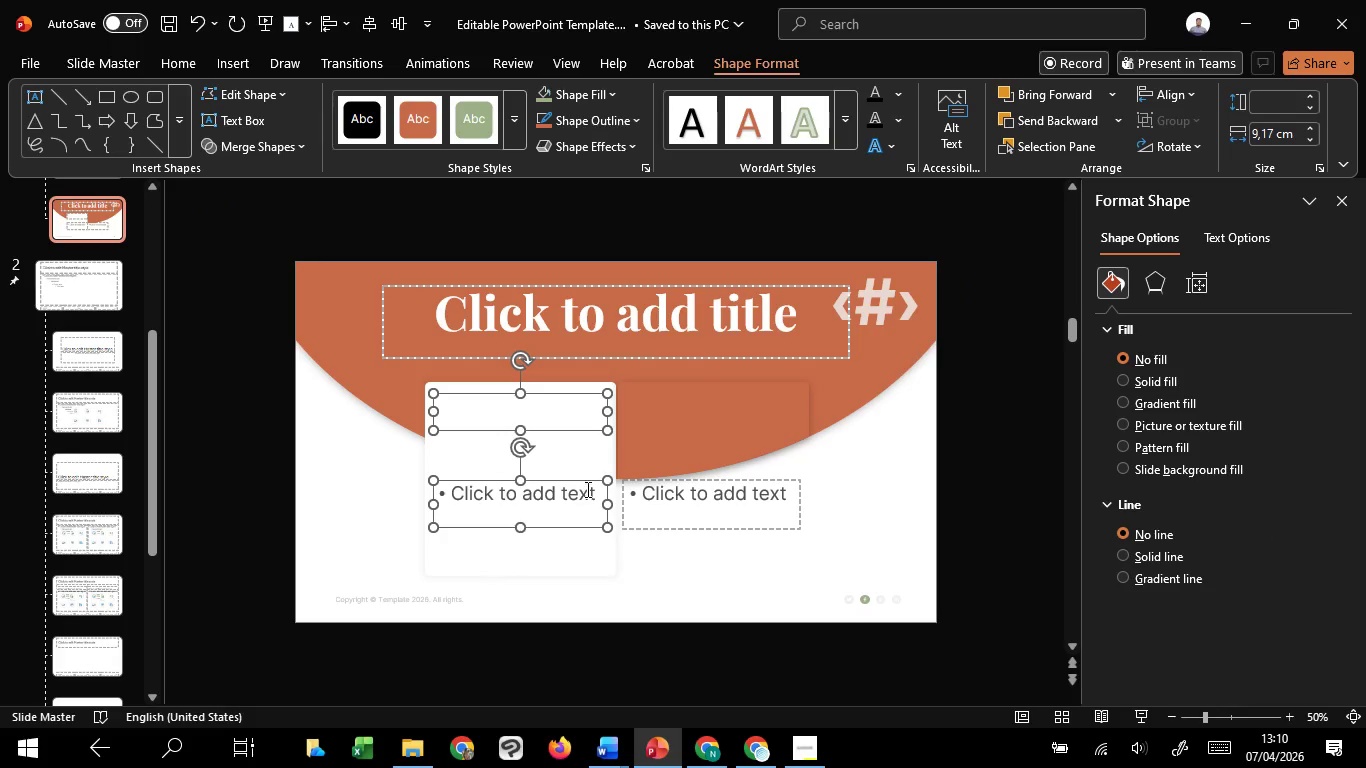 
hold_key(key=ShiftLeft, duration=1.52)
left_click_drag(start_coordinate=[581, 482], to_coordinate=[1056, 517])
 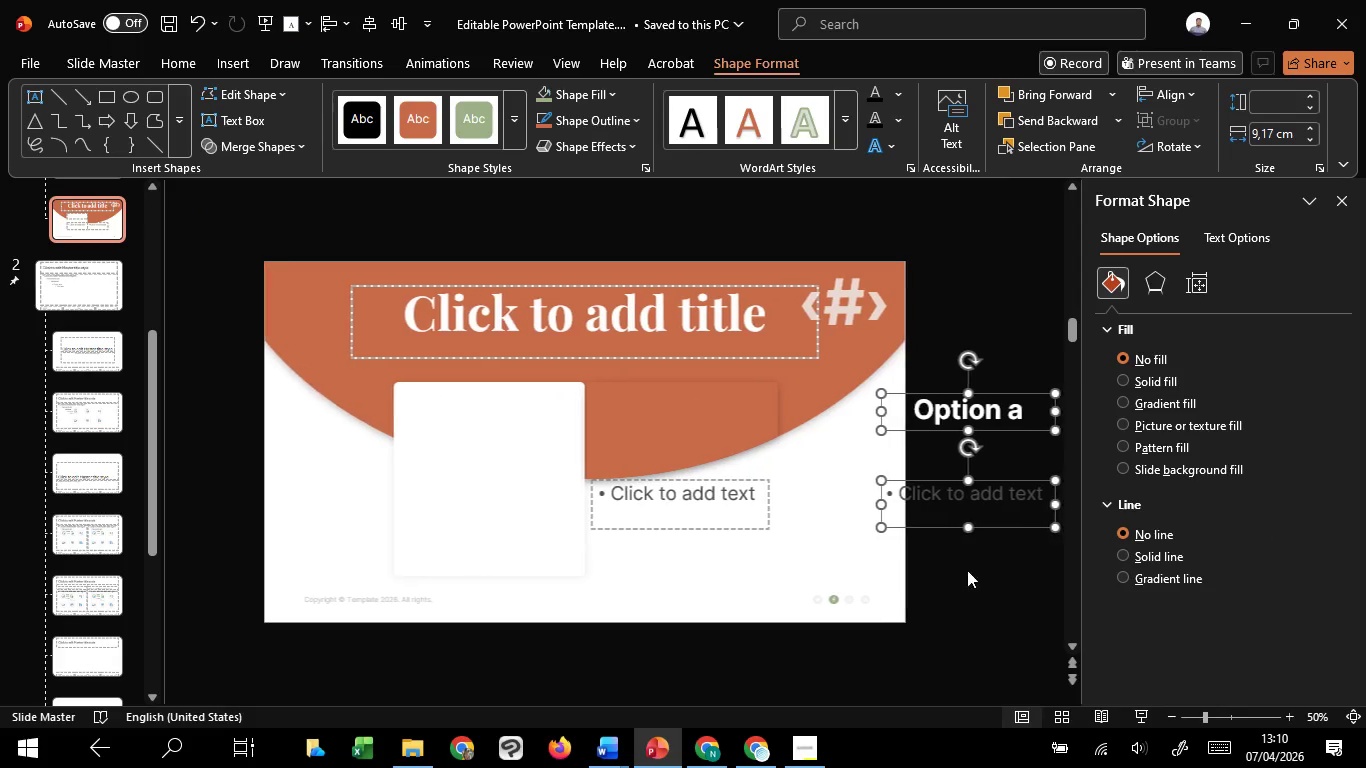 
key(Shift+ShiftLeft)
 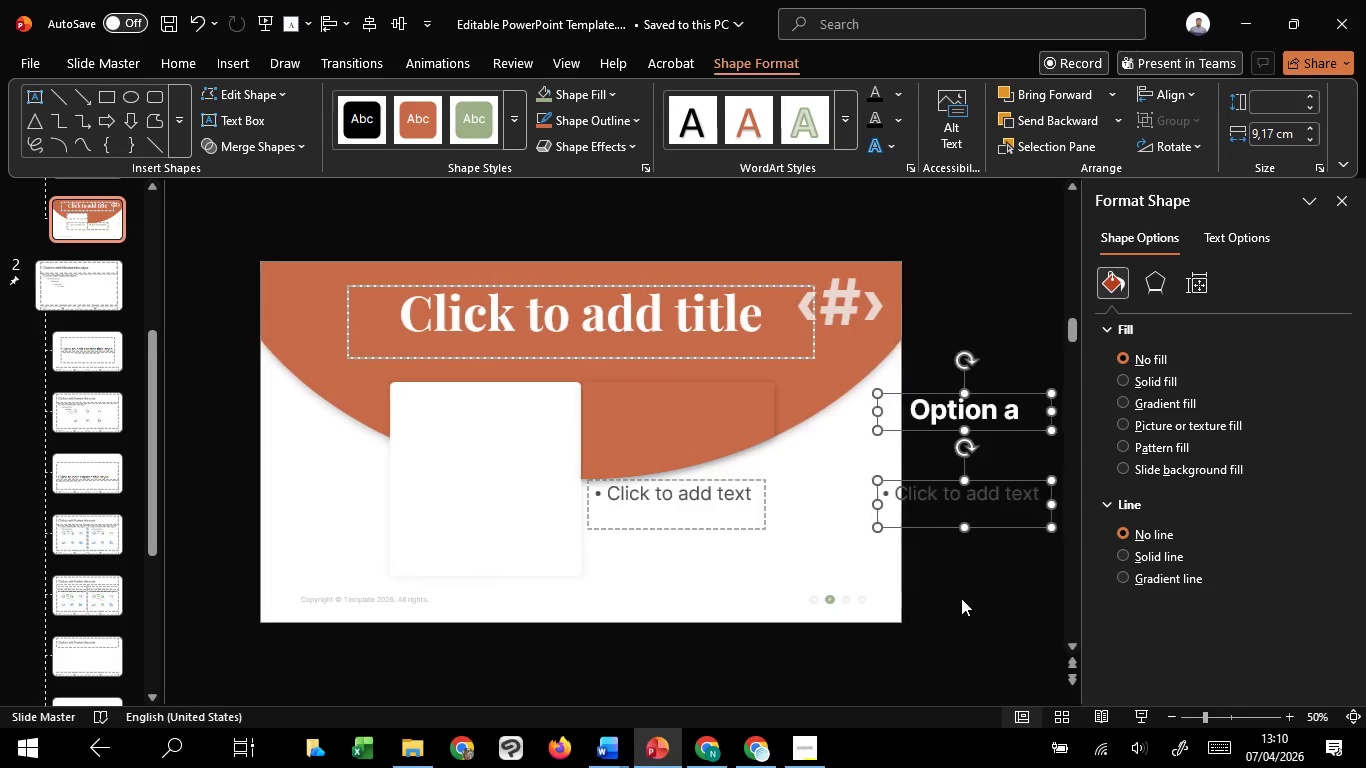 
left_click_drag(start_coordinate=[961, 598], to_coordinate=[952, 597])
 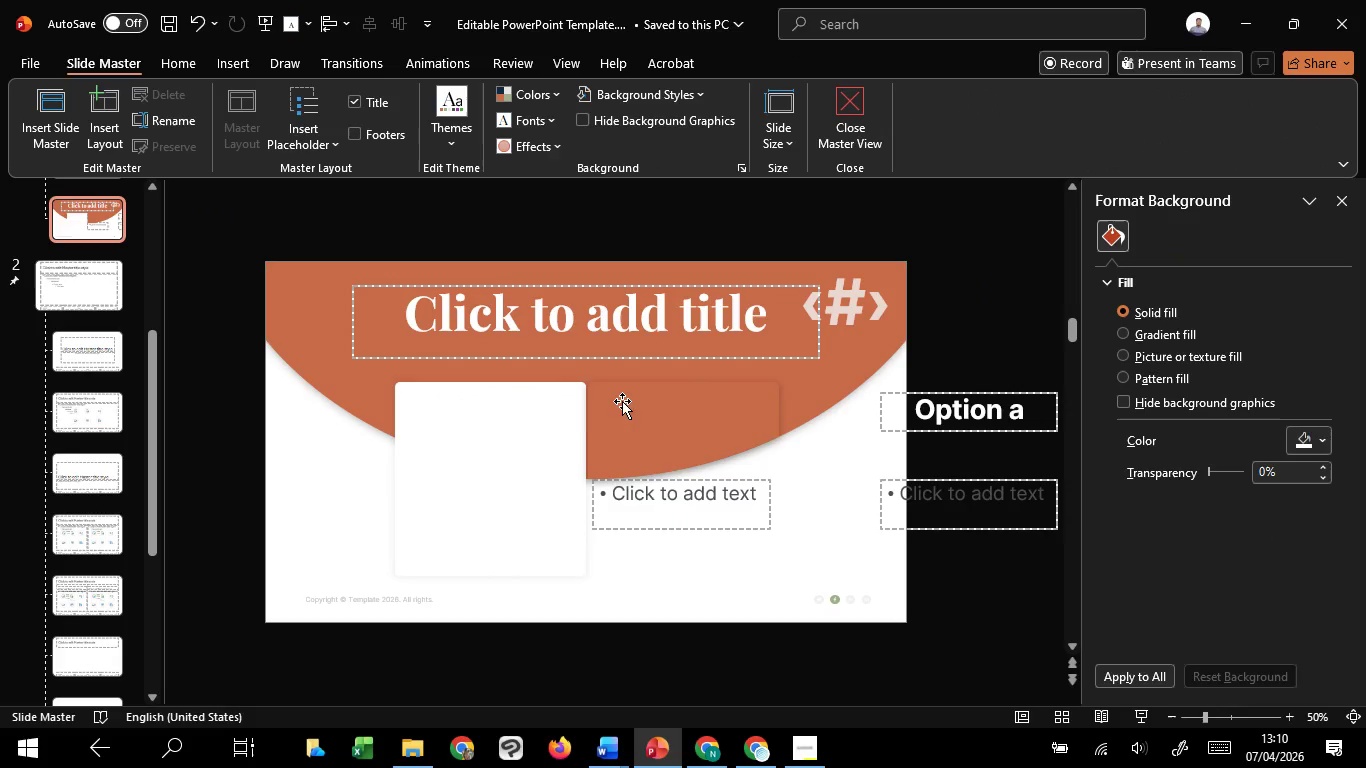 
left_click([622, 401])
 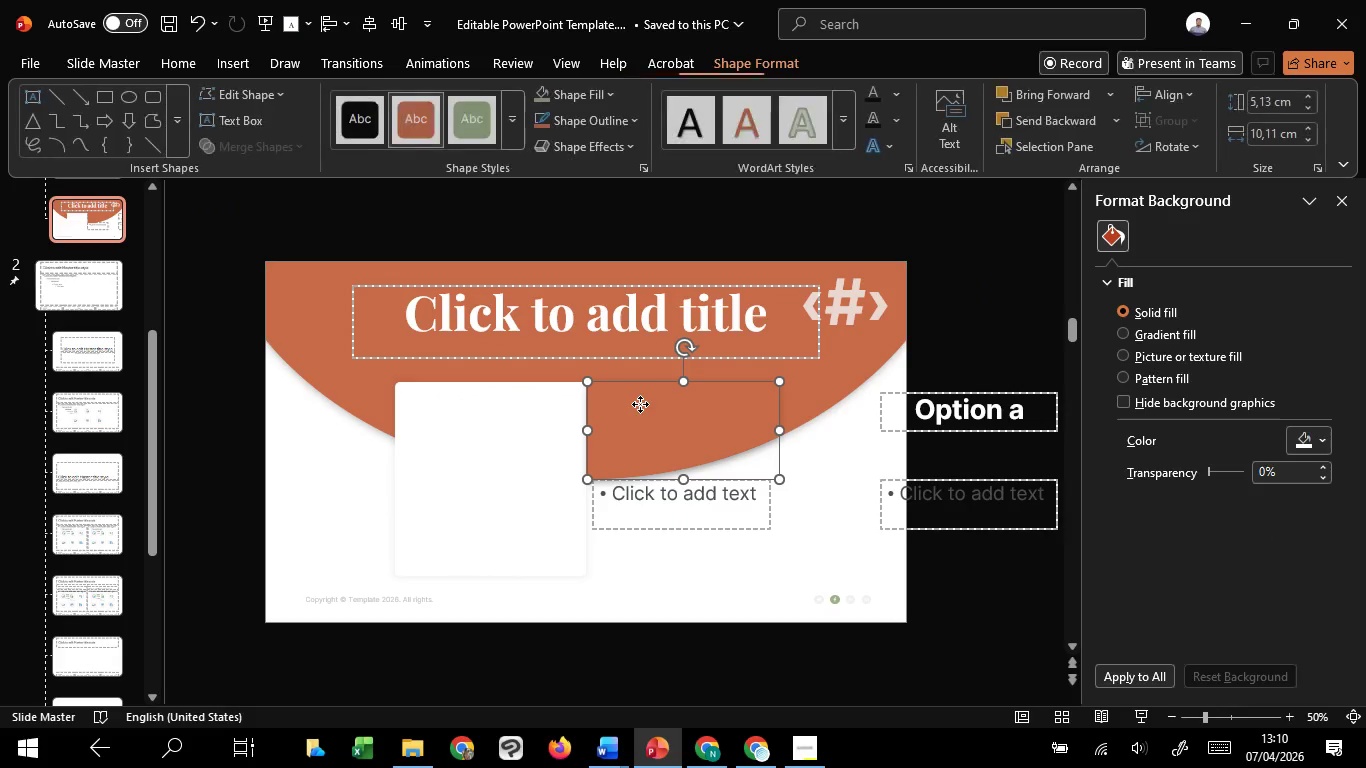 
left_click_drag(start_coordinate=[640, 404], to_coordinate=[444, 417])
 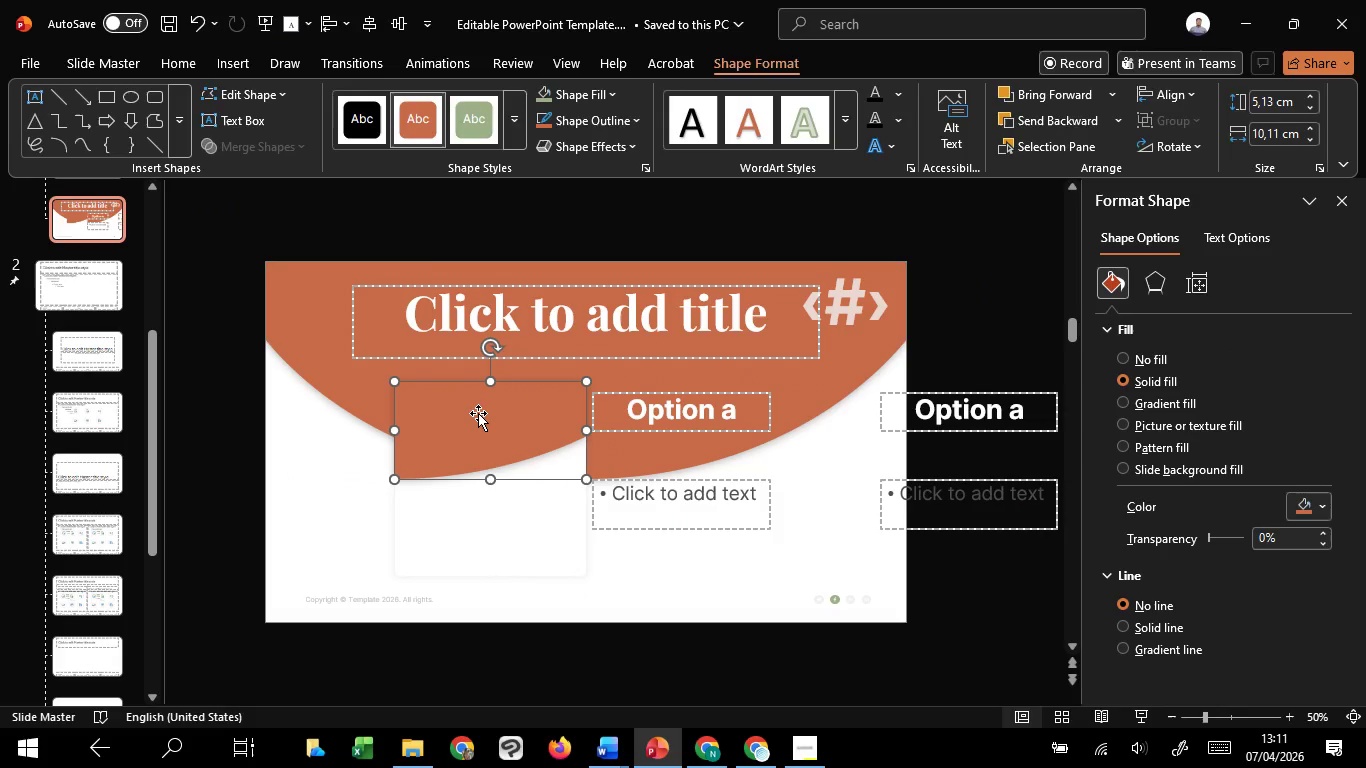 
hold_key(key=ShiftLeft, duration=1.51)
 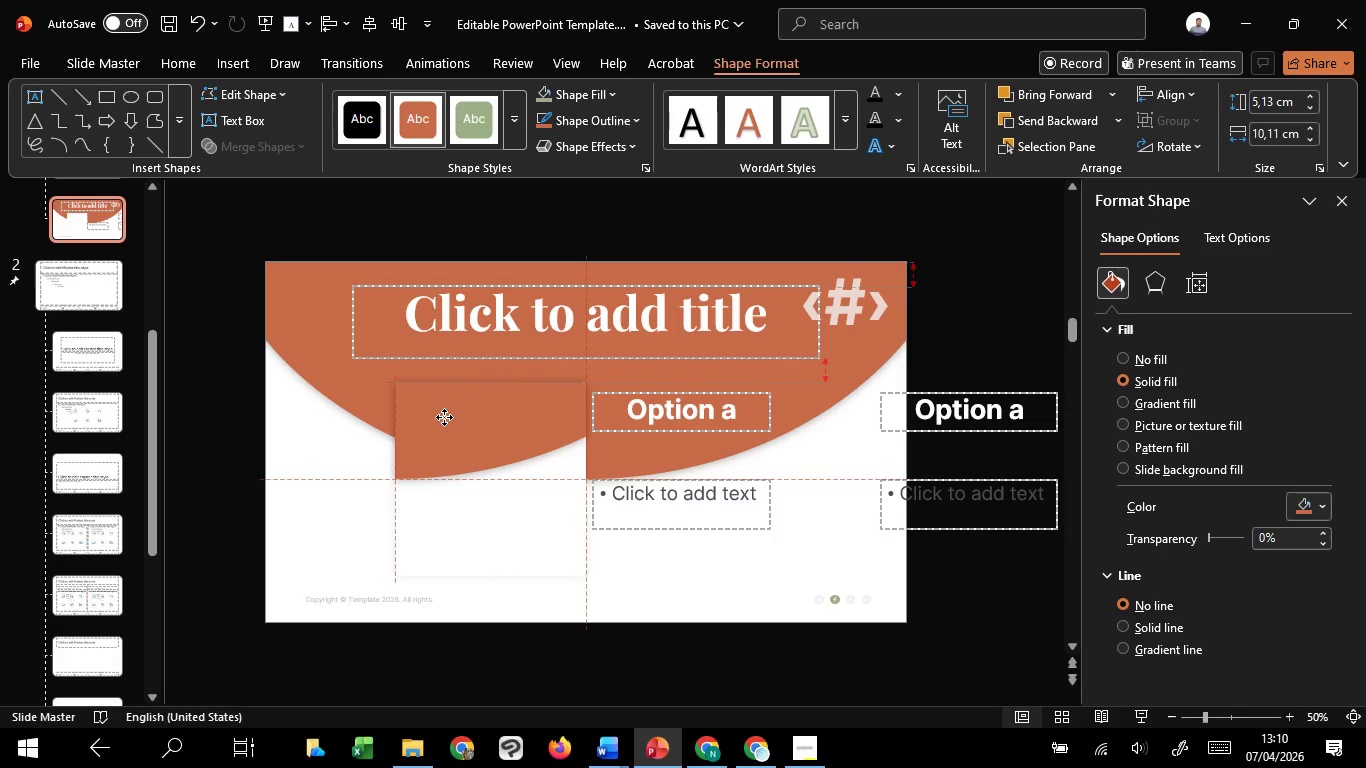 
hold_key(key=ShiftLeft, duration=1.39)
 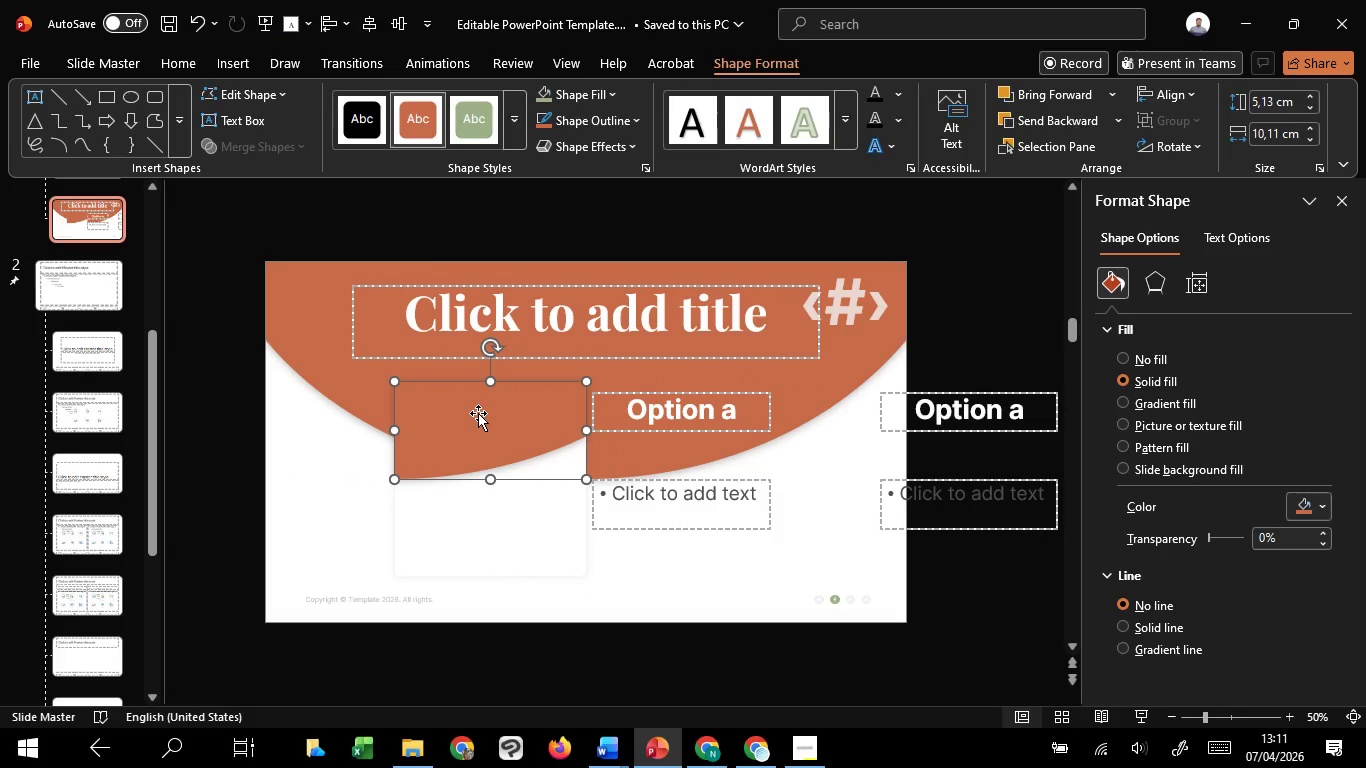 
hold_key(key=ControlLeft, duration=0.84)
scroll: coordinate [478, 413], scroll_direction: up, amount: 2.0
 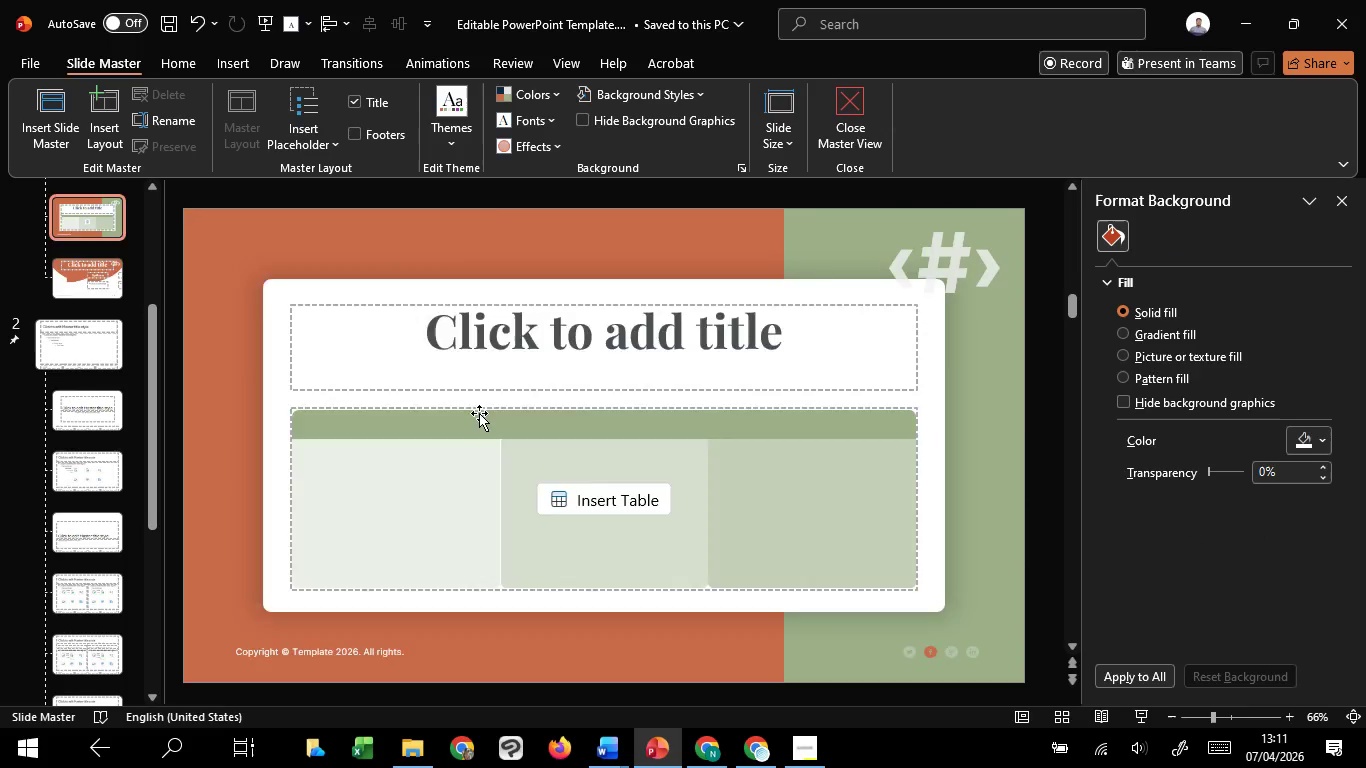 
scroll: coordinate [479, 413], scroll_direction: down, amount: 1.0
 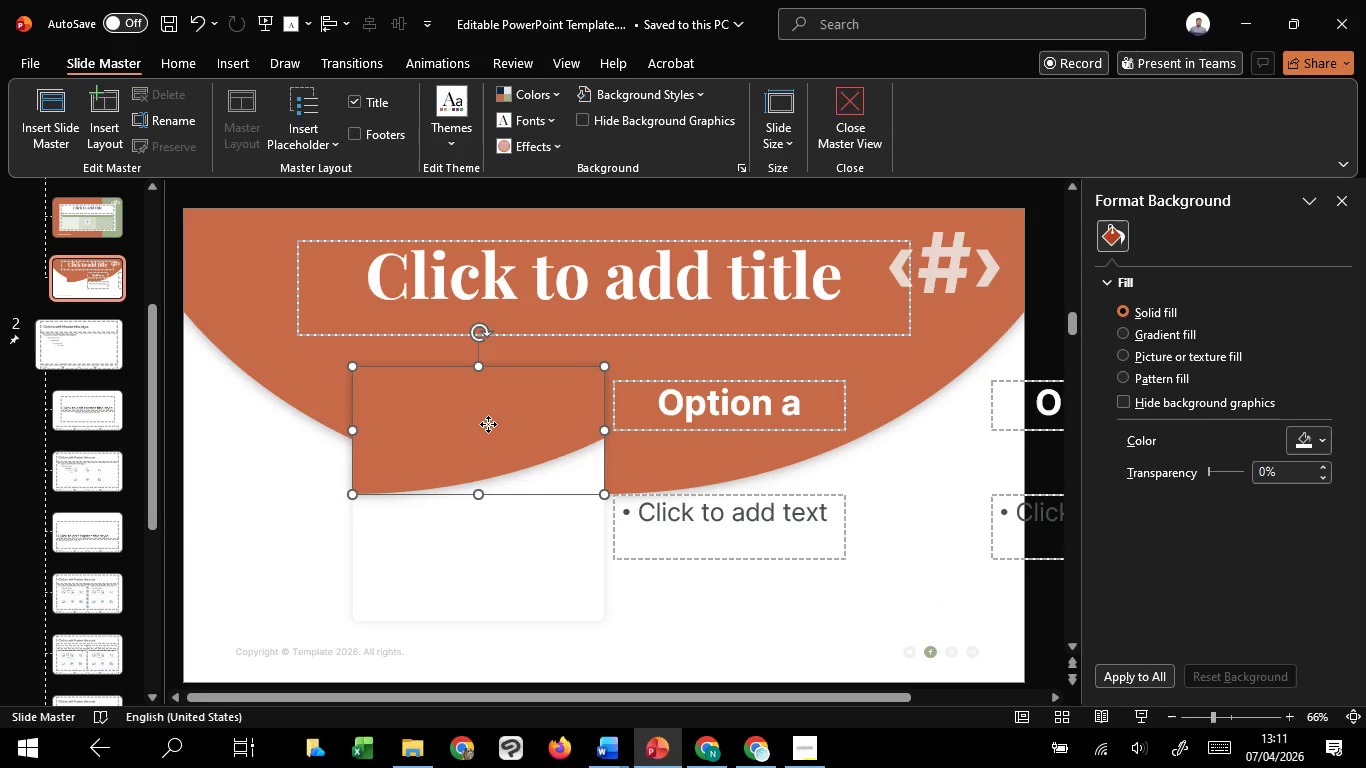 
left_click([488, 424])
 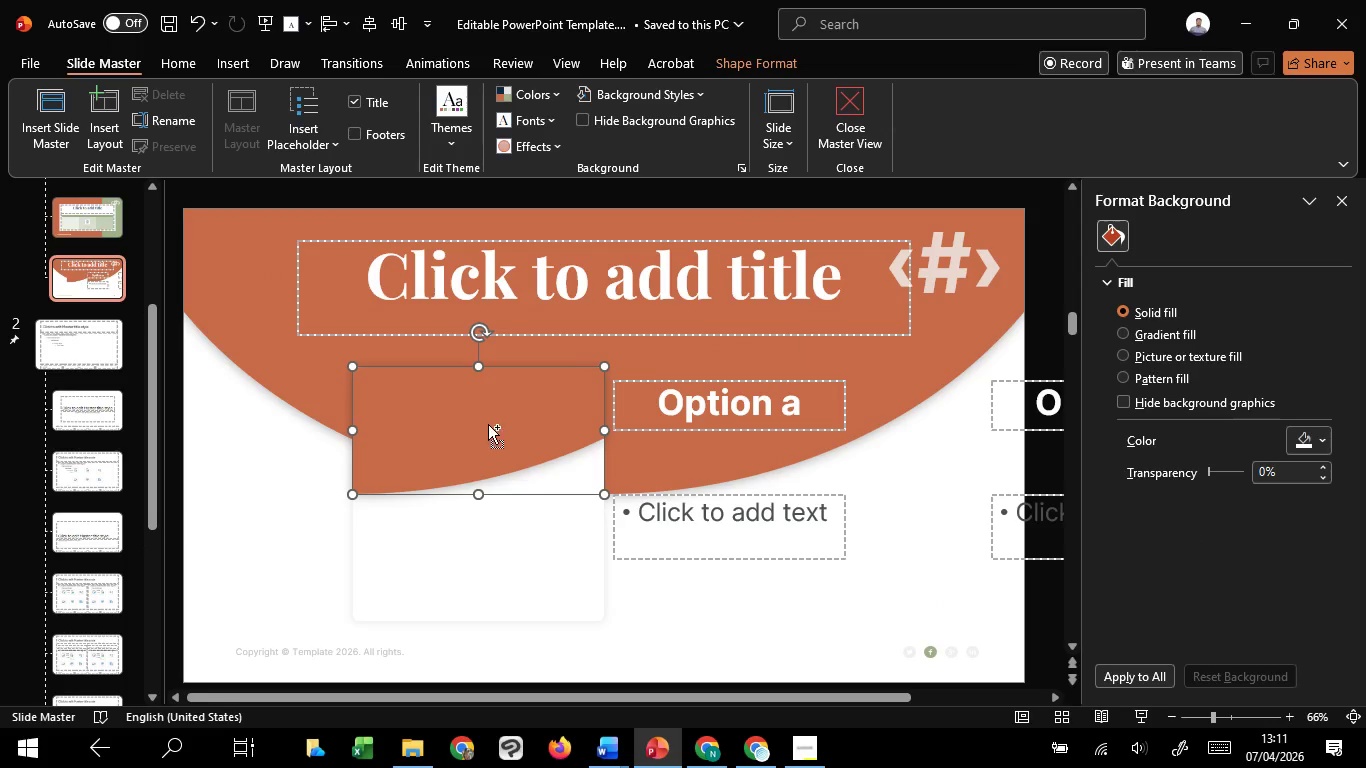 
hold_key(key=ControlLeft, duration=0.45)
 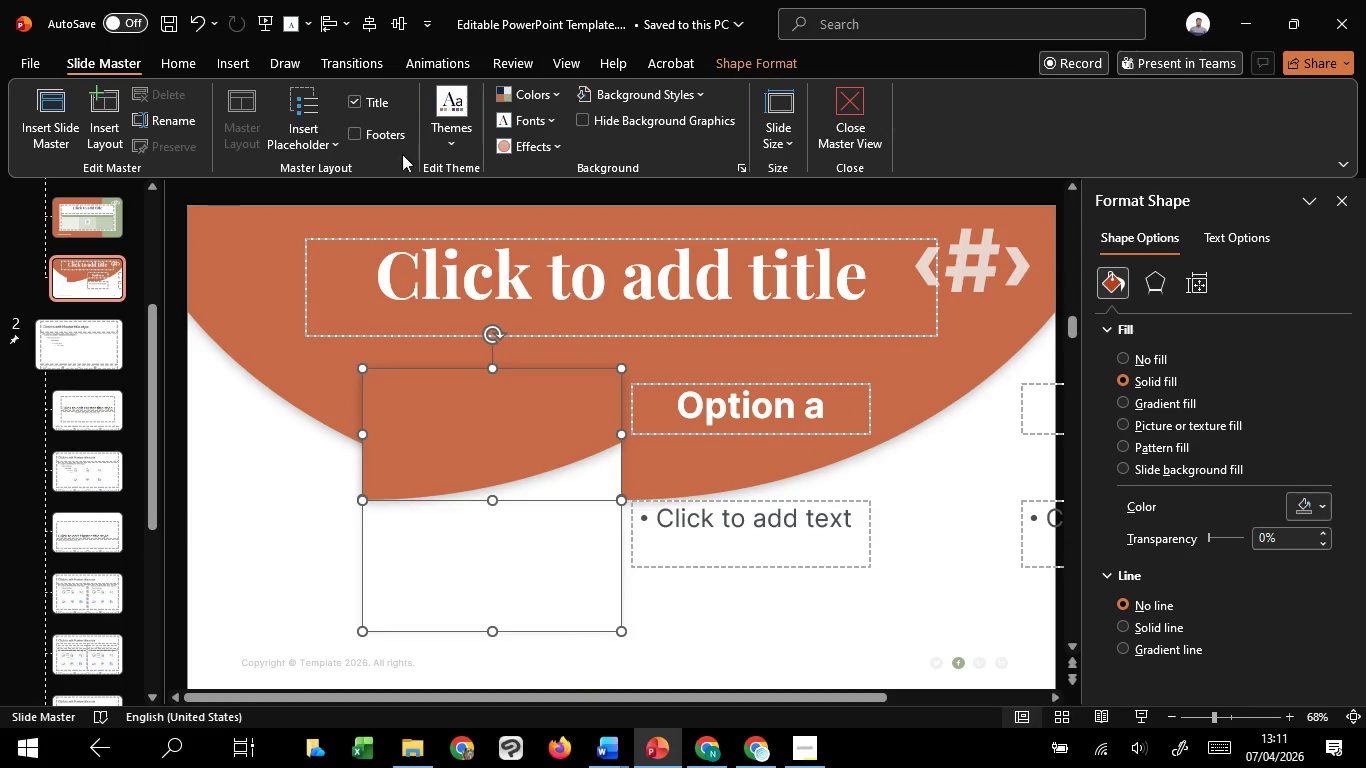 
hold_key(key=ShiftLeft, duration=1.11)
 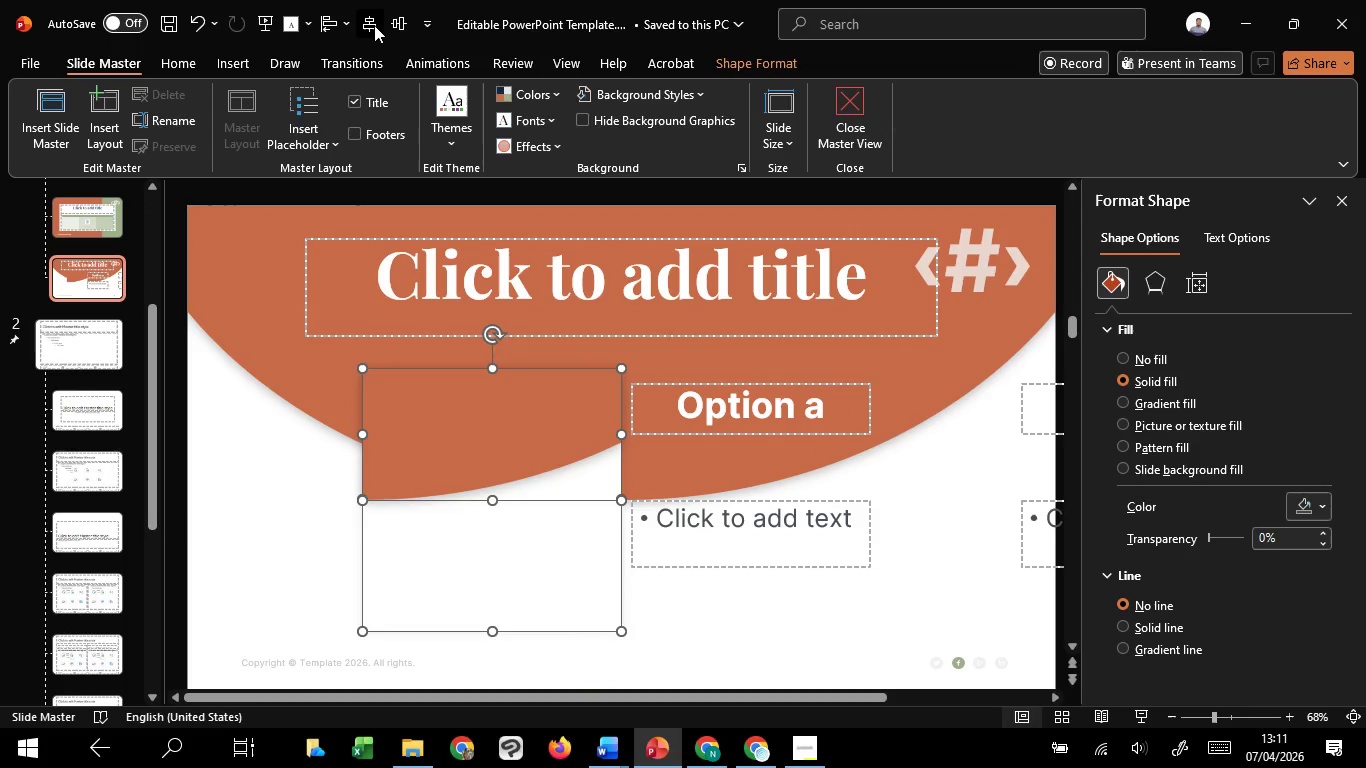 
scroll: coordinate [488, 424], scroll_direction: up, amount: 1.0
 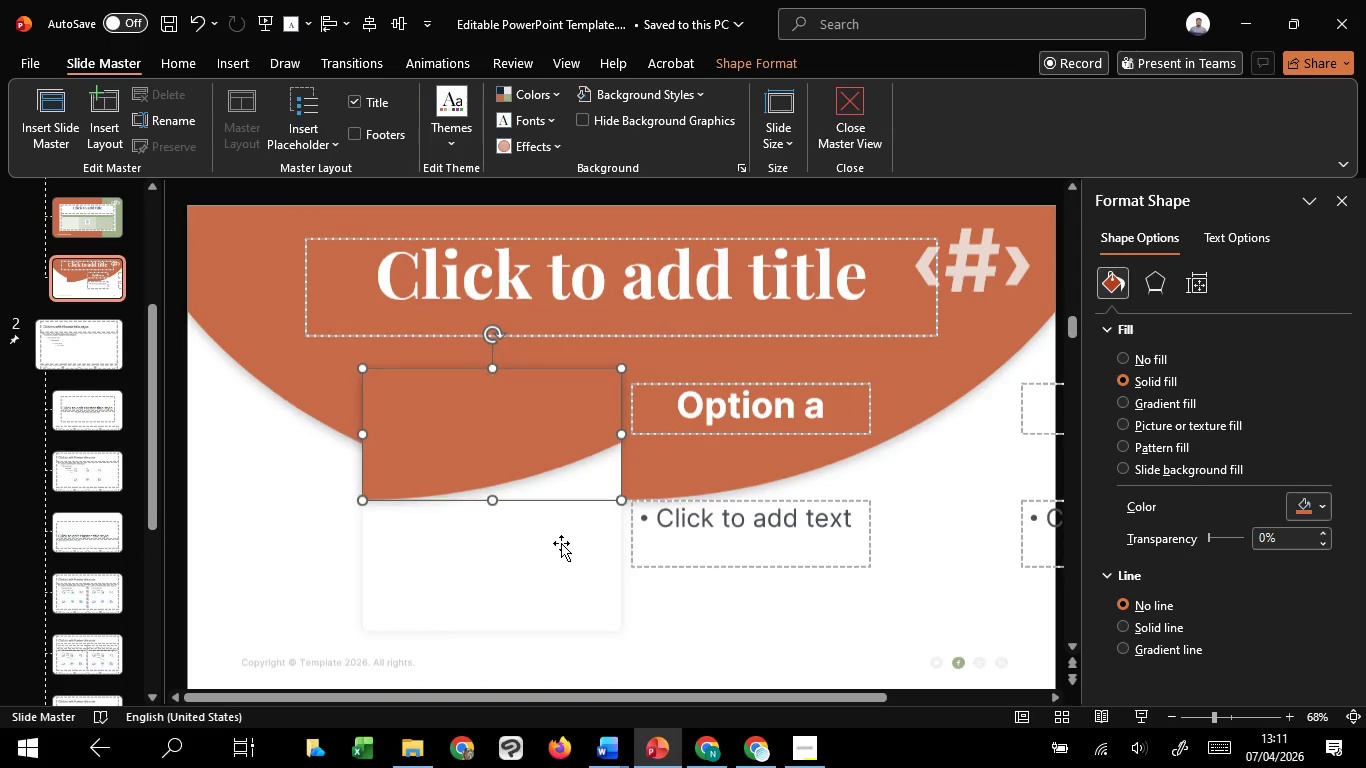 
left_click([562, 544])
 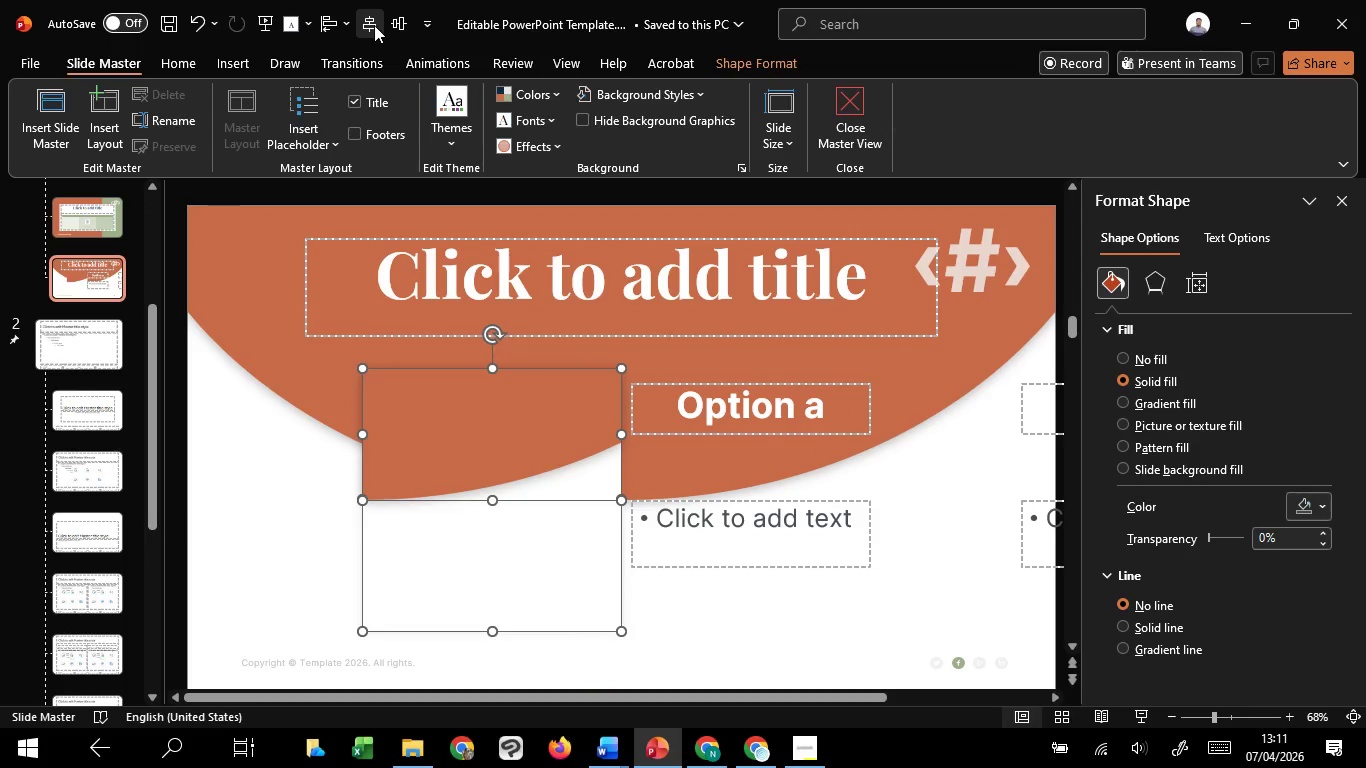 
left_click([374, 25])
 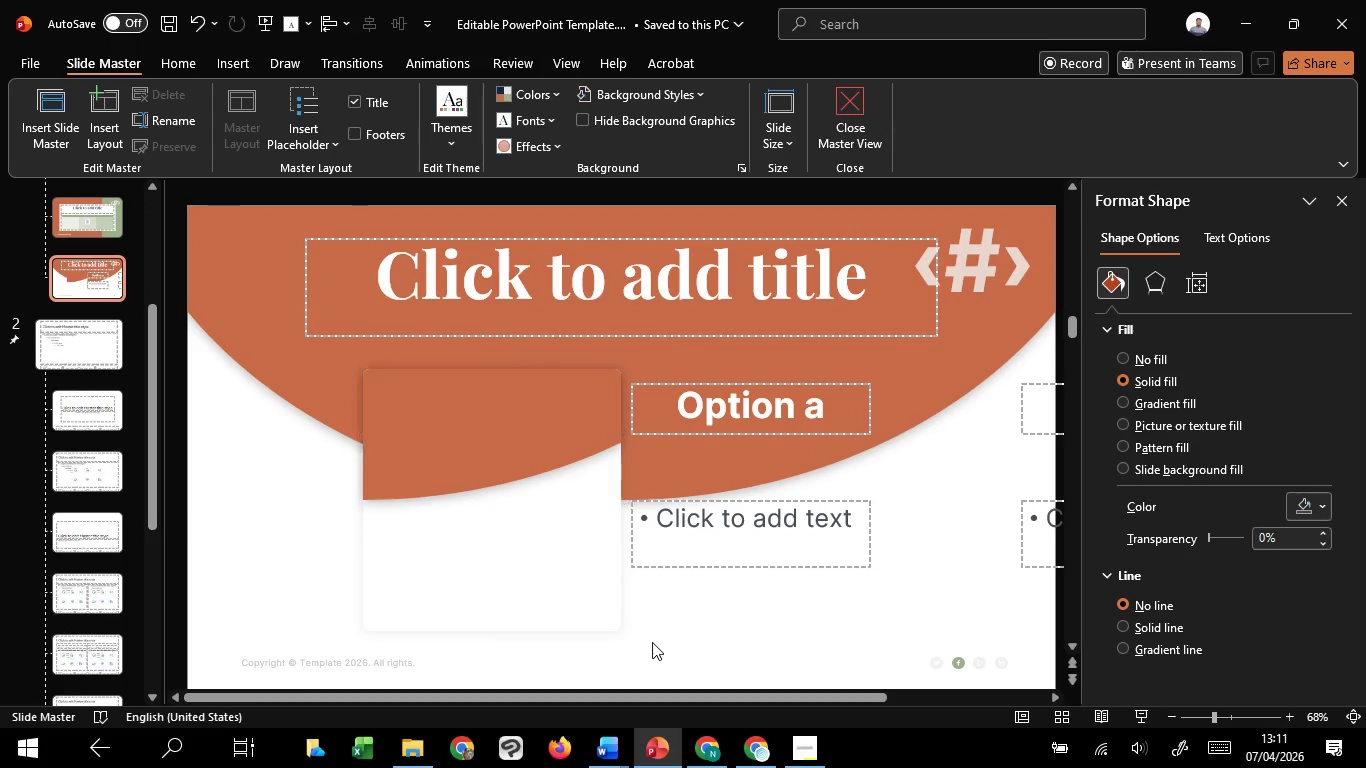 
double_click([578, 571])
 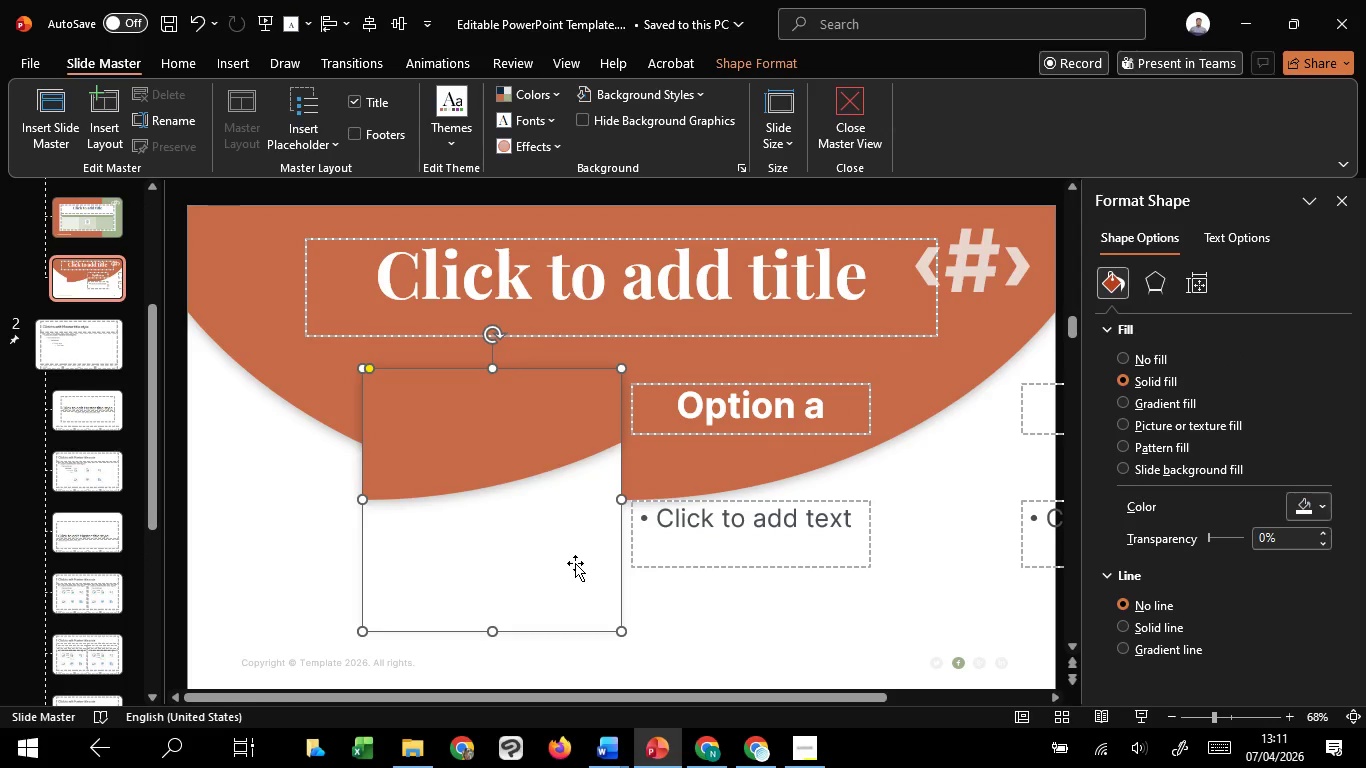 
hold_key(key=ShiftLeft, duration=0.7)
left_click([546, 610])
 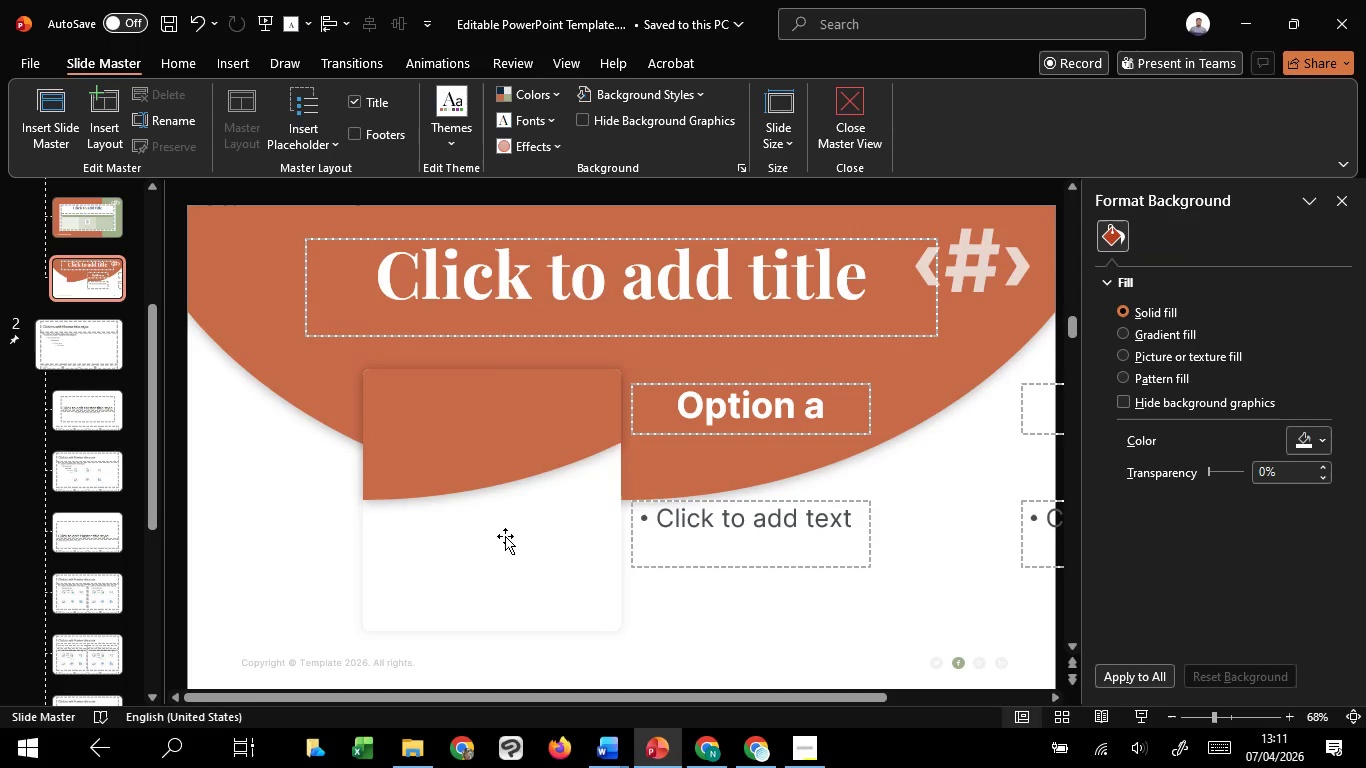 
left_click([505, 536])
 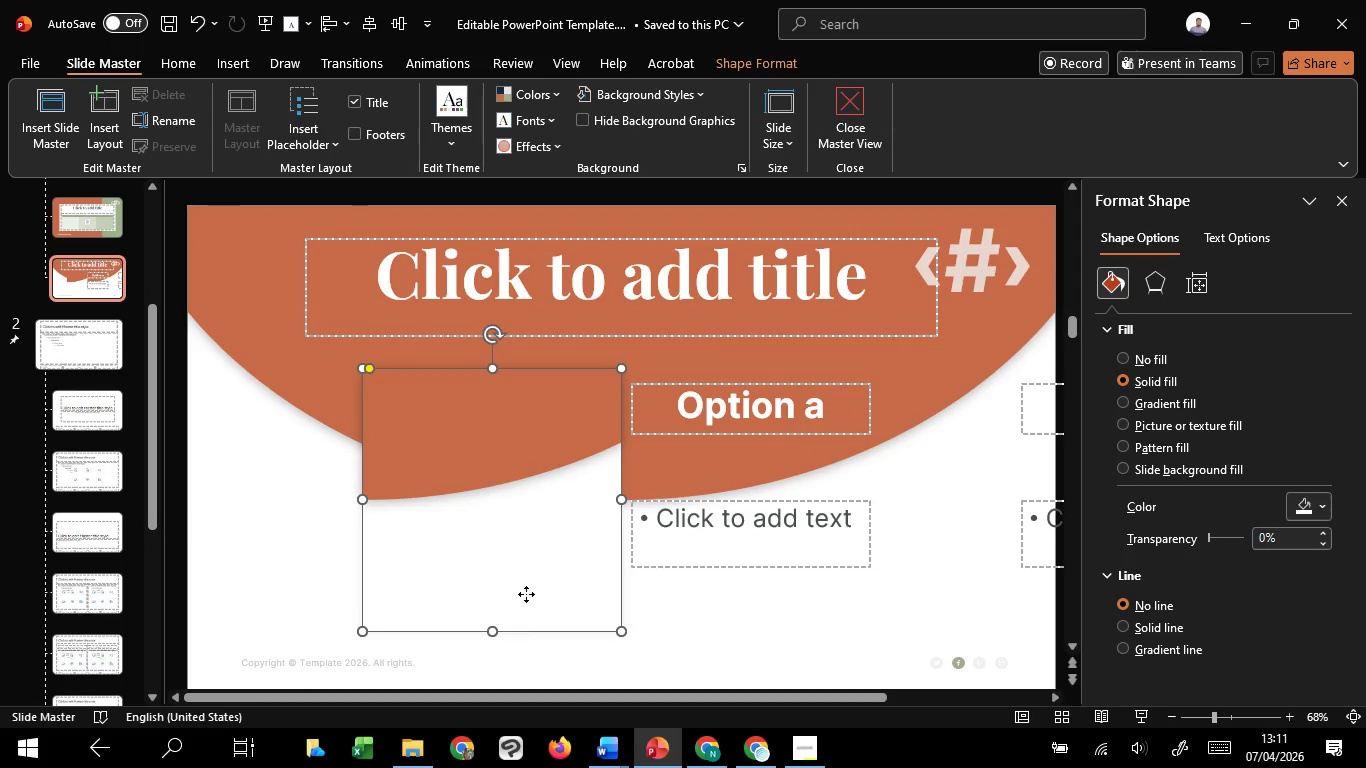 
double_click([529, 628])
 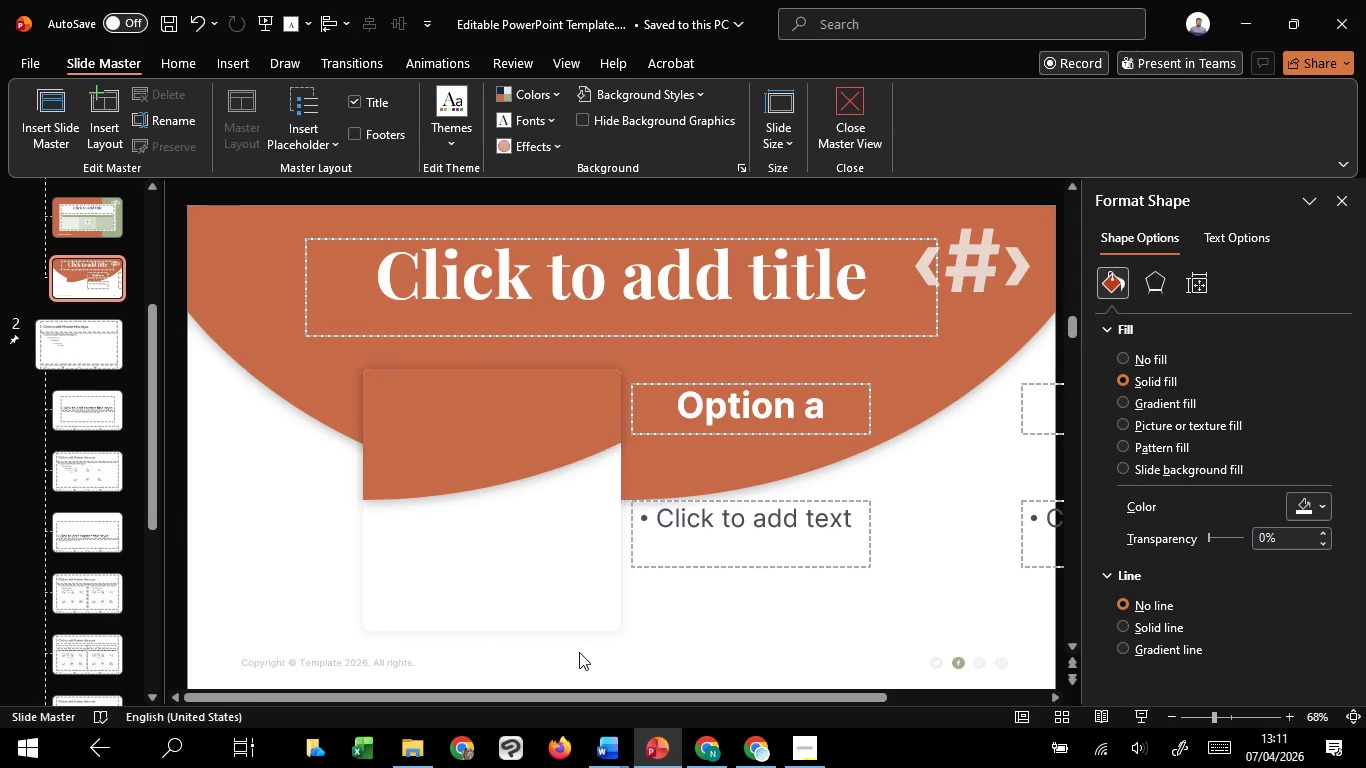 
triple_click([578, 652])
 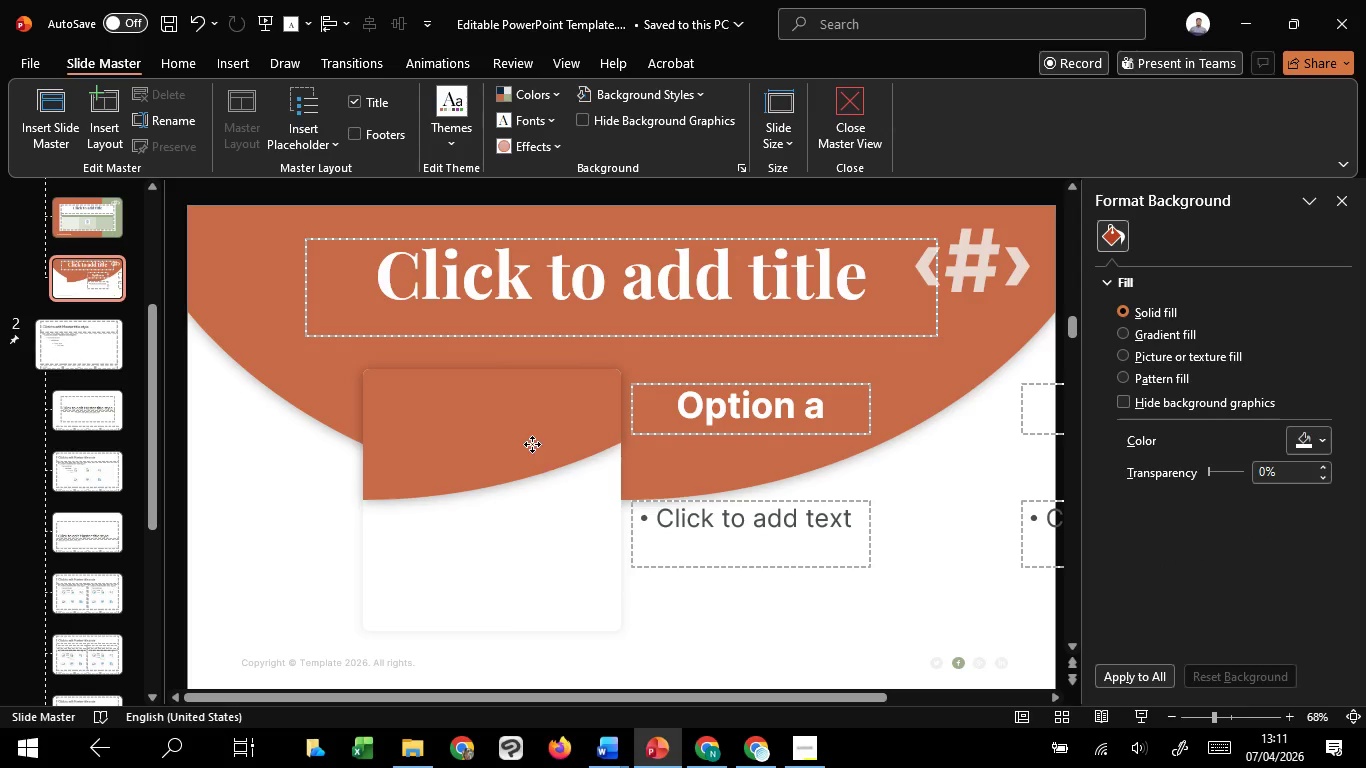 
left_click([532, 444])
 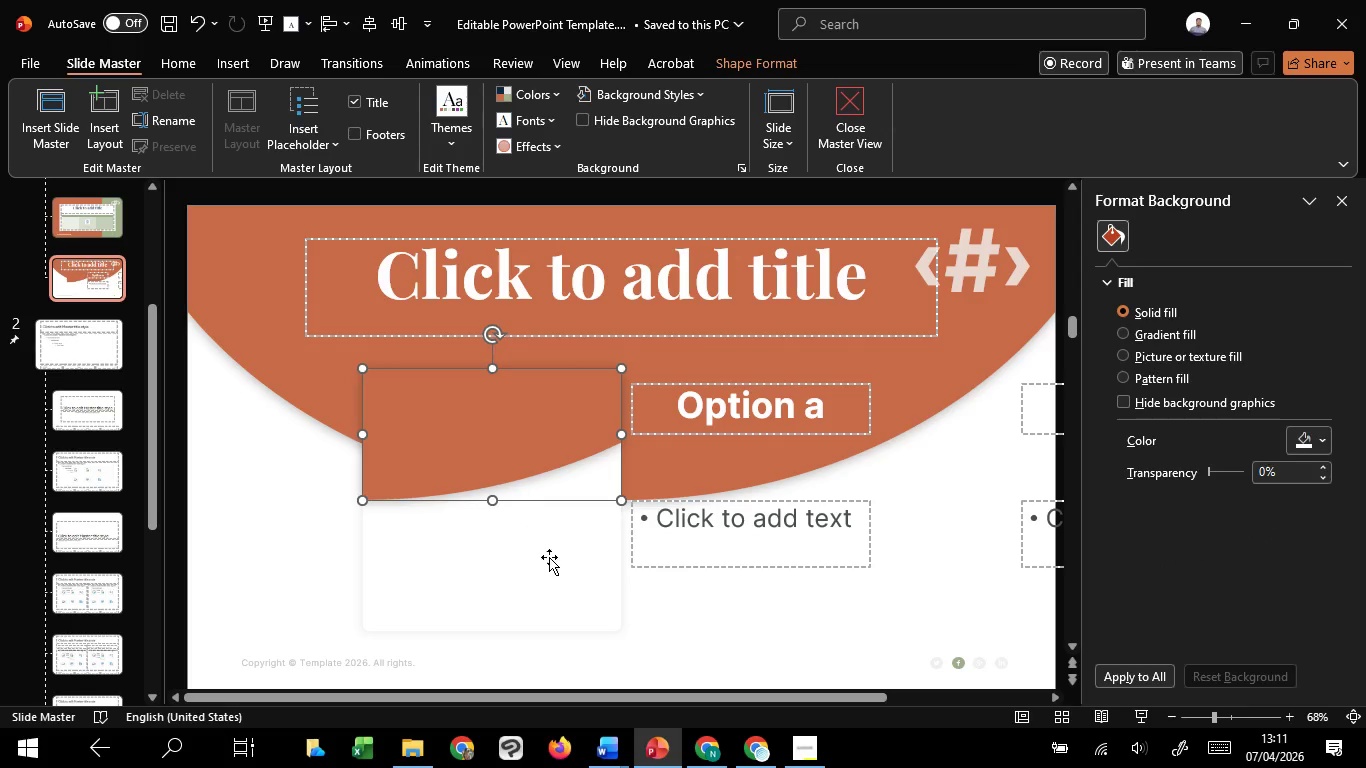 
hold_key(key=ShiftLeft, duration=1.52)
left_click([362, 24])
 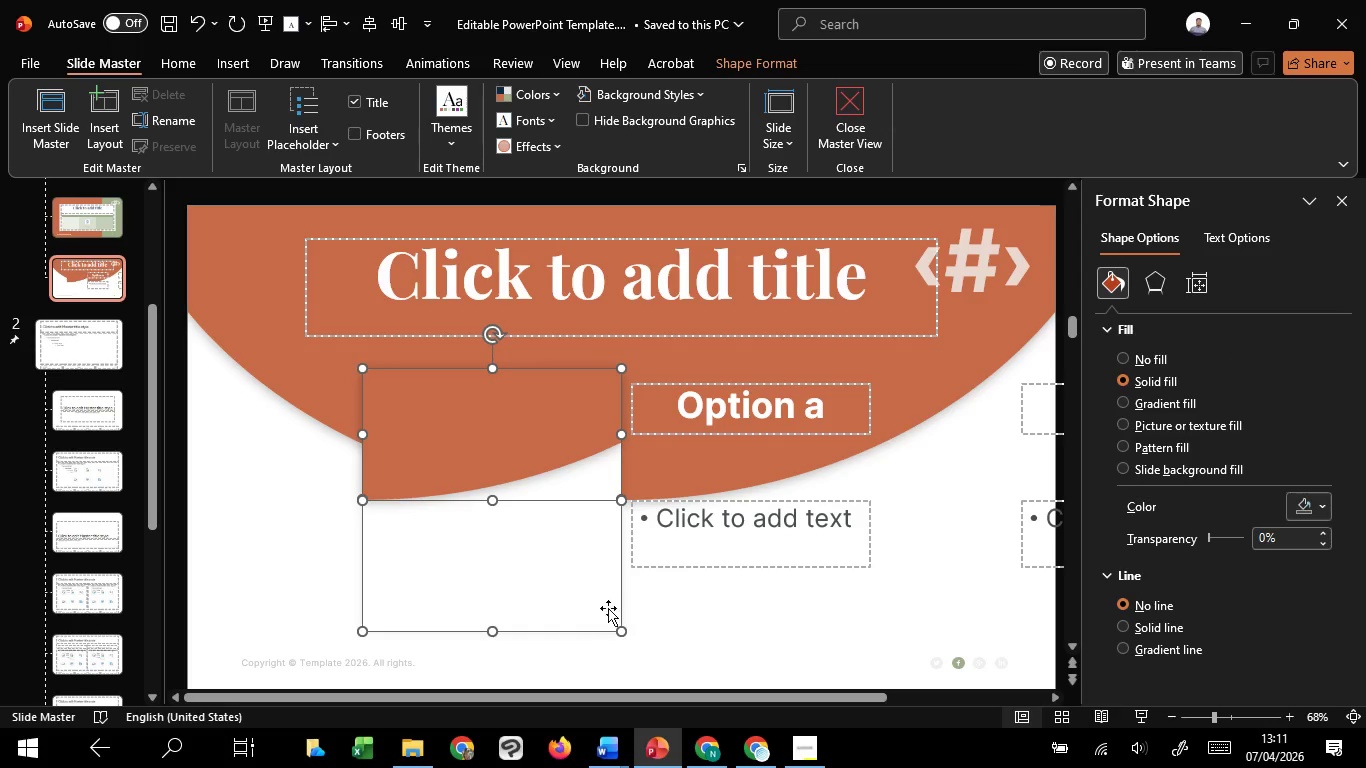 
key(Shift+ShiftLeft)
 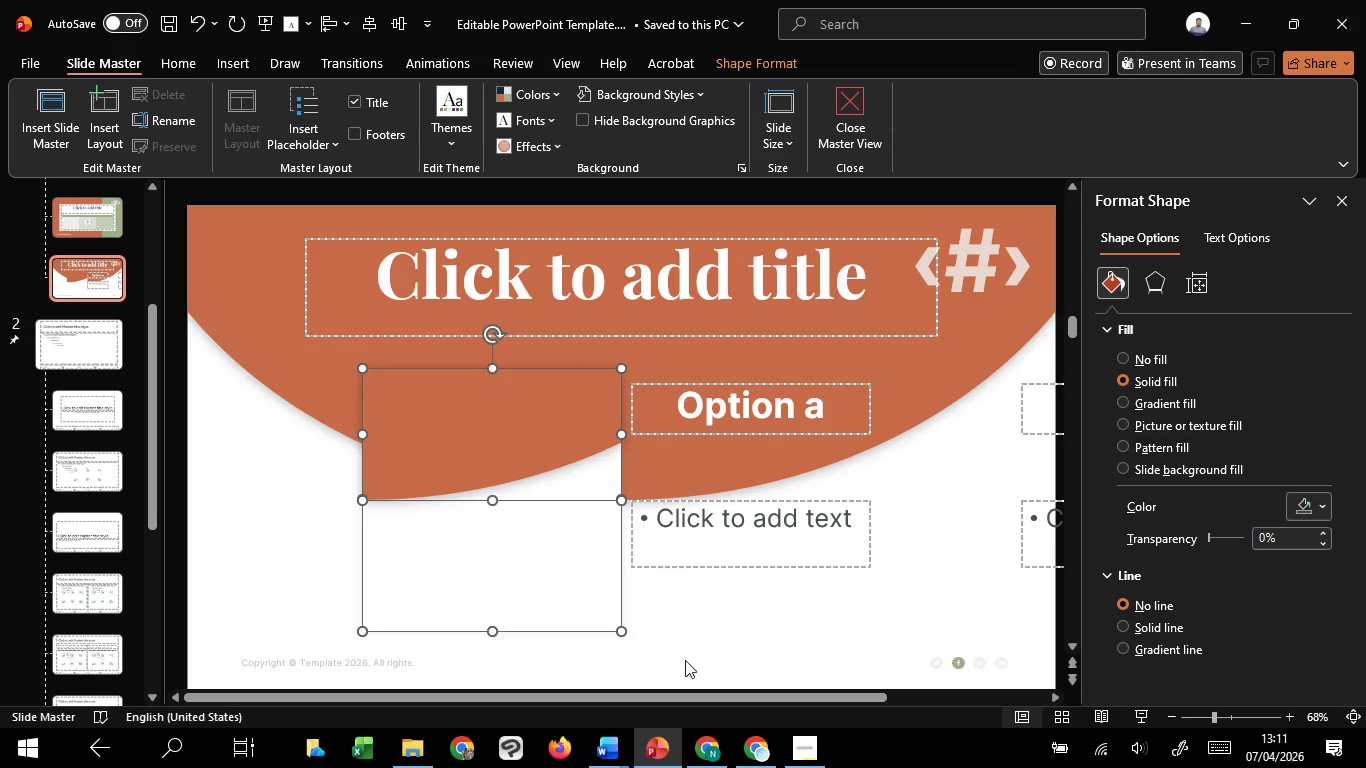 
left_click_drag(start_coordinate=[685, 660], to_coordinate=[484, 443])
 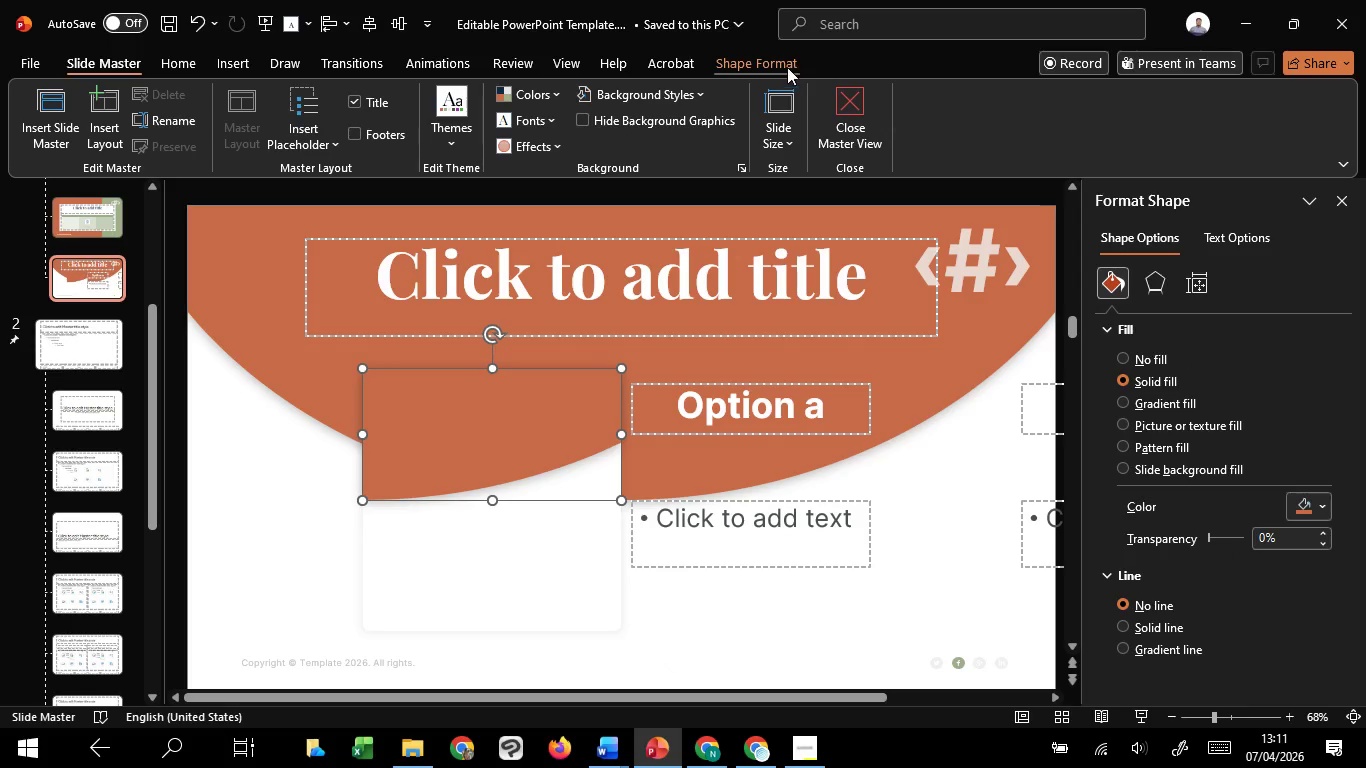 
left_click([787, 67])
 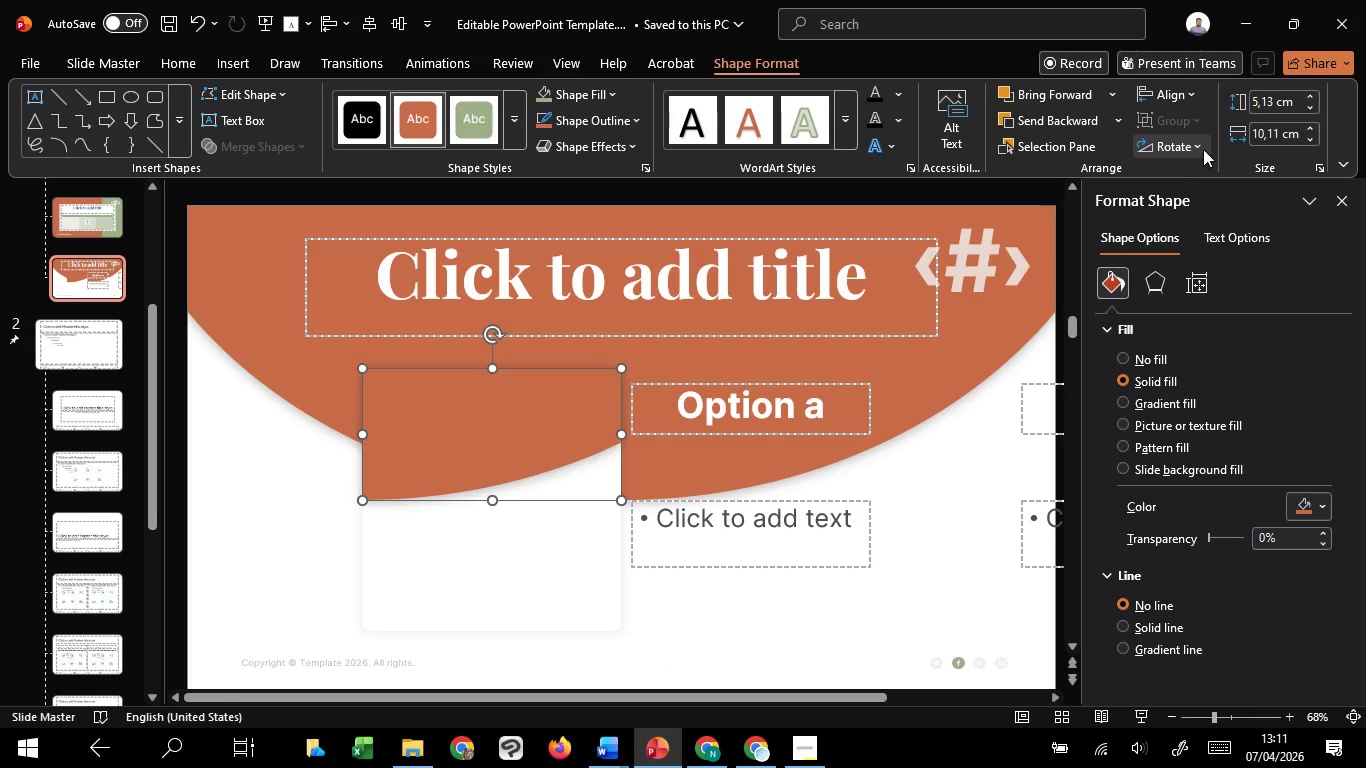 
left_click([1203, 149])
 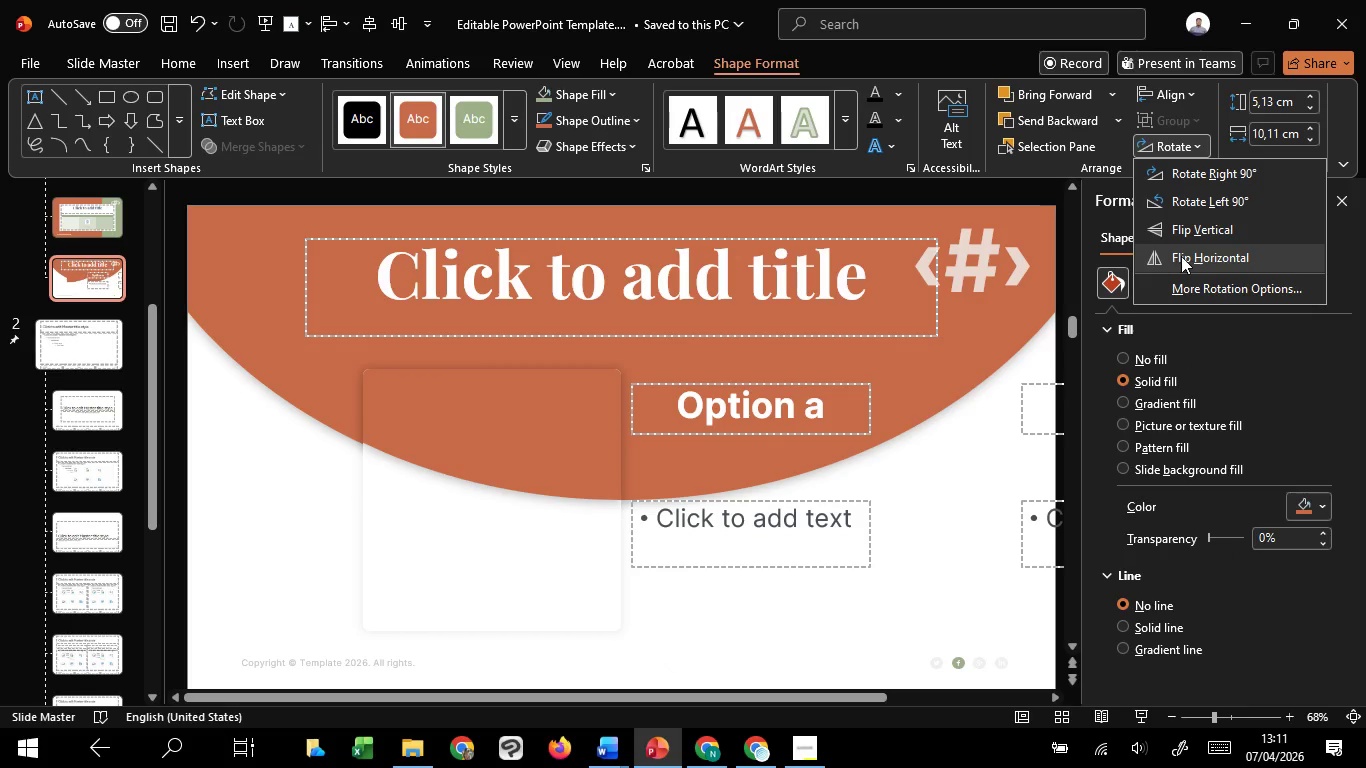 
left_click([1181, 256])
 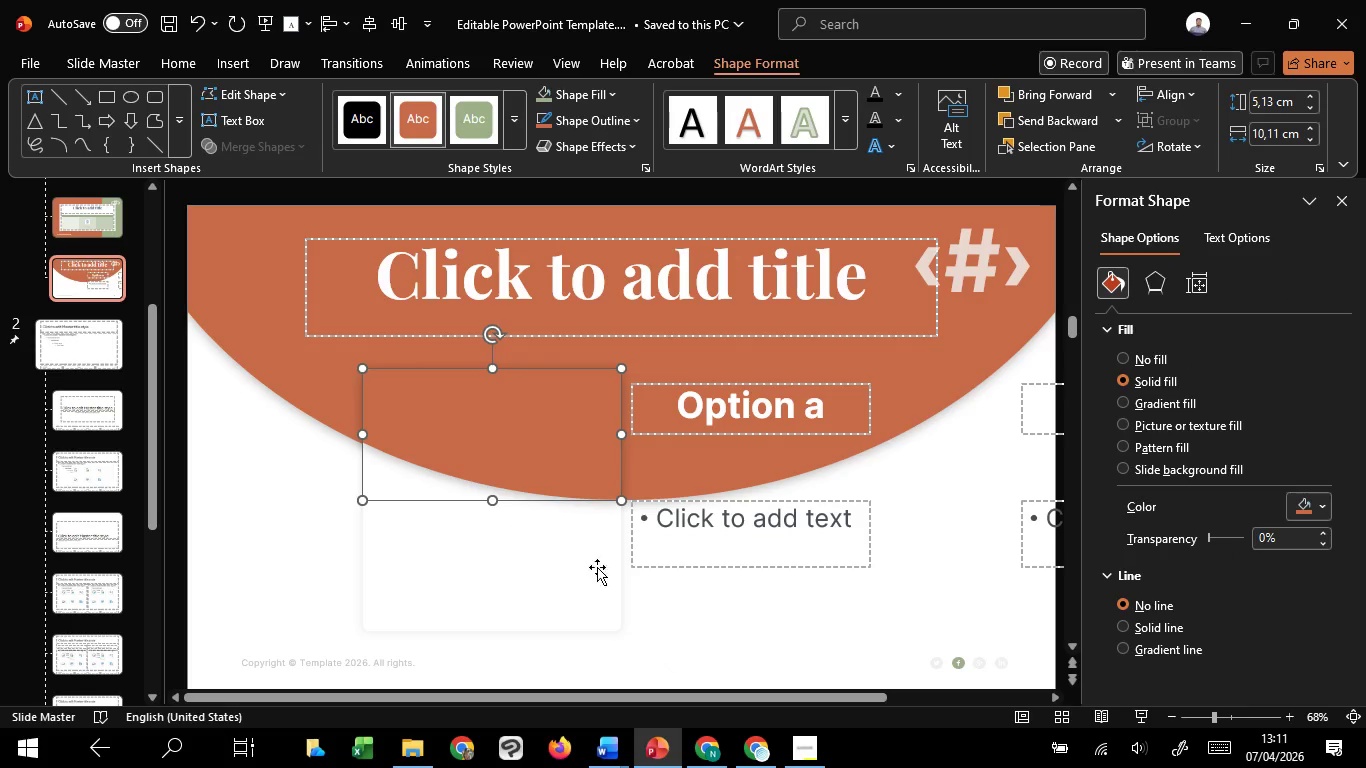 
left_click([665, 631])
 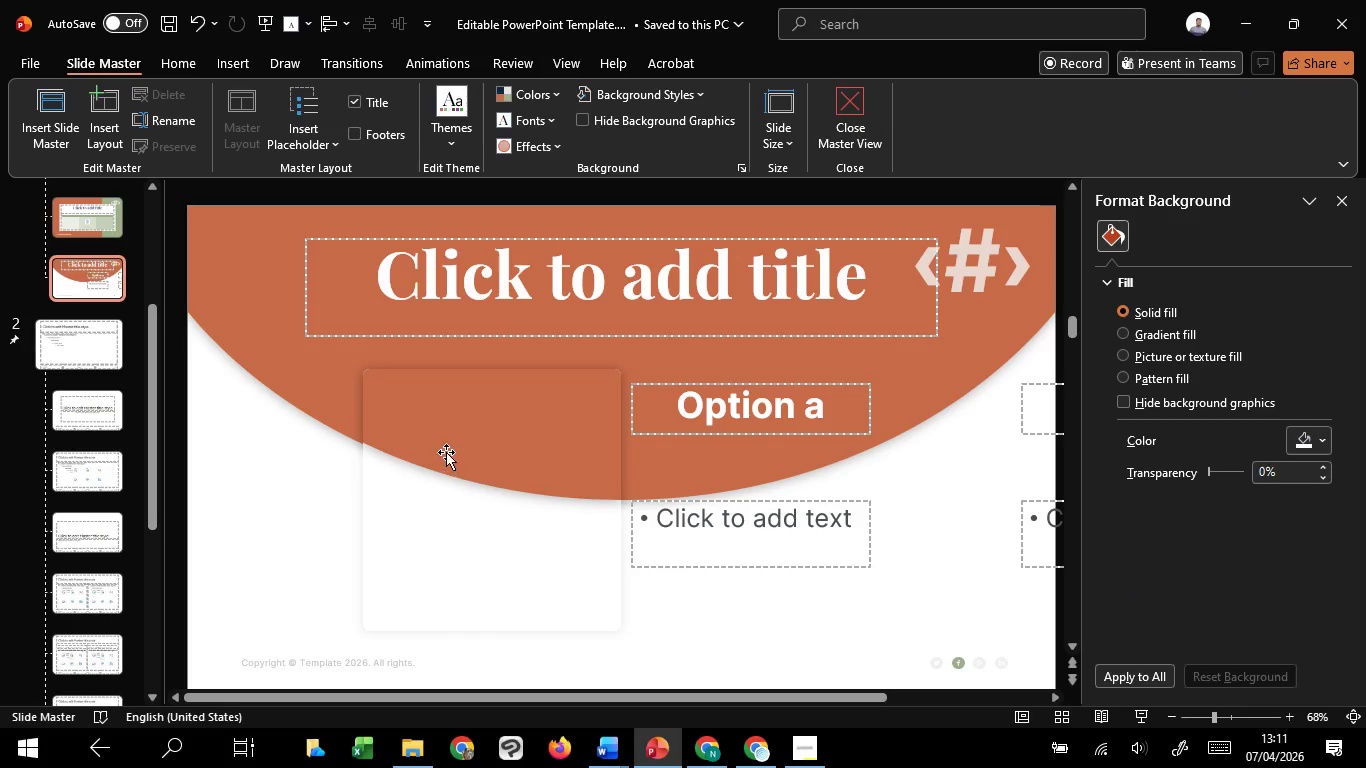 
left_click([446, 452])
 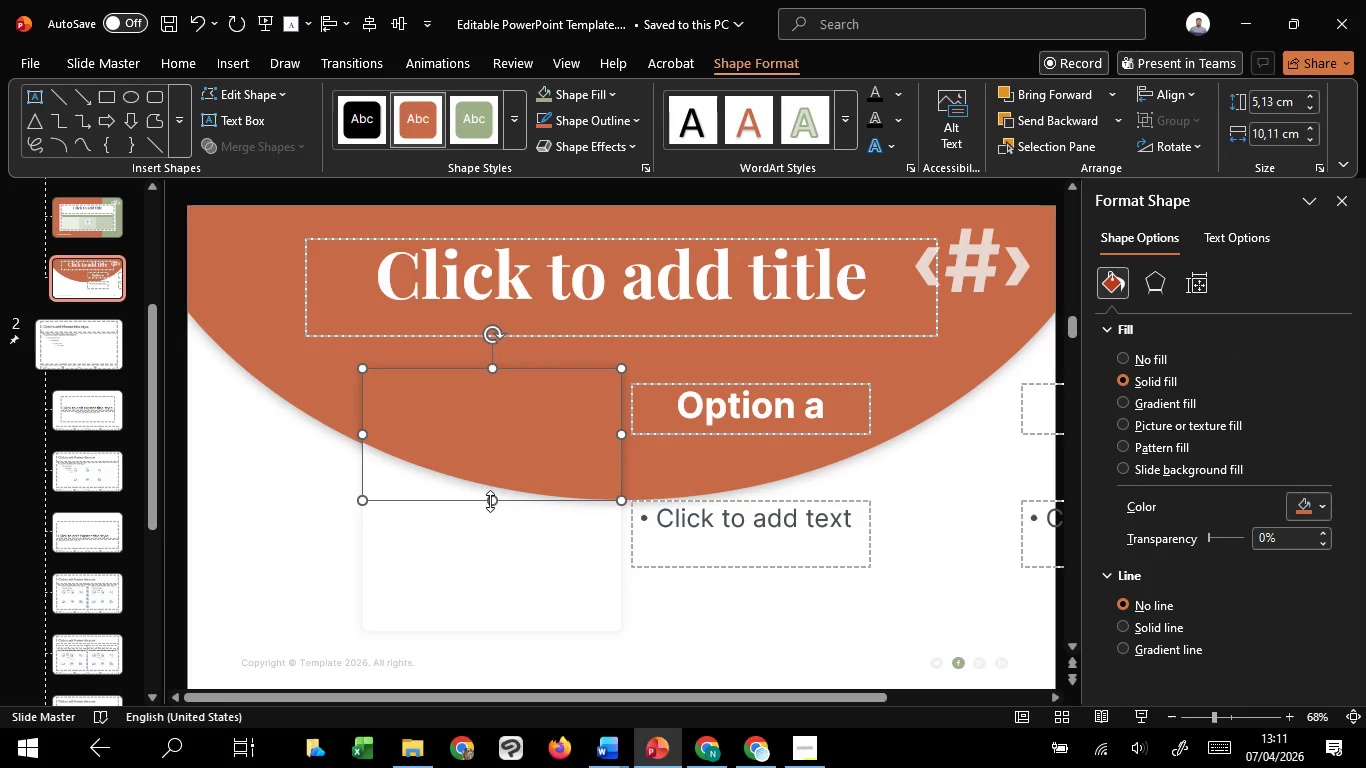 
left_click_drag(start_coordinate=[490, 501], to_coordinate=[502, 499])
 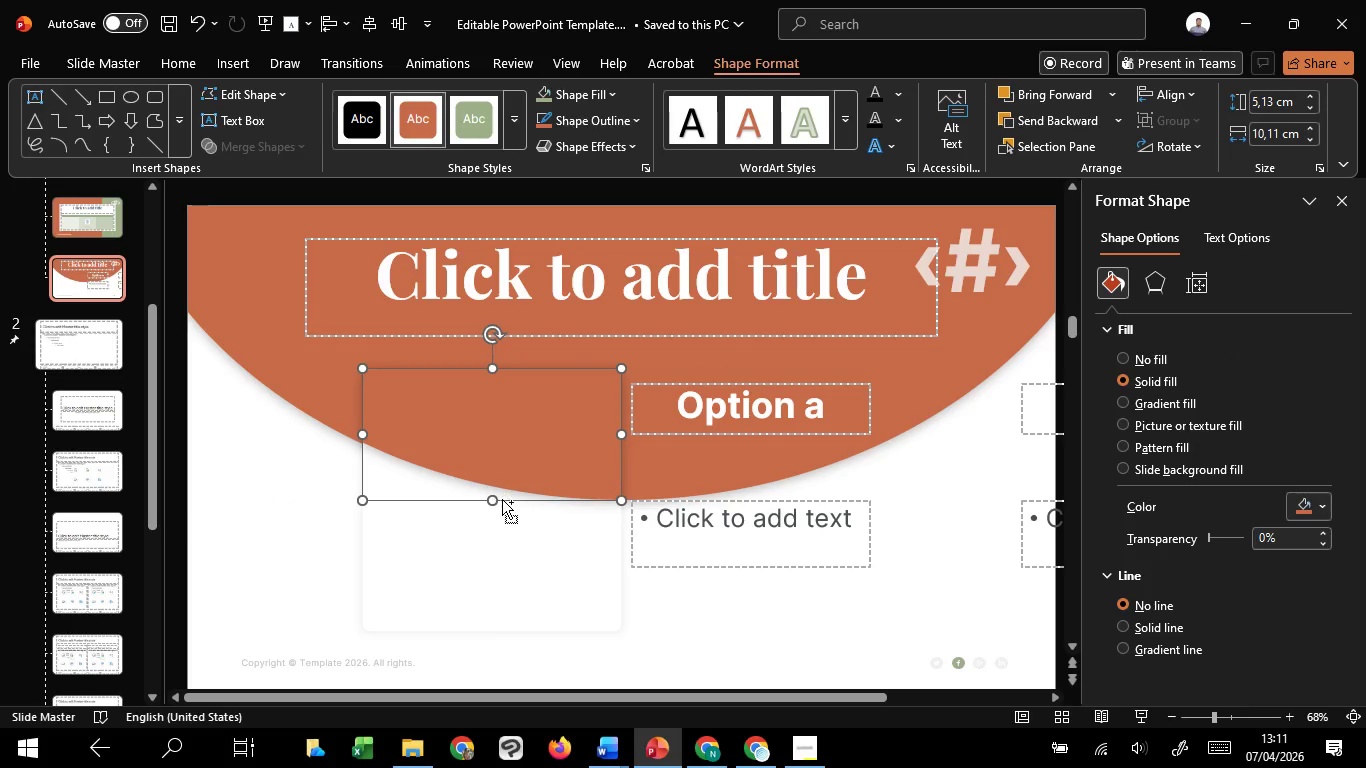 
hold_key(key=ControlLeft, duration=1.52)
scroll: coordinate [502, 499], scroll_direction: up, amount: 5.0
 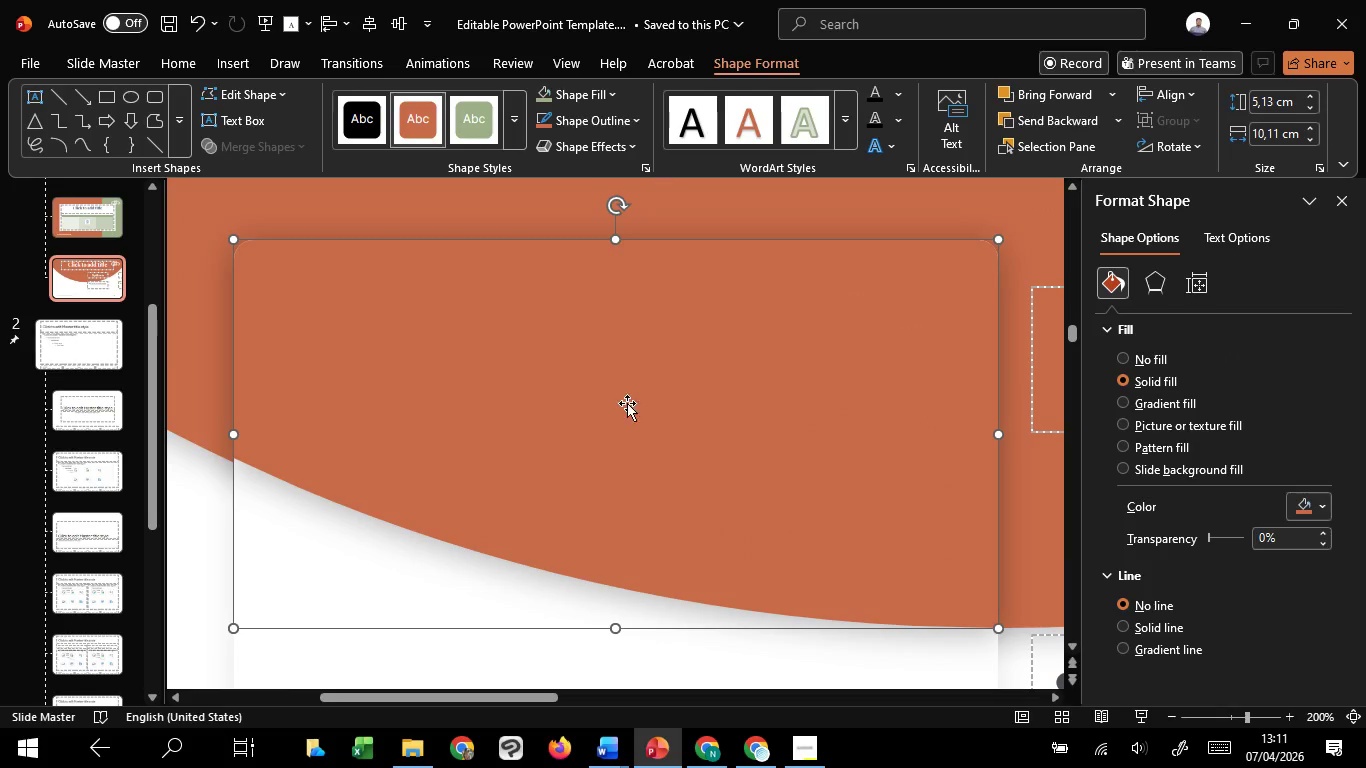 
hold_key(key=ShiftLeft, duration=1.52)
 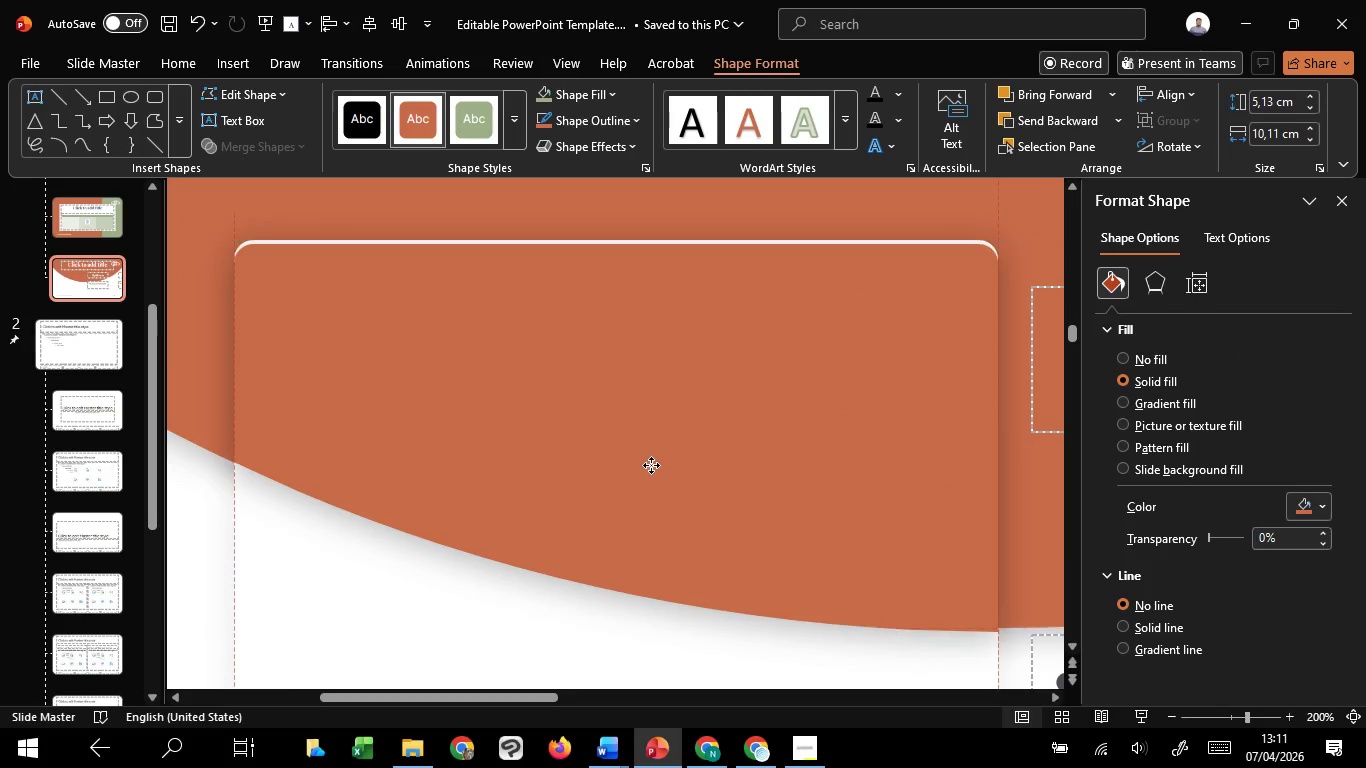 
hold_key(key=ShiftLeft, duration=1.5)
 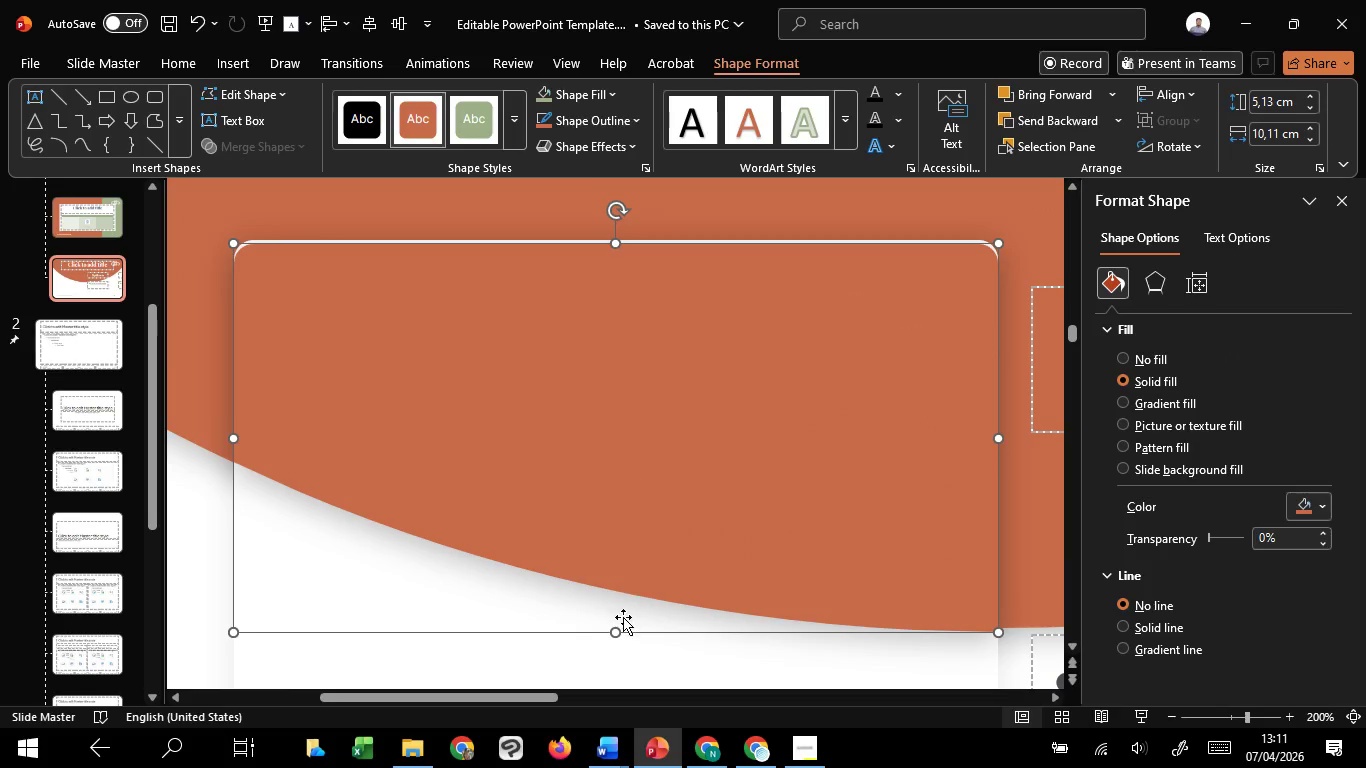 
key(Shift+ShiftLeft)
 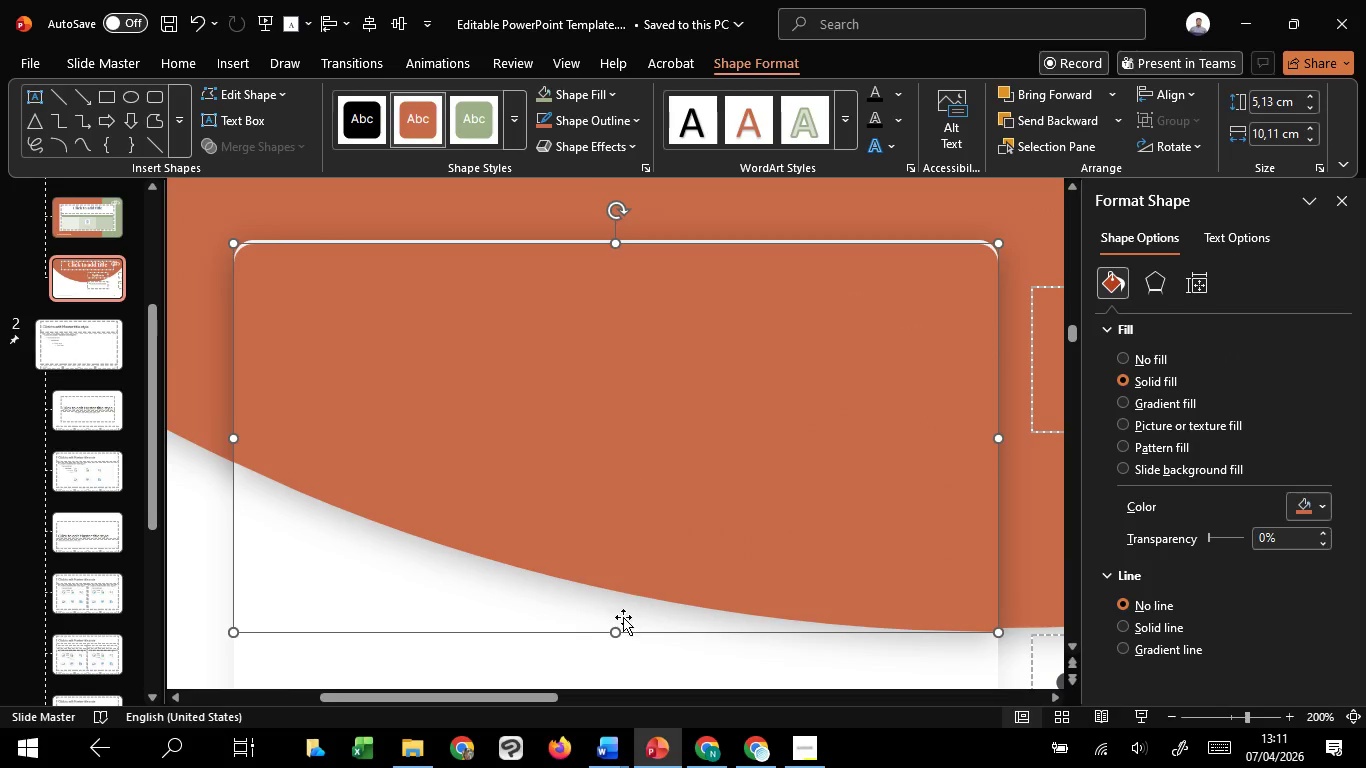 
key(Shift+ShiftLeft)
 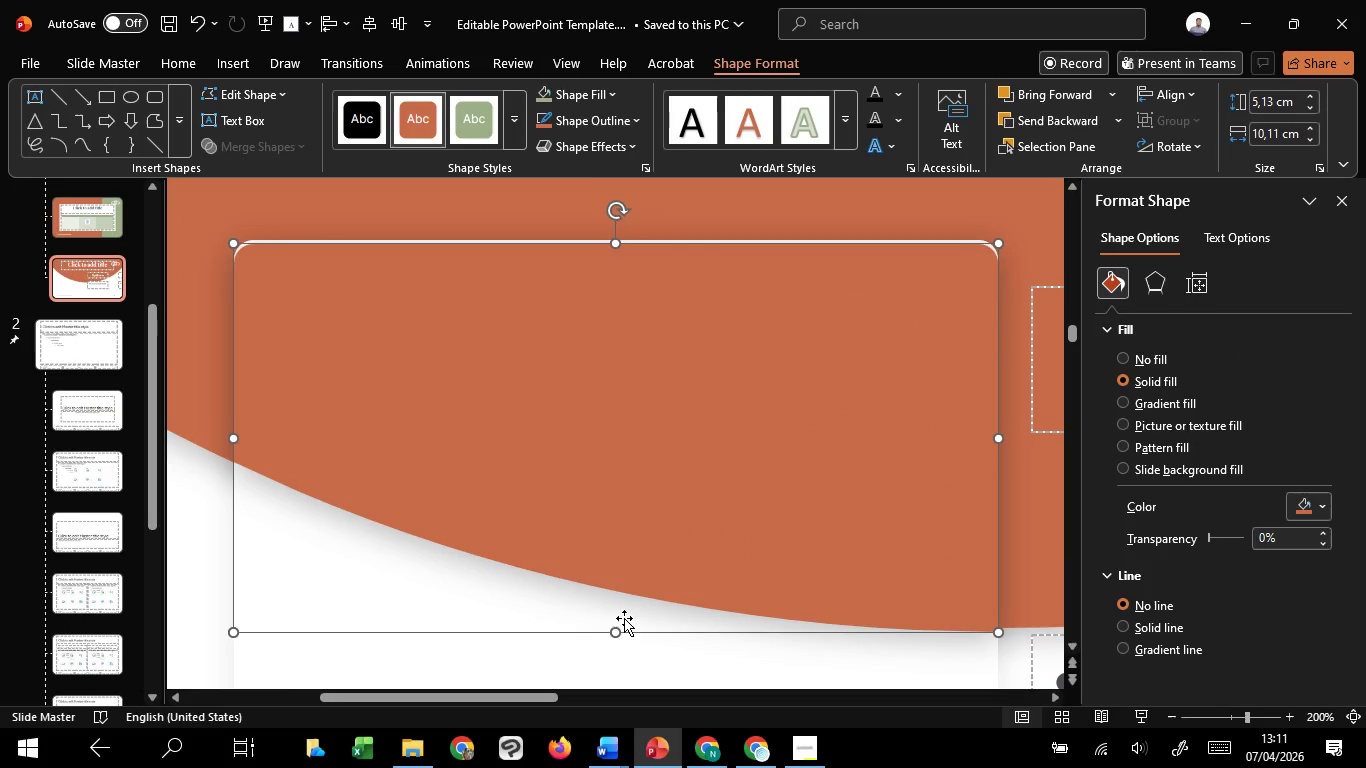 
key(Shift+ShiftLeft)
 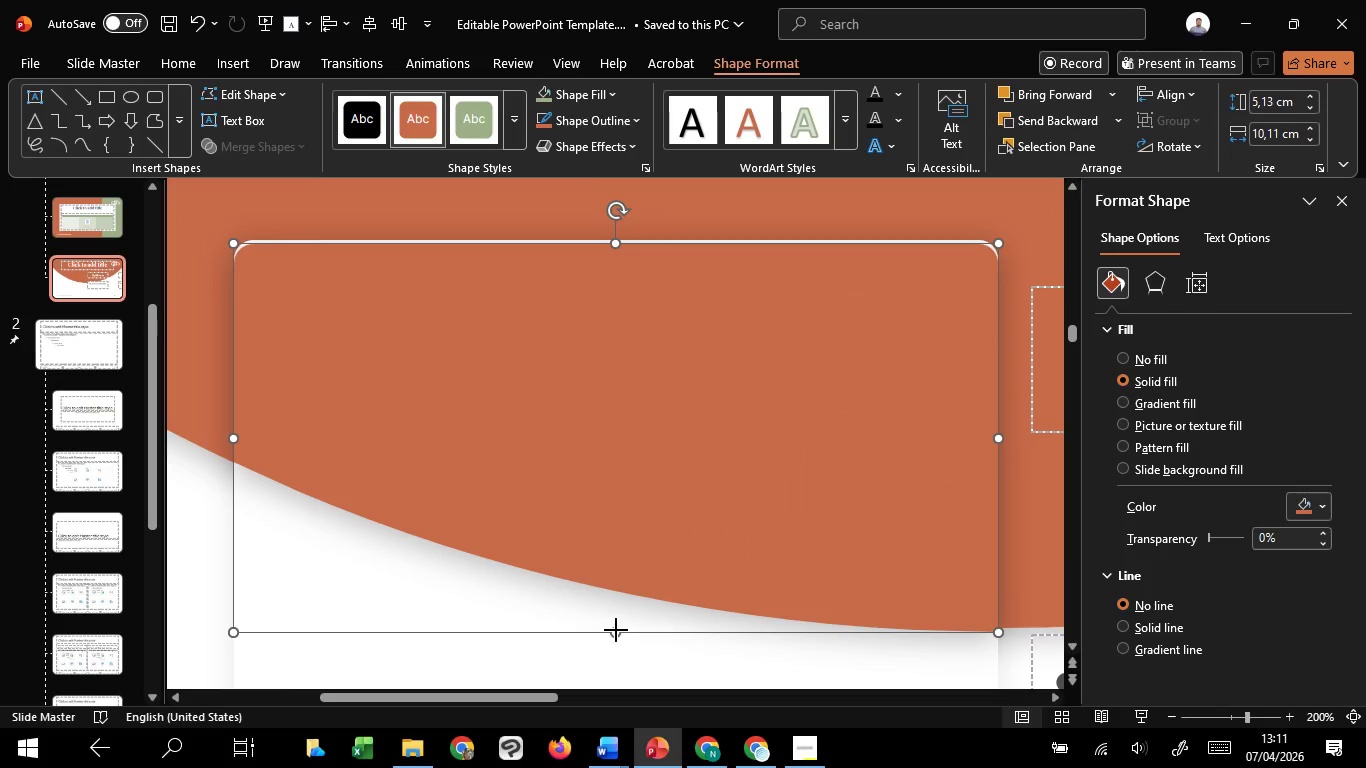 
left_click_drag(start_coordinate=[616, 630], to_coordinate=[622, 625])
 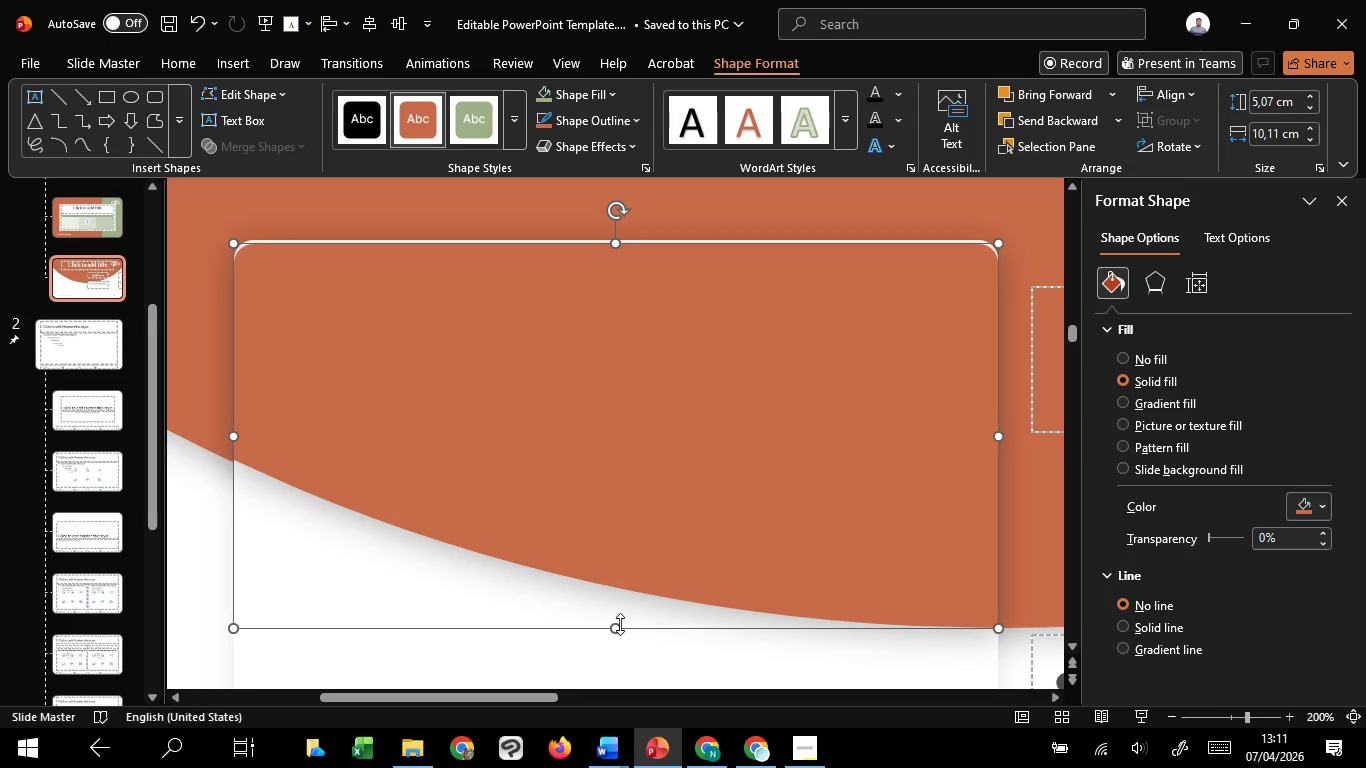 
key(Control+Z)
 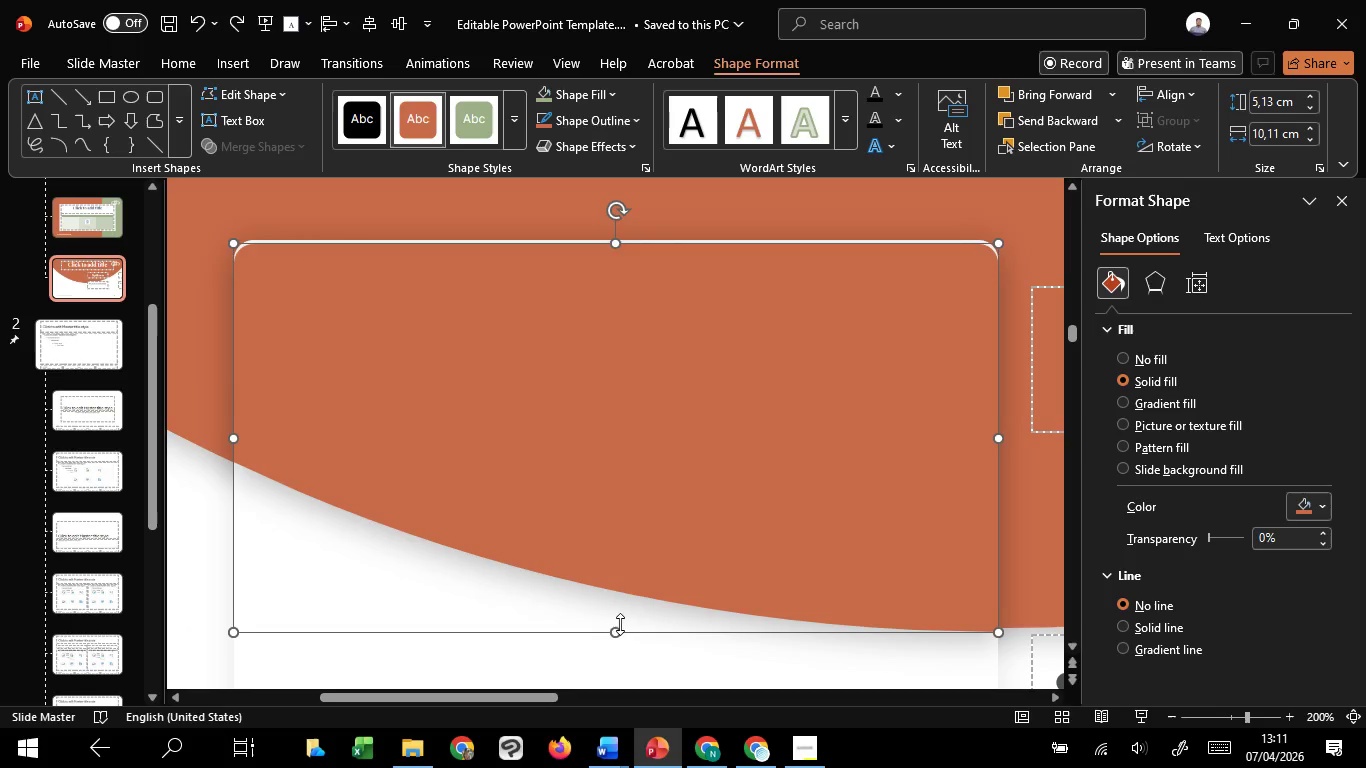 
key(Control+Z)
 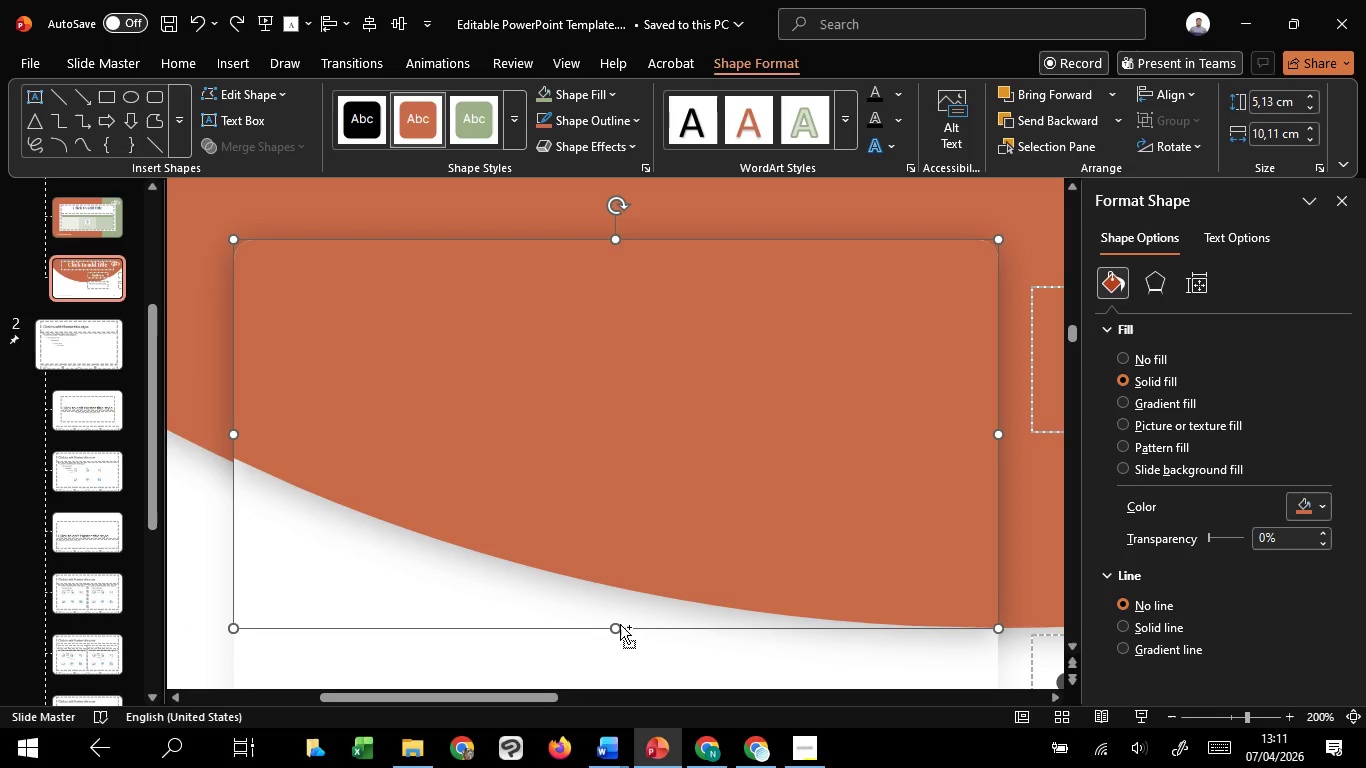 
key(Control+Z)
 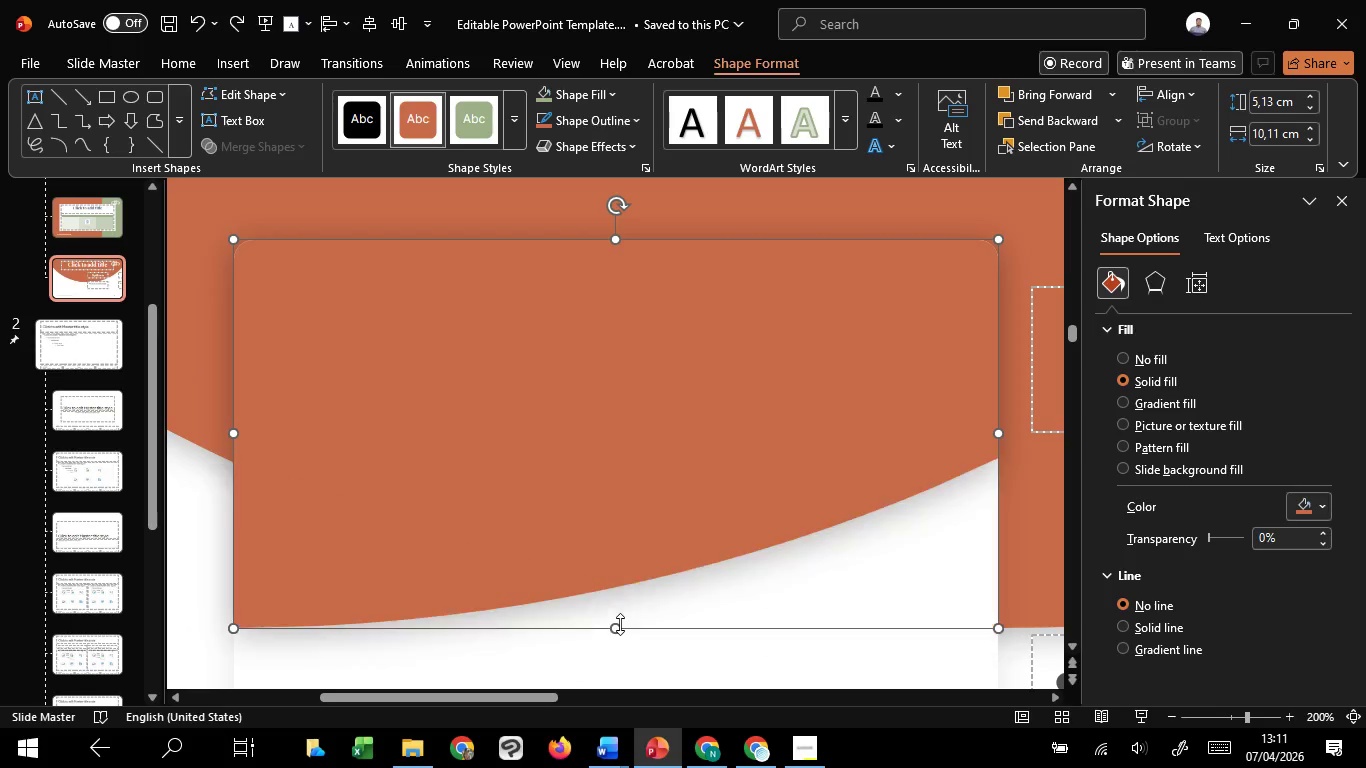 
key(Control+Z)
 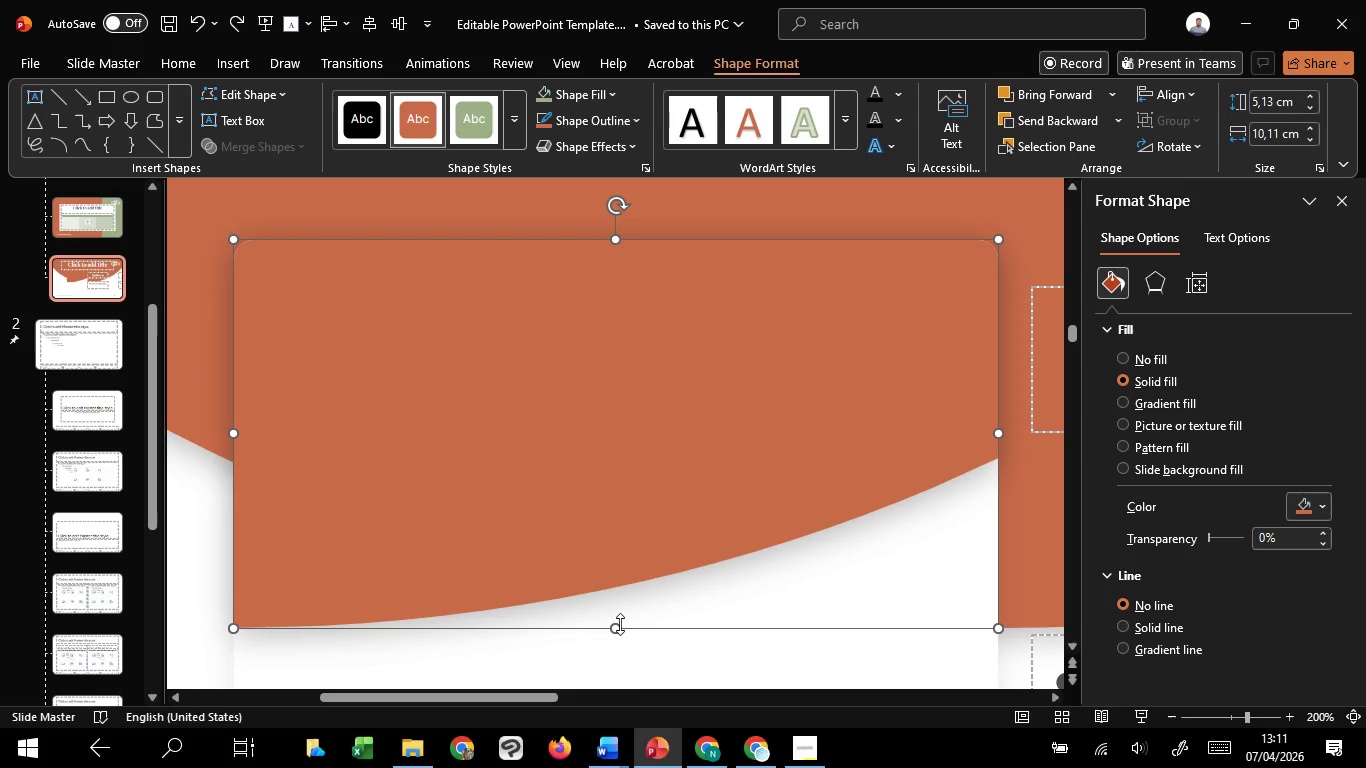 
key(Control+Z)
 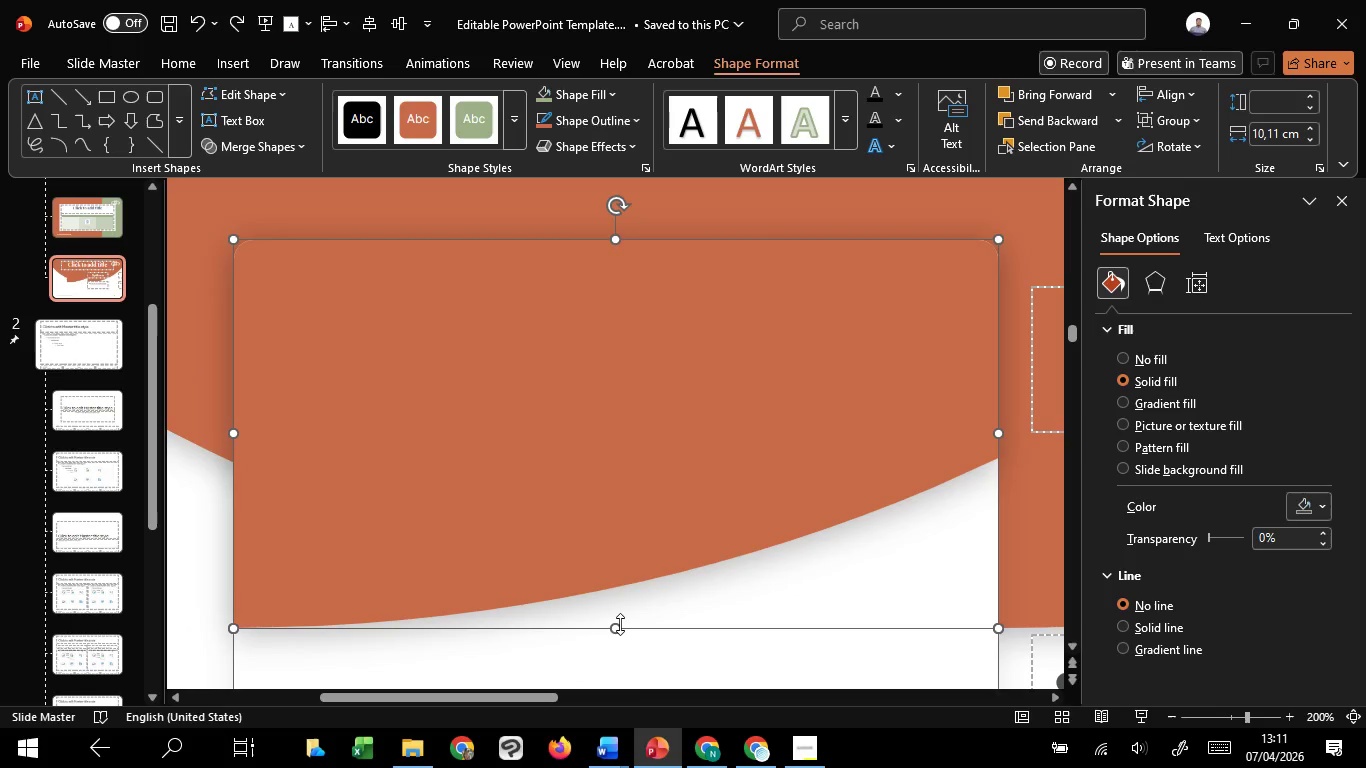 
key(Control+Z)
 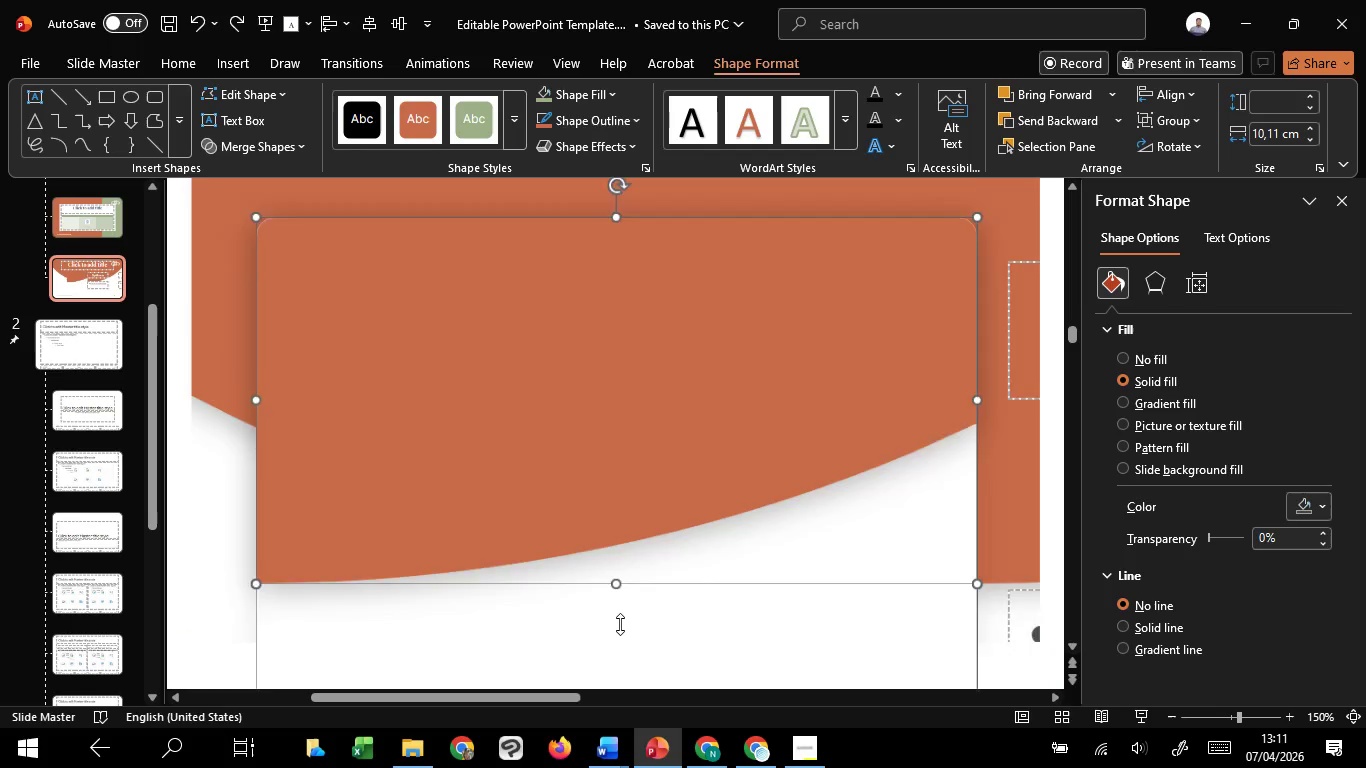 
scroll: coordinate [620, 624], scroll_direction: down, amount: 10.0
 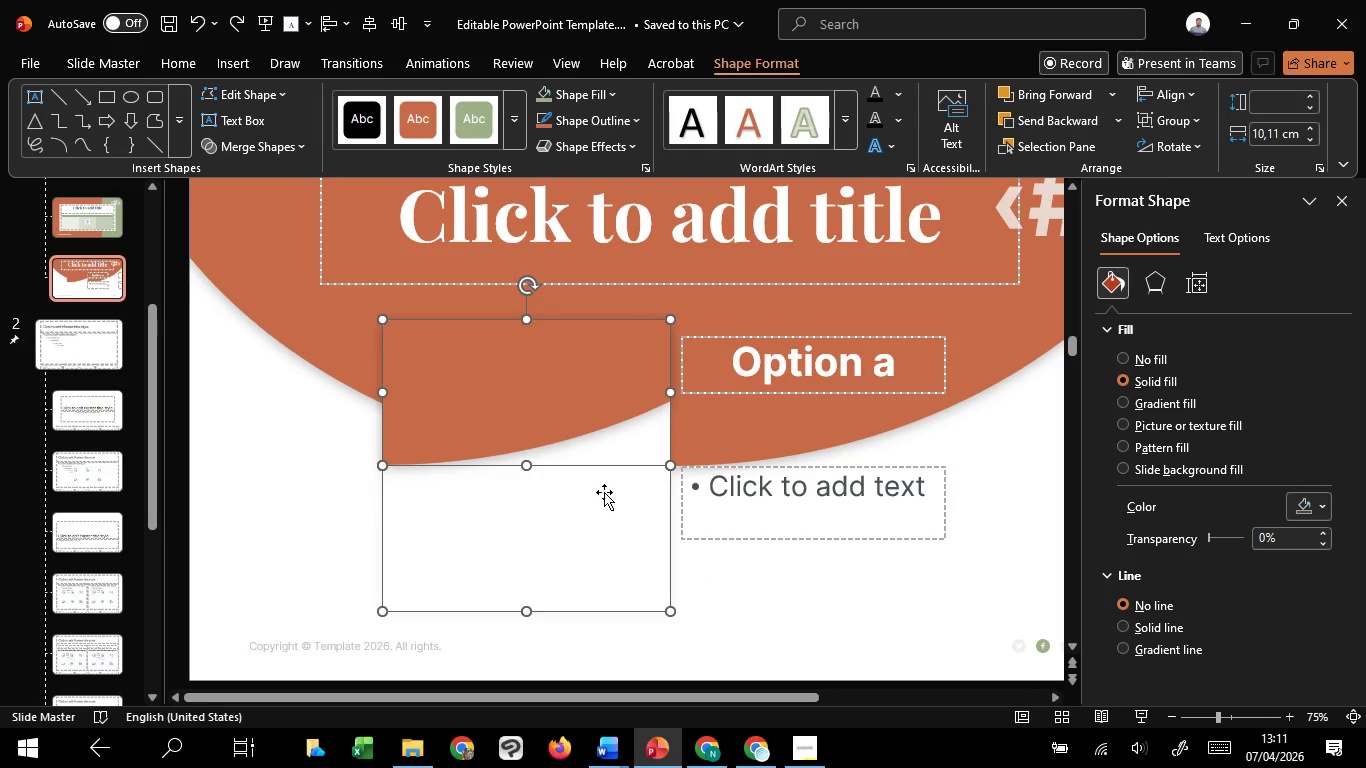 
left_click_drag(start_coordinate=[516, 382], to_coordinate=[525, 474])
 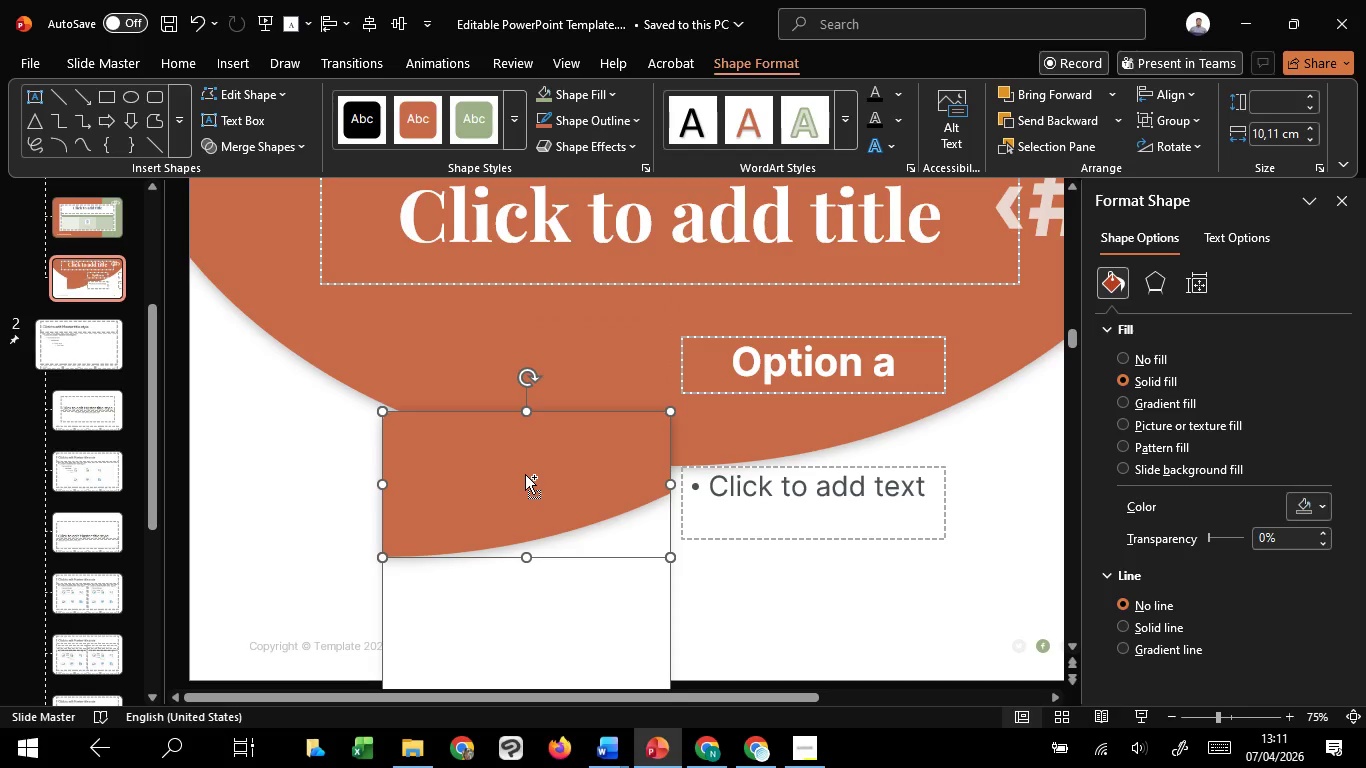 
hold_key(key=ShiftLeft, duration=0.81)
 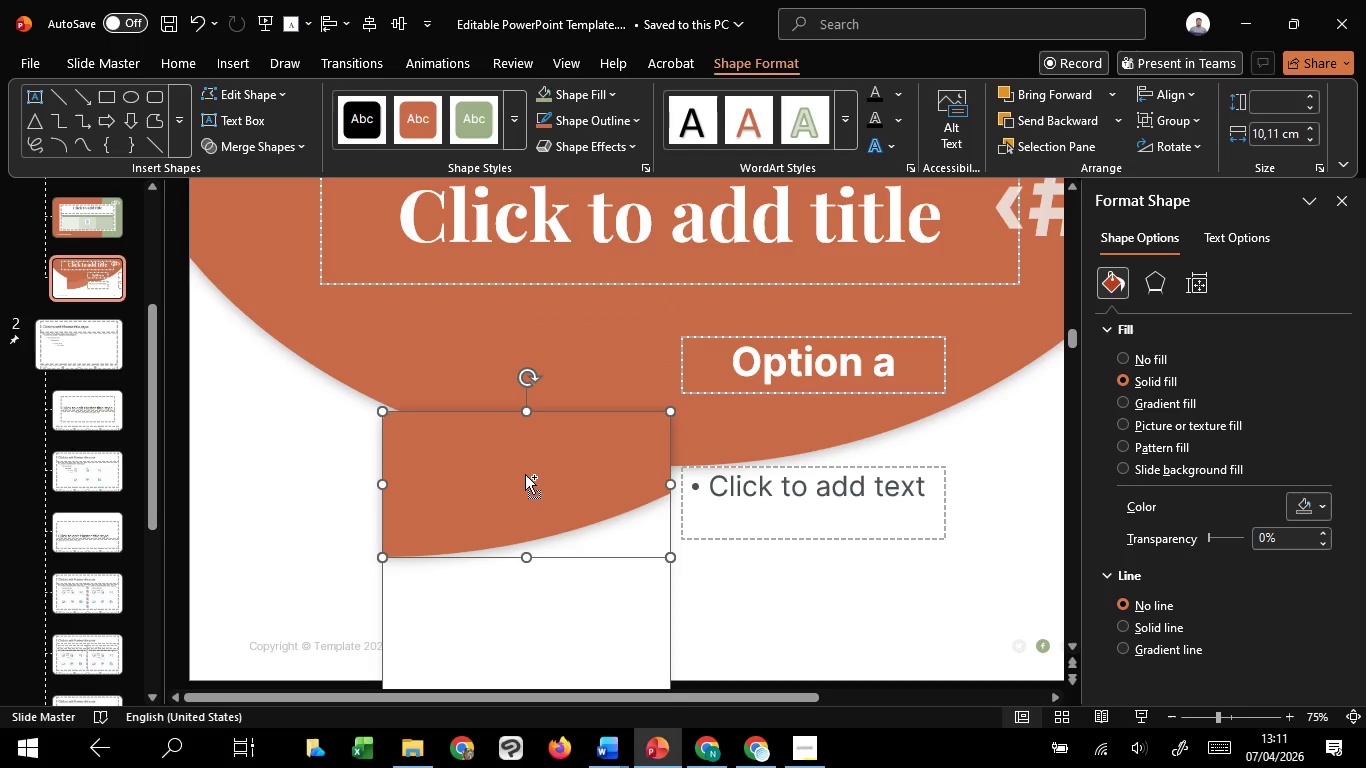 
key(Control+Z)
 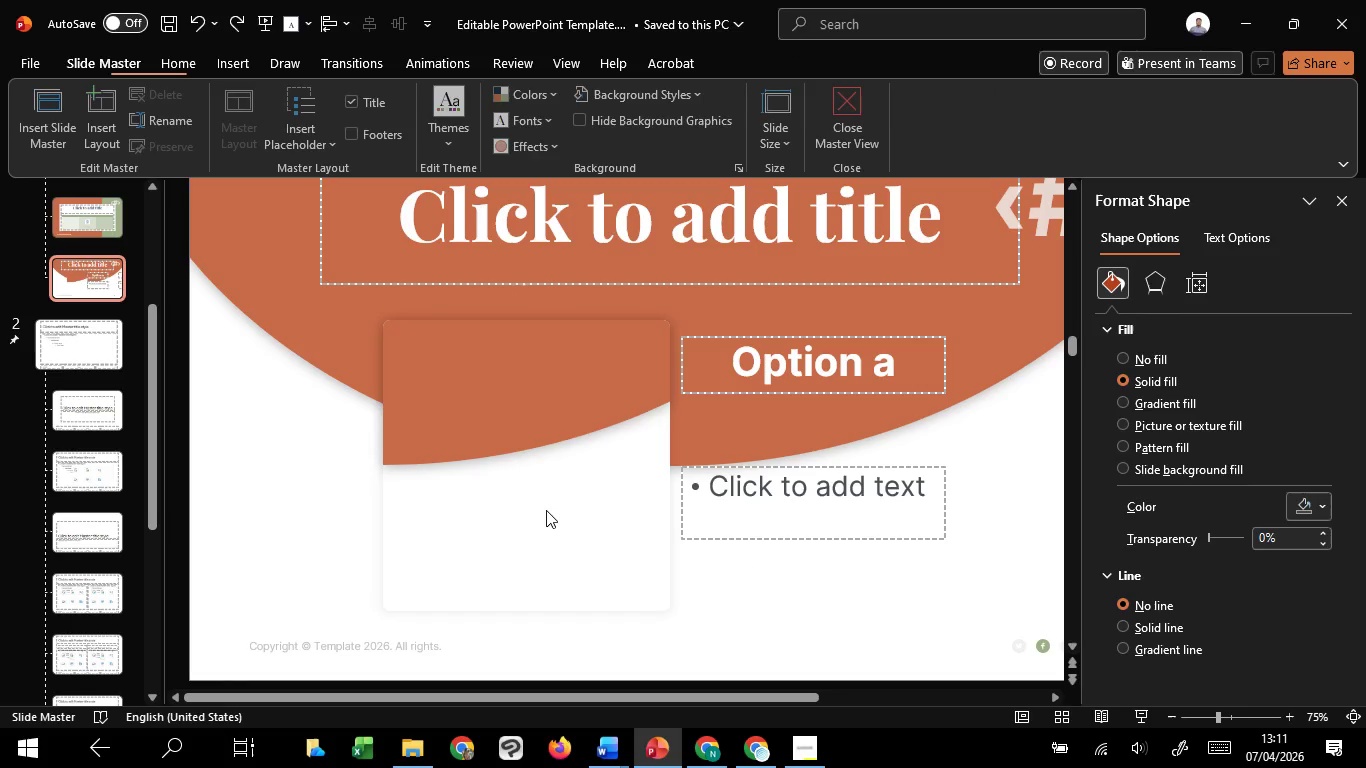 
double_click([542, 509])
 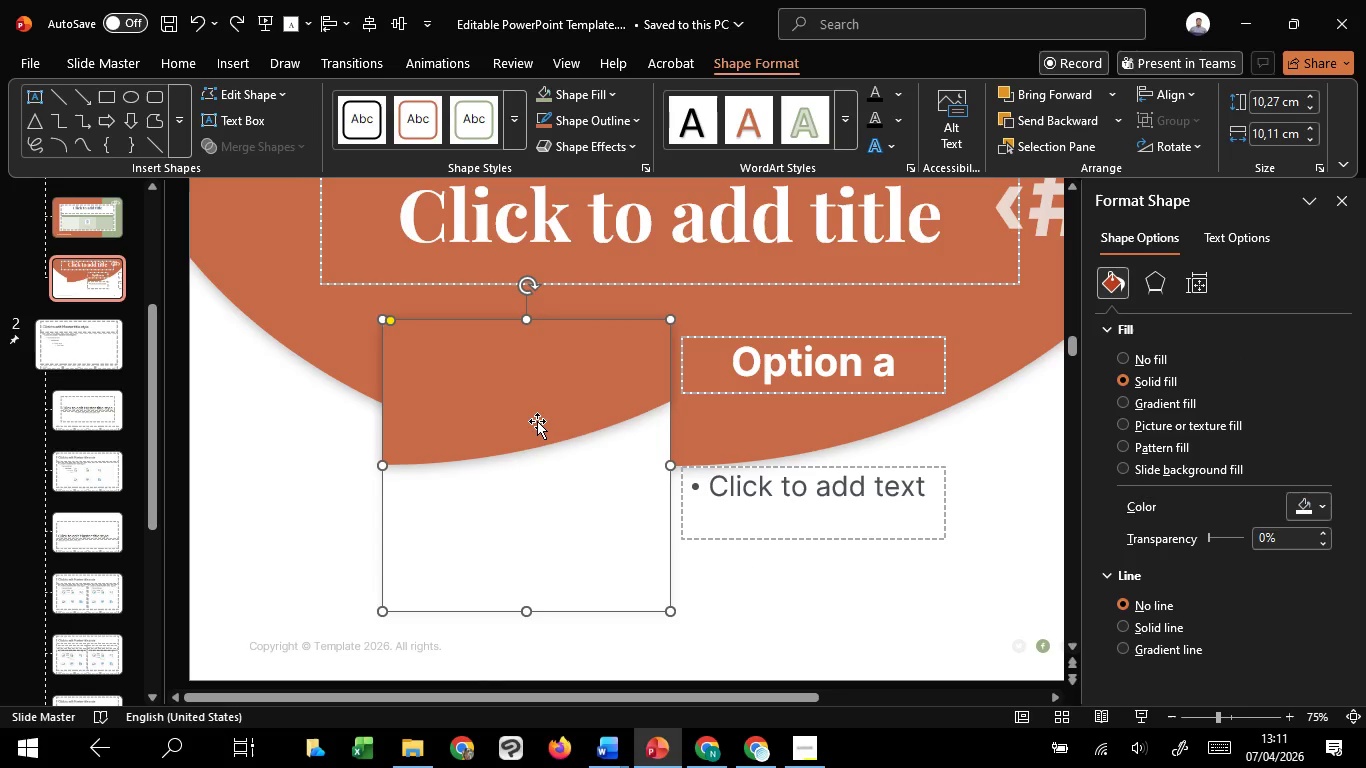 
hold_key(key=ShiftLeft, duration=0.92)
left_click([537, 420])
 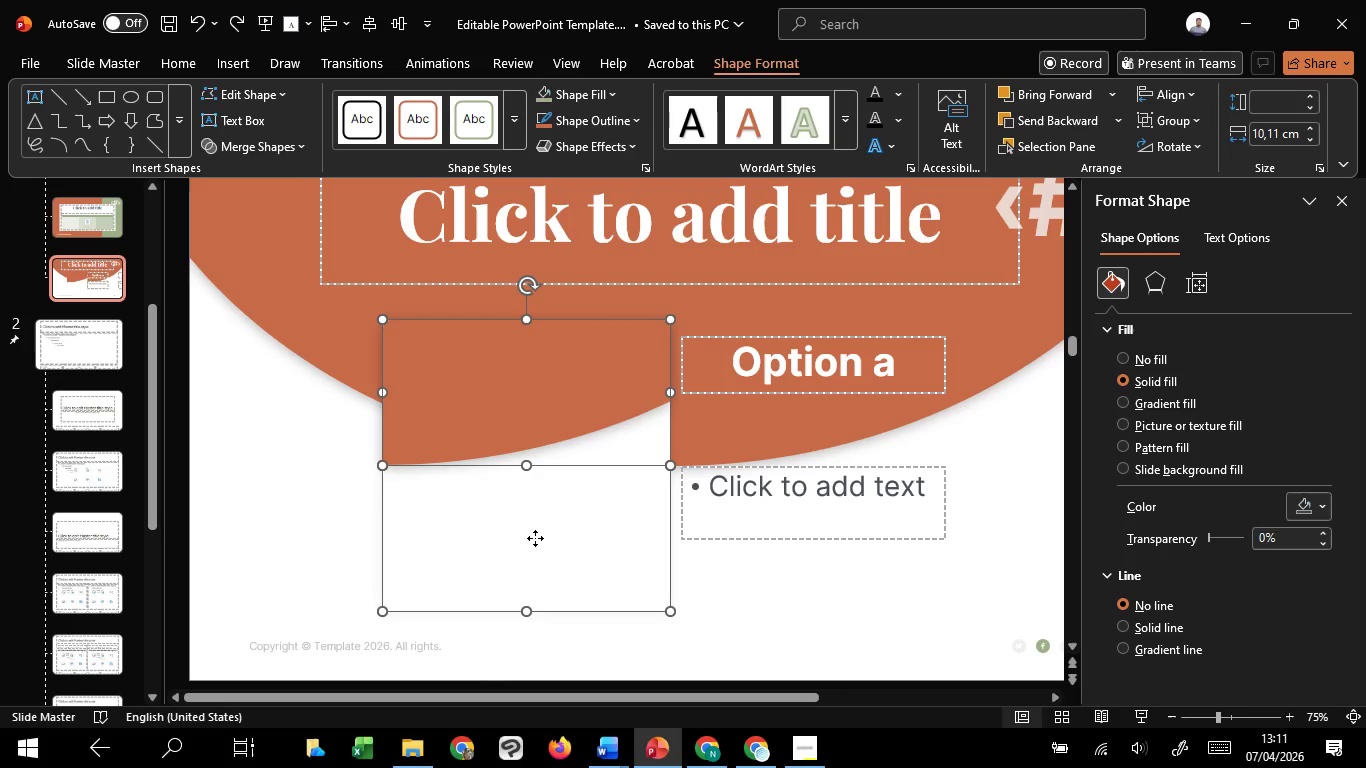 
hold_key(key=ShiftLeft, duration=1.52)
left_click_drag(start_coordinate=[535, 538], to_coordinate=[823, 549])
 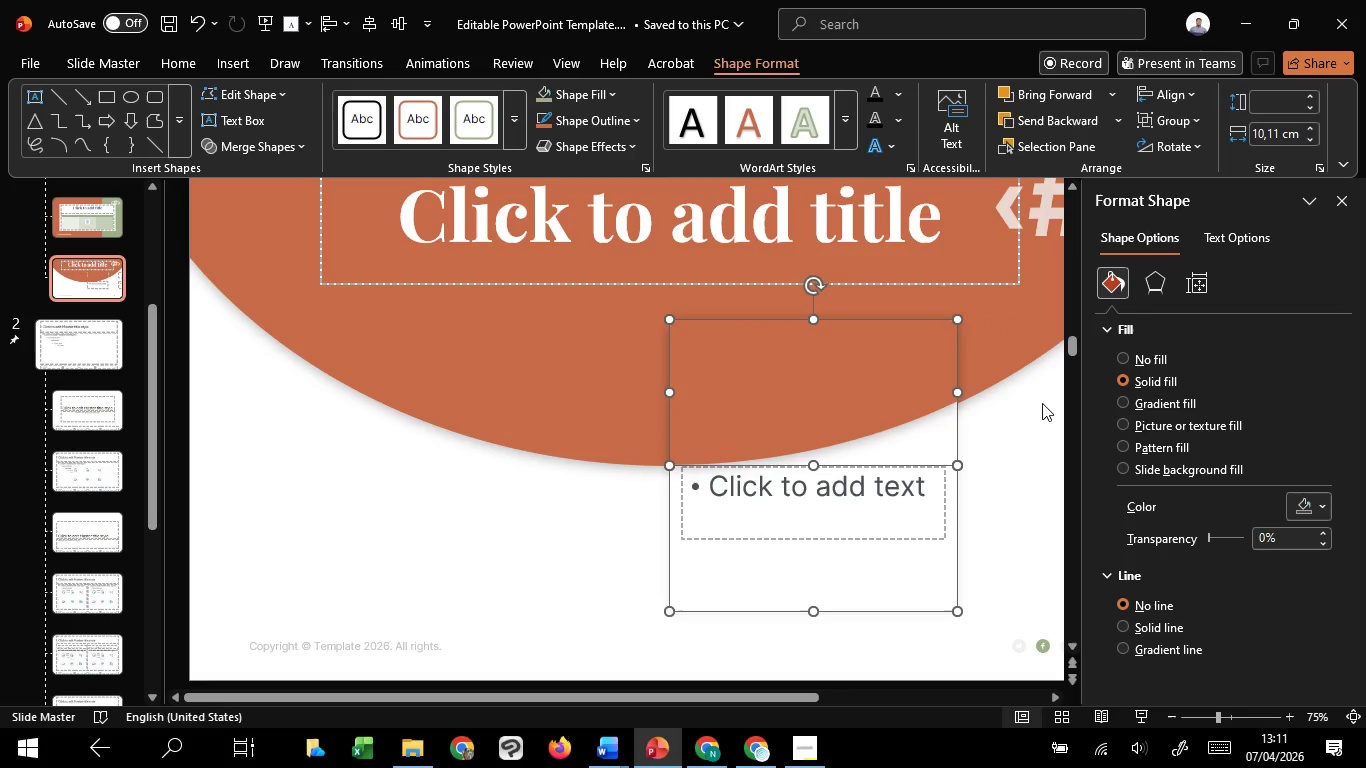 
hold_key(key=ShiftLeft, duration=1.5)
 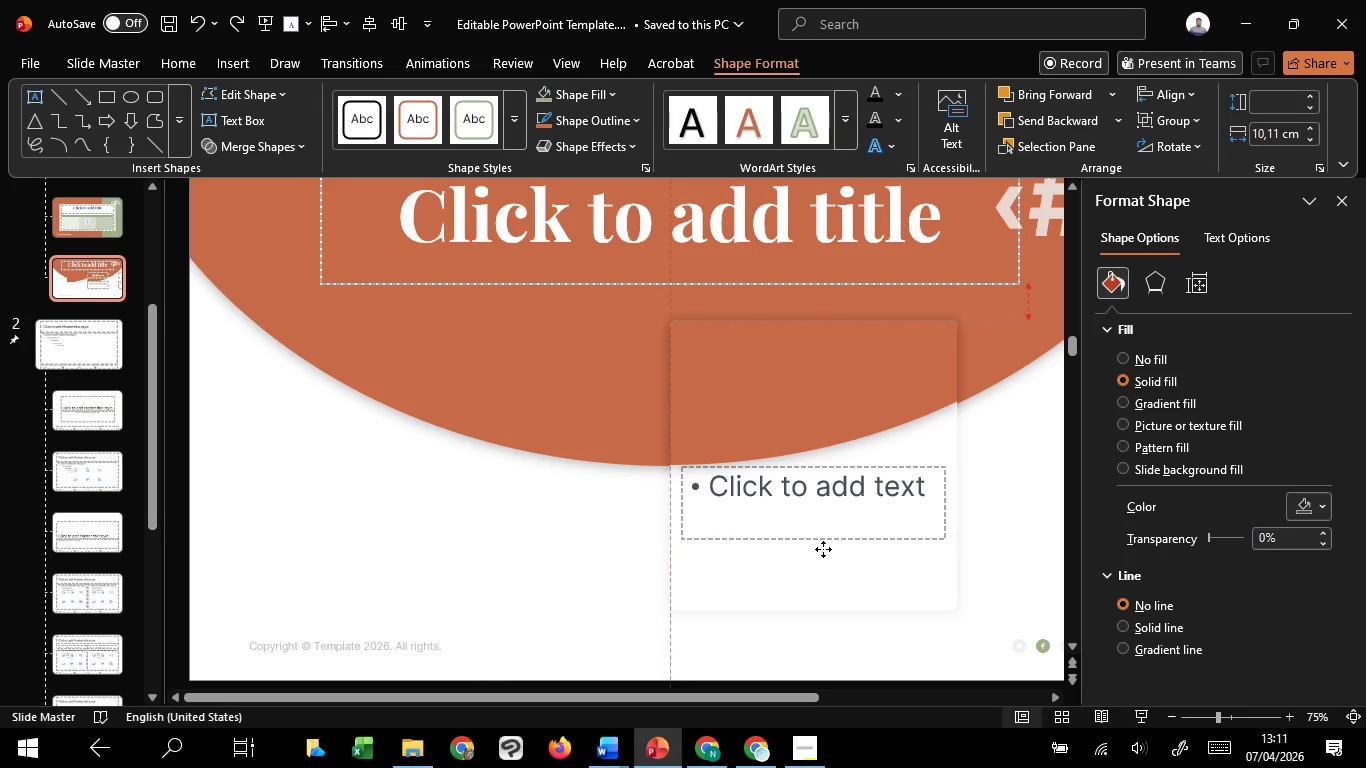 
hold_key(key=ShiftLeft, duration=1.03)
 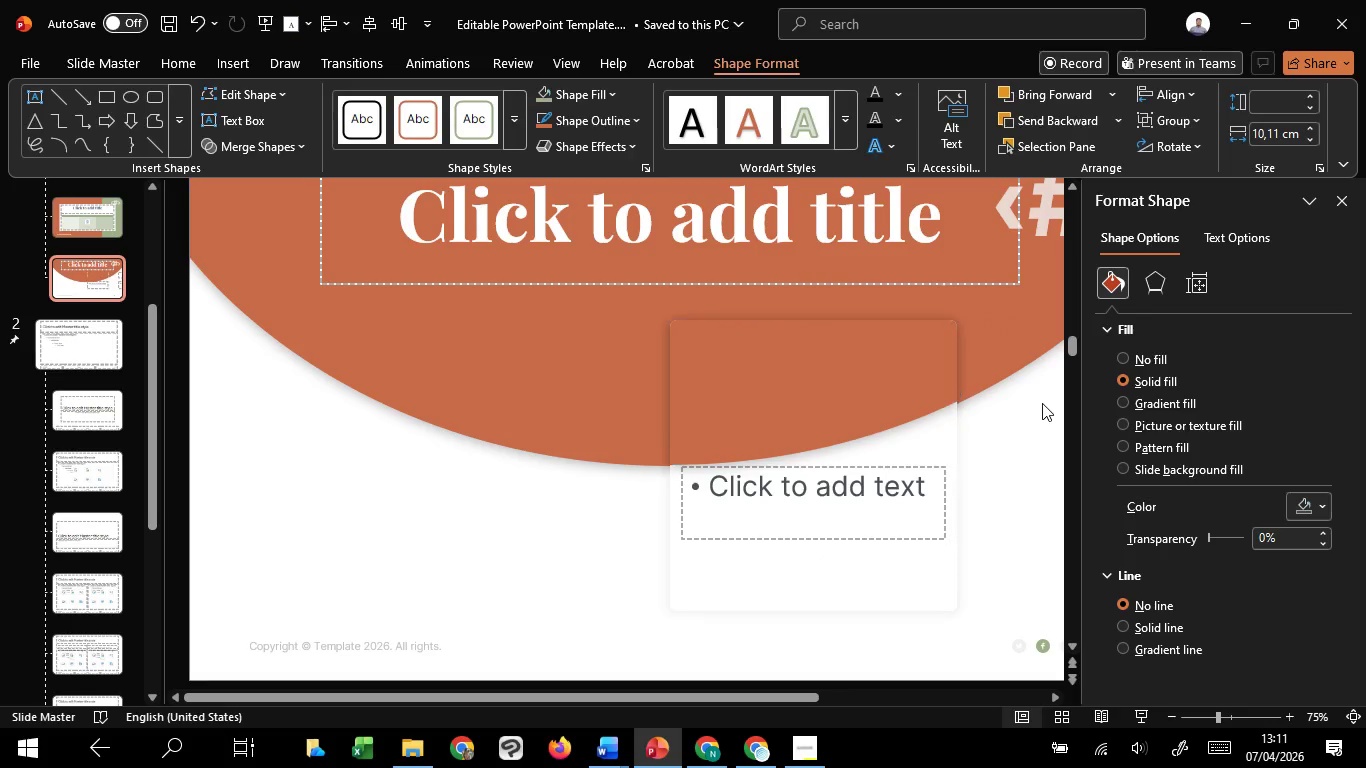 
left_click([1042, 403])
 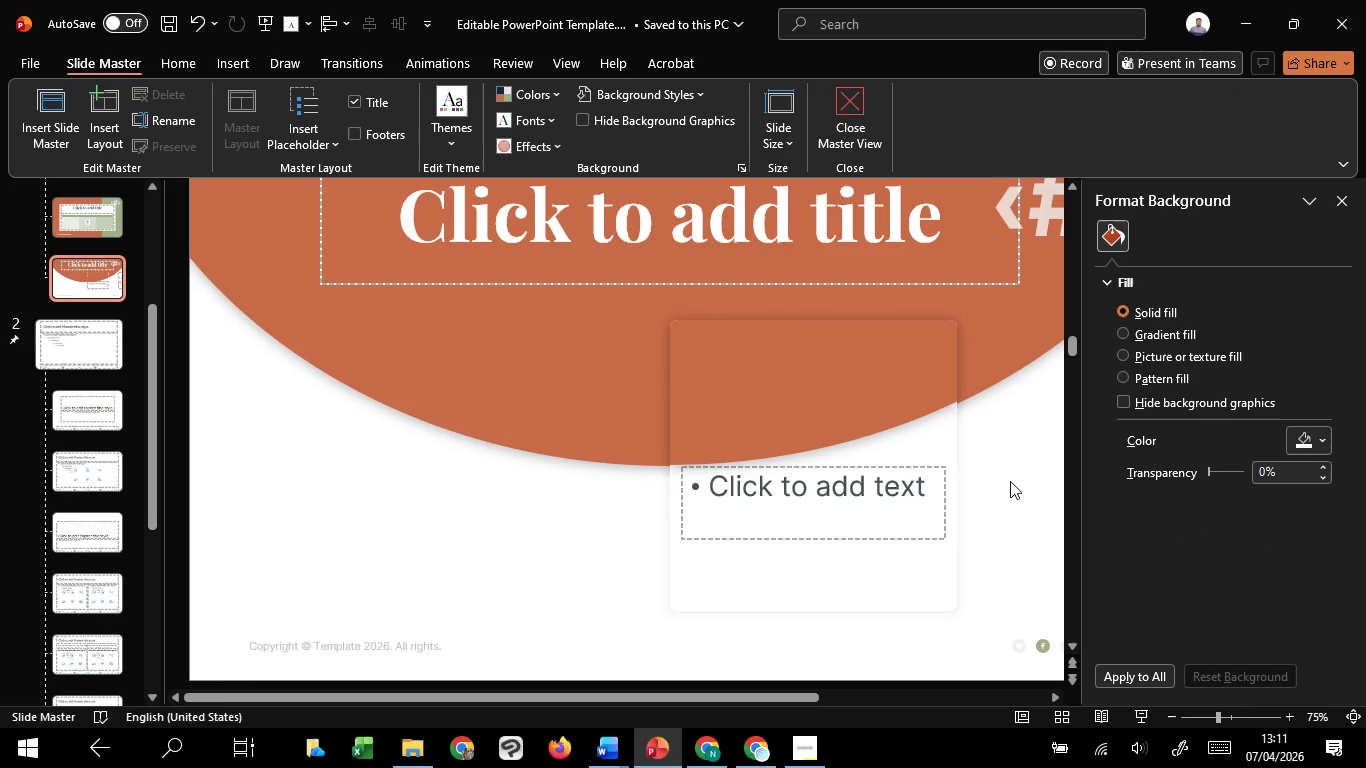 
left_click_drag(start_coordinate=[1010, 481], to_coordinate=[581, 283])
 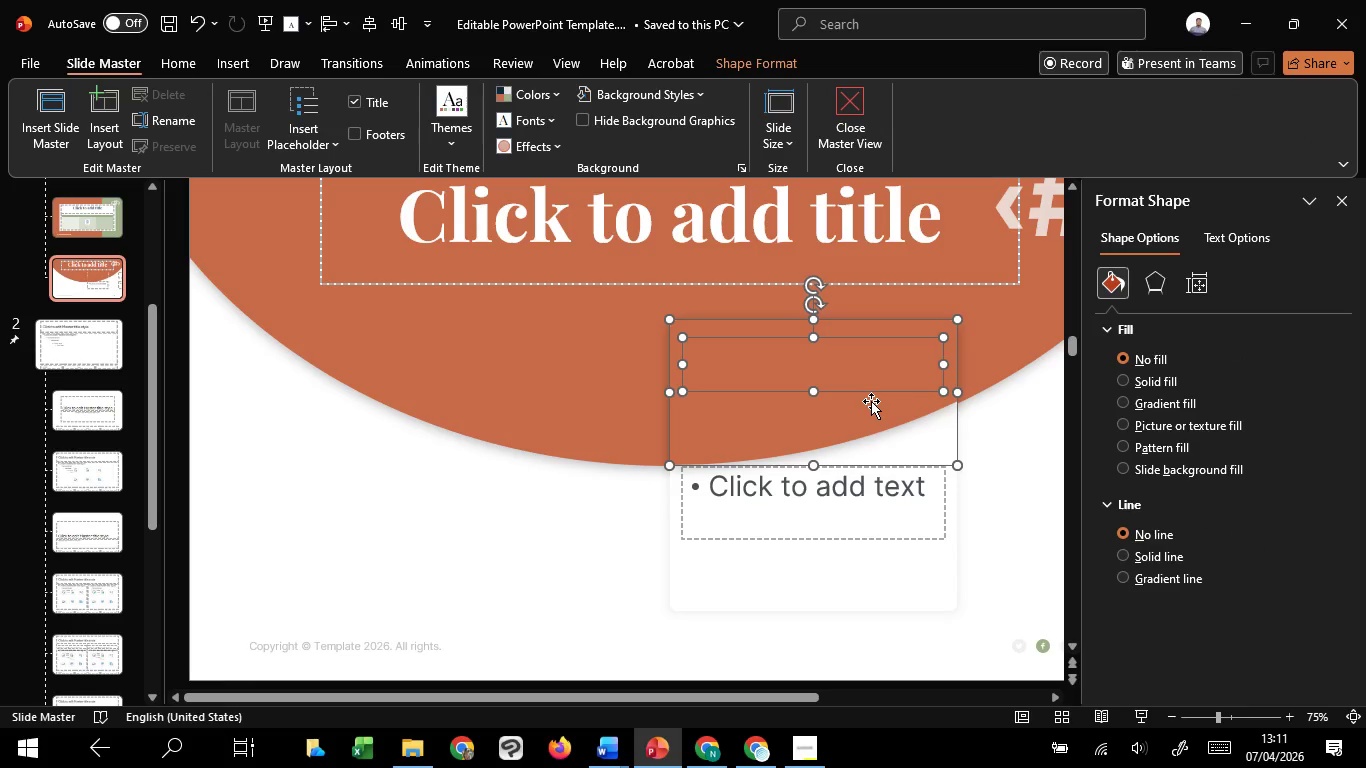 
hold_key(key=ShiftLeft, duration=1.05)
left_click([871, 401])
 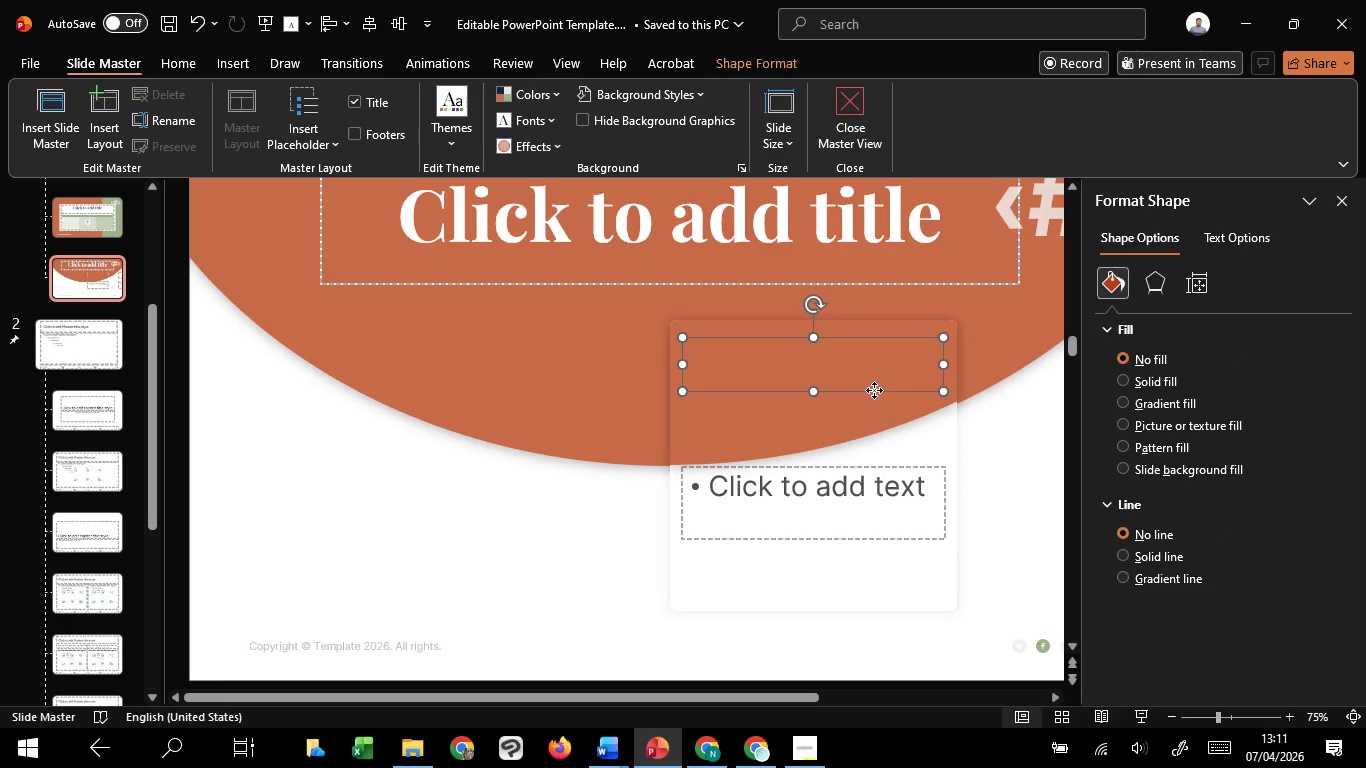 
right_click([874, 390])
 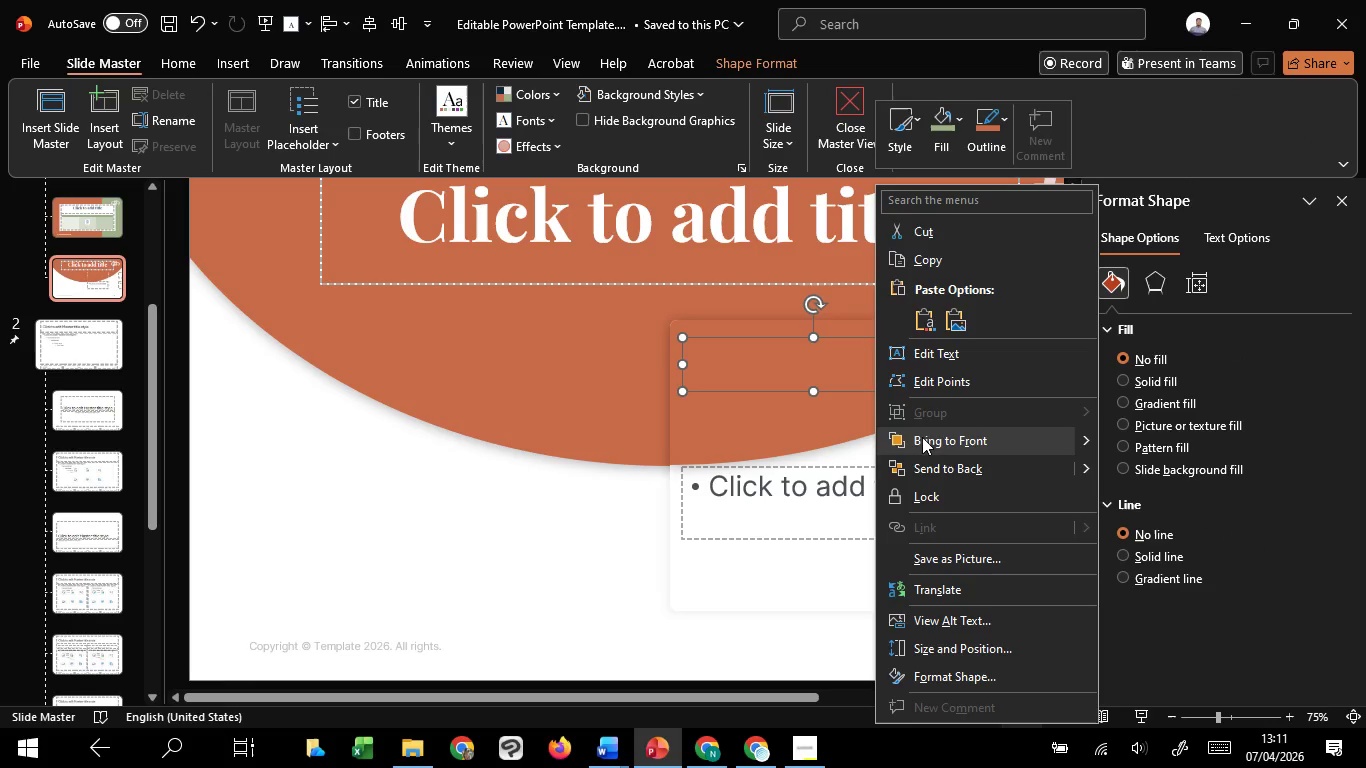 
left_click([925, 445])
 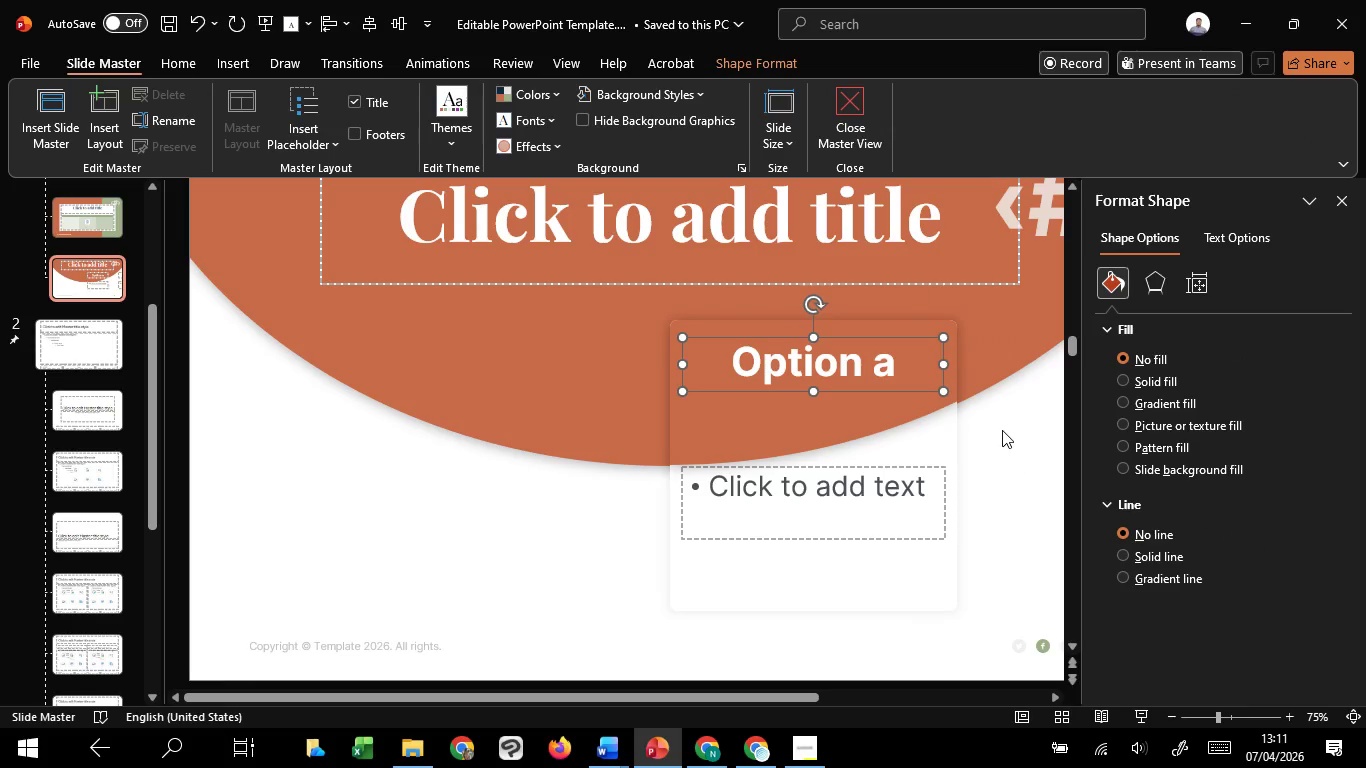 
hold_key(key=ShiftLeft, duration=1.5)
left_click([932, 430])
 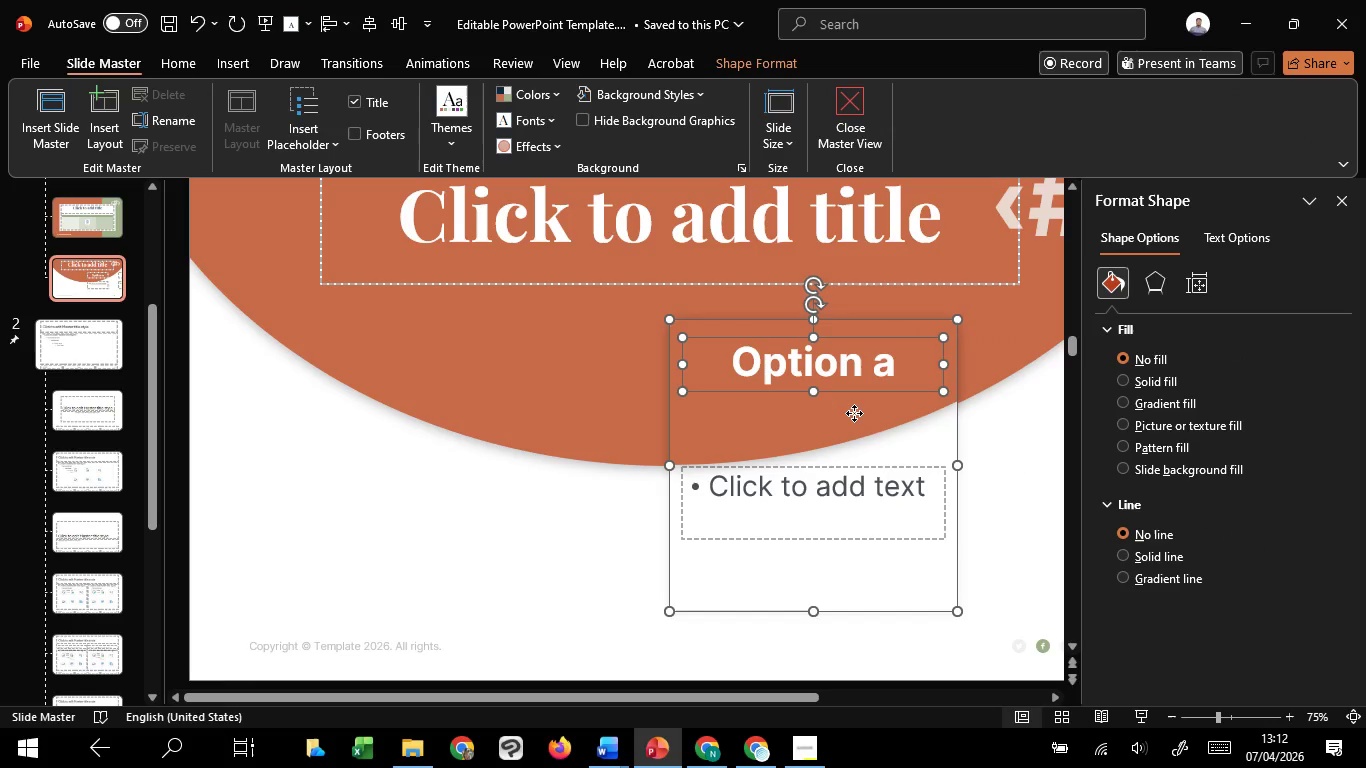 
double_click([854, 413])
 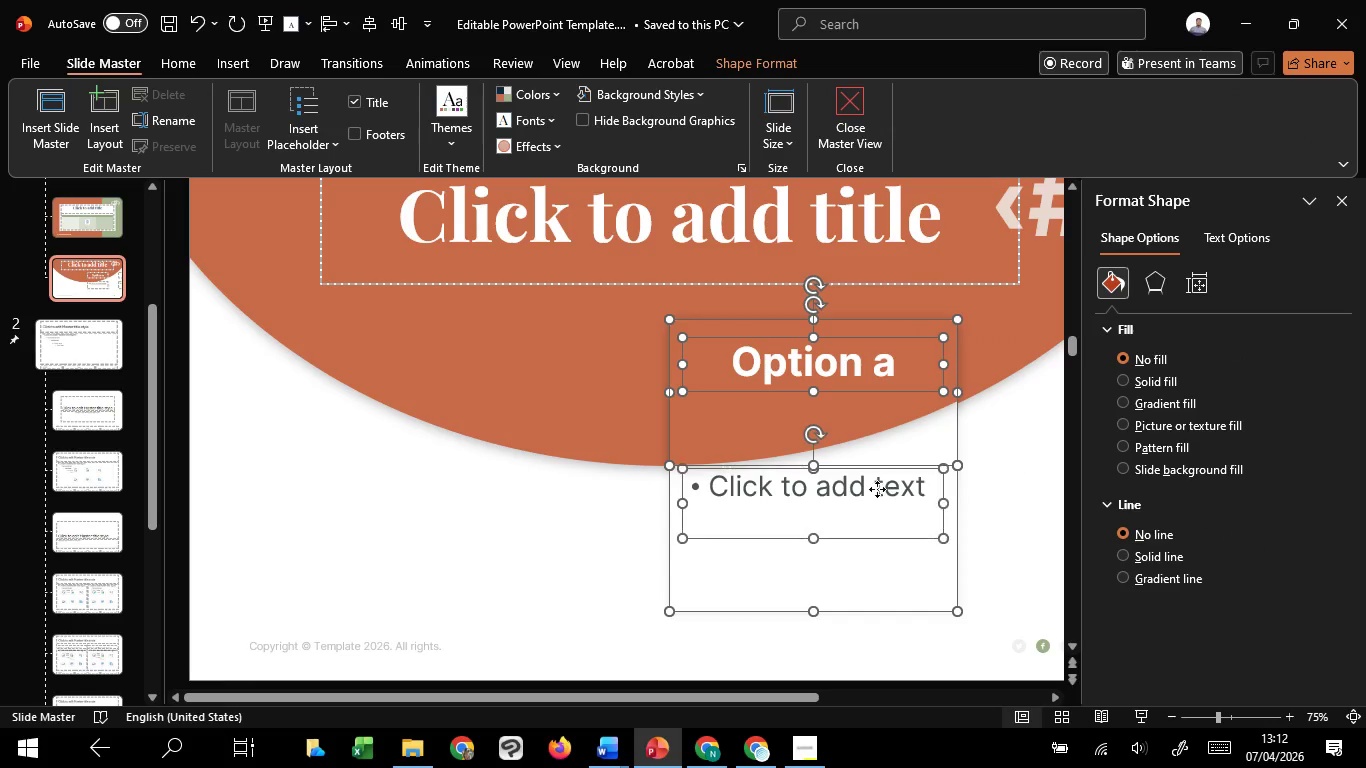 
left_click([877, 489])
 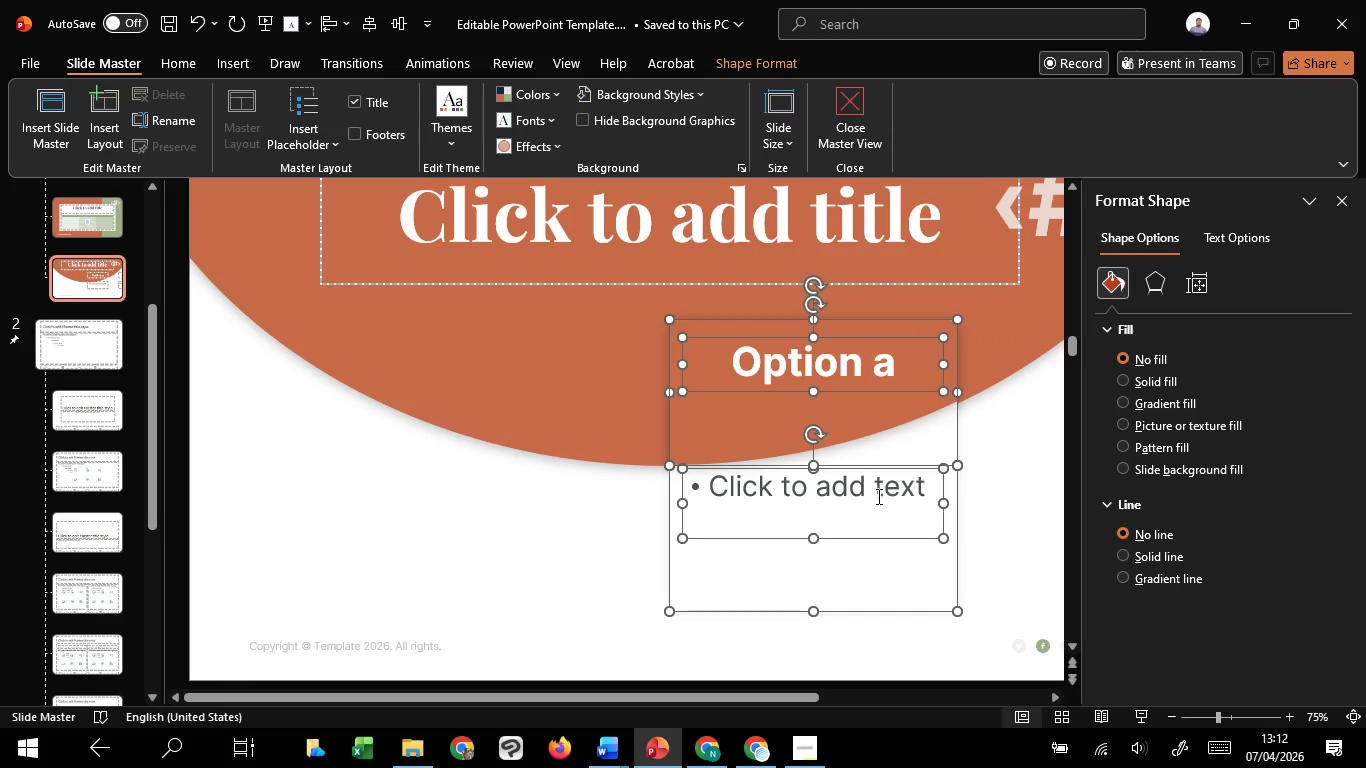 
hold_key(key=ShiftLeft, duration=0.36)
 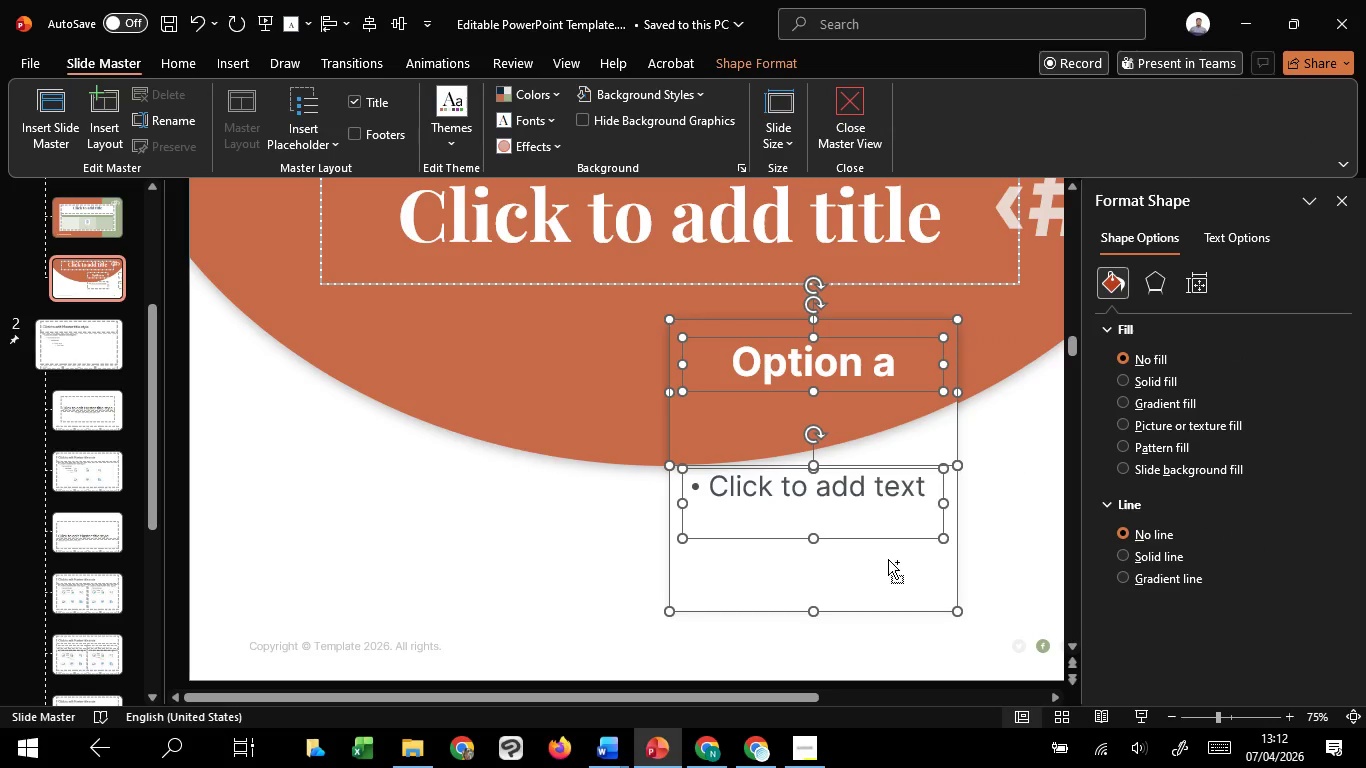 
hold_key(key=ControlLeft, duration=0.92)
scroll: coordinate [888, 559], scroll_direction: up, amount: 3.0
 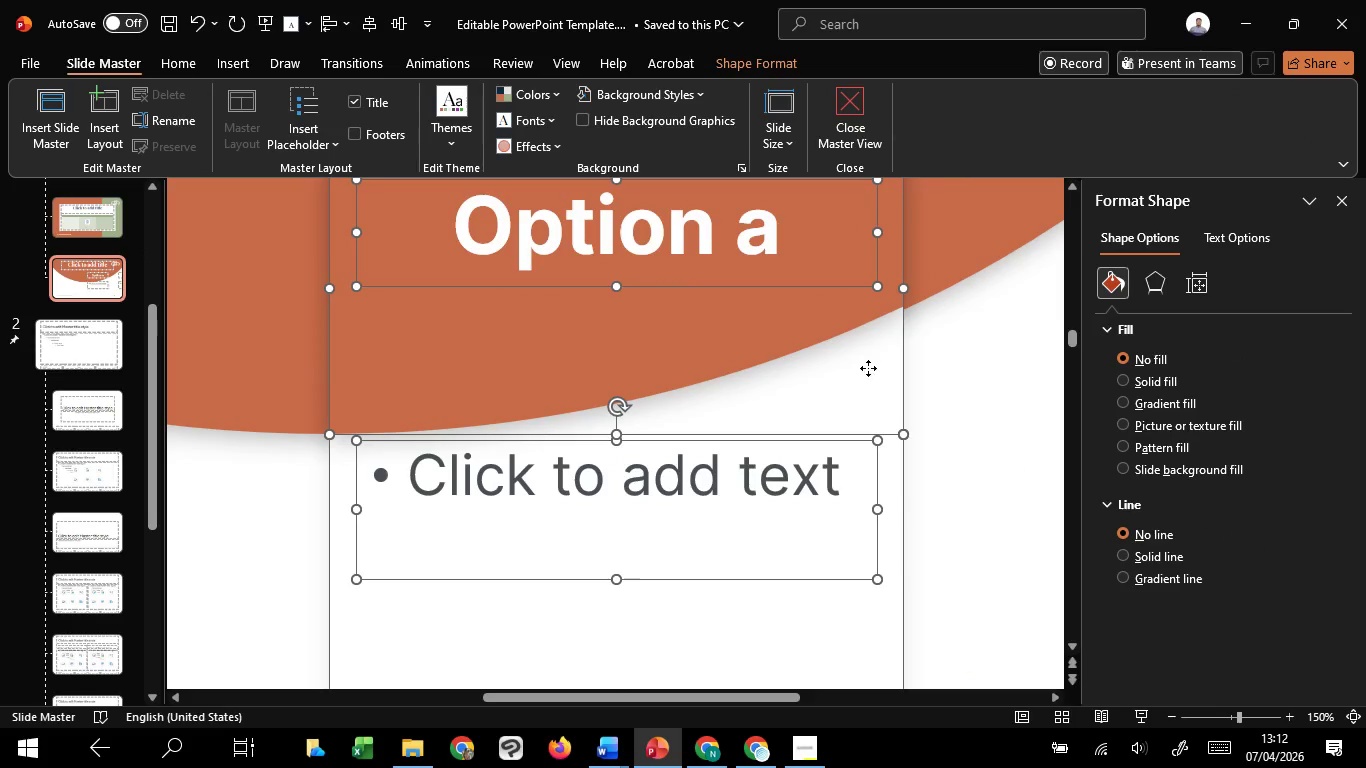 
left_click_drag(start_coordinate=[868, 368], to_coordinate=[877, 364])
 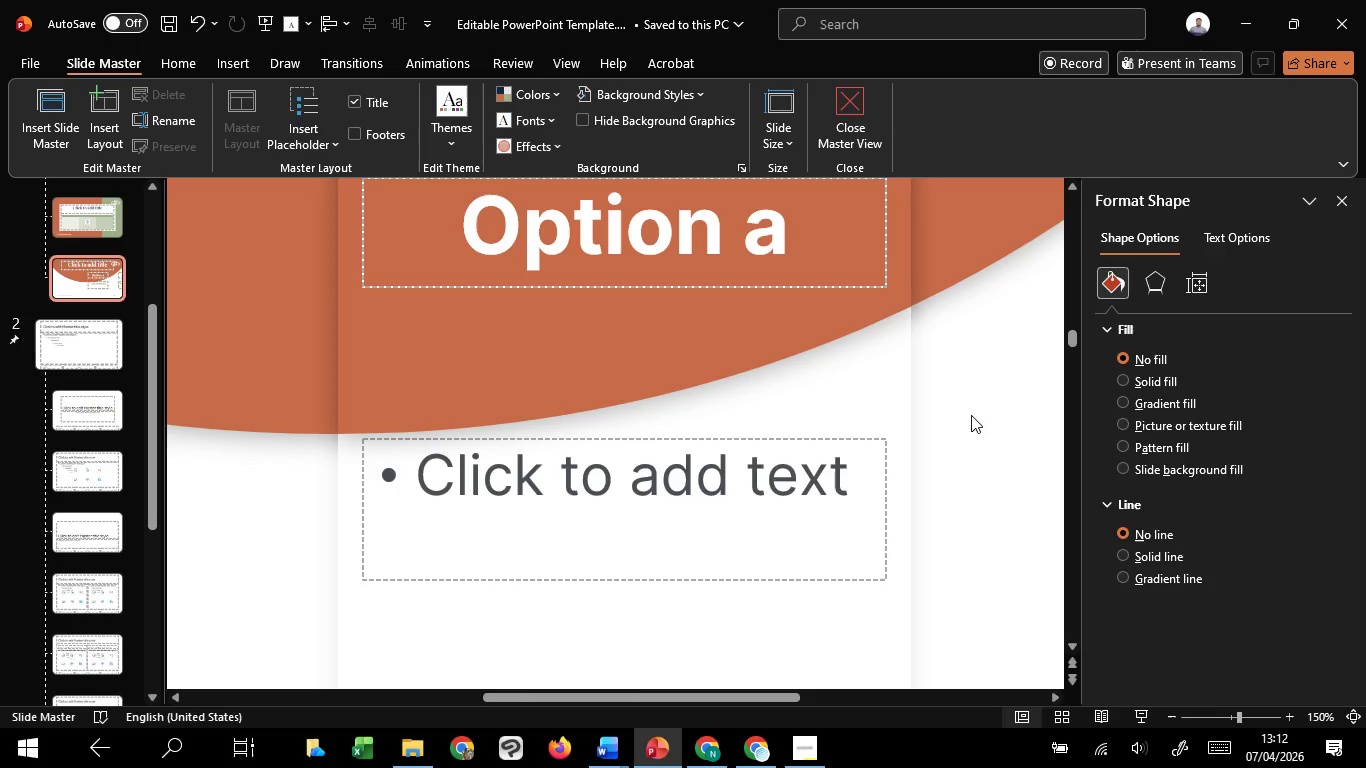 
hold_key(key=ShiftLeft, duration=1.5)
 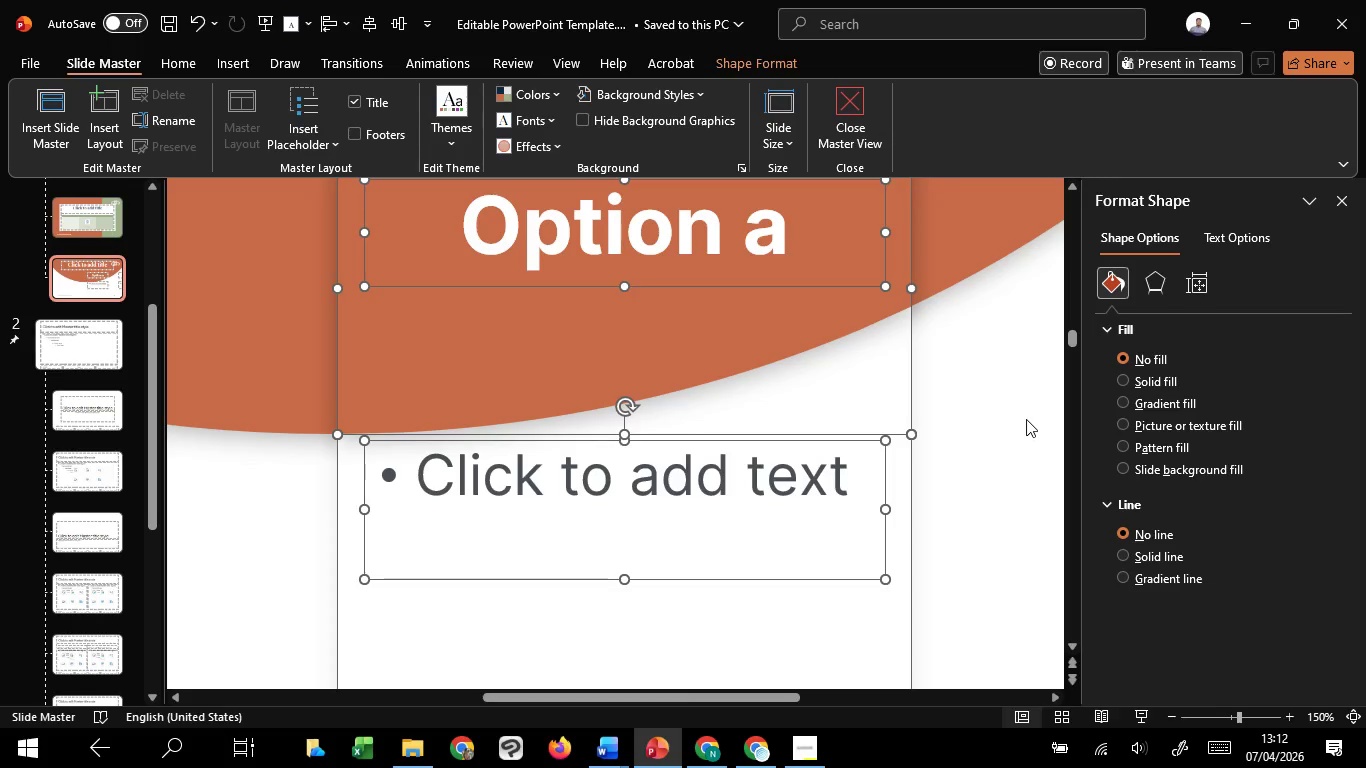 
hold_key(key=ShiftLeft, duration=0.59)
 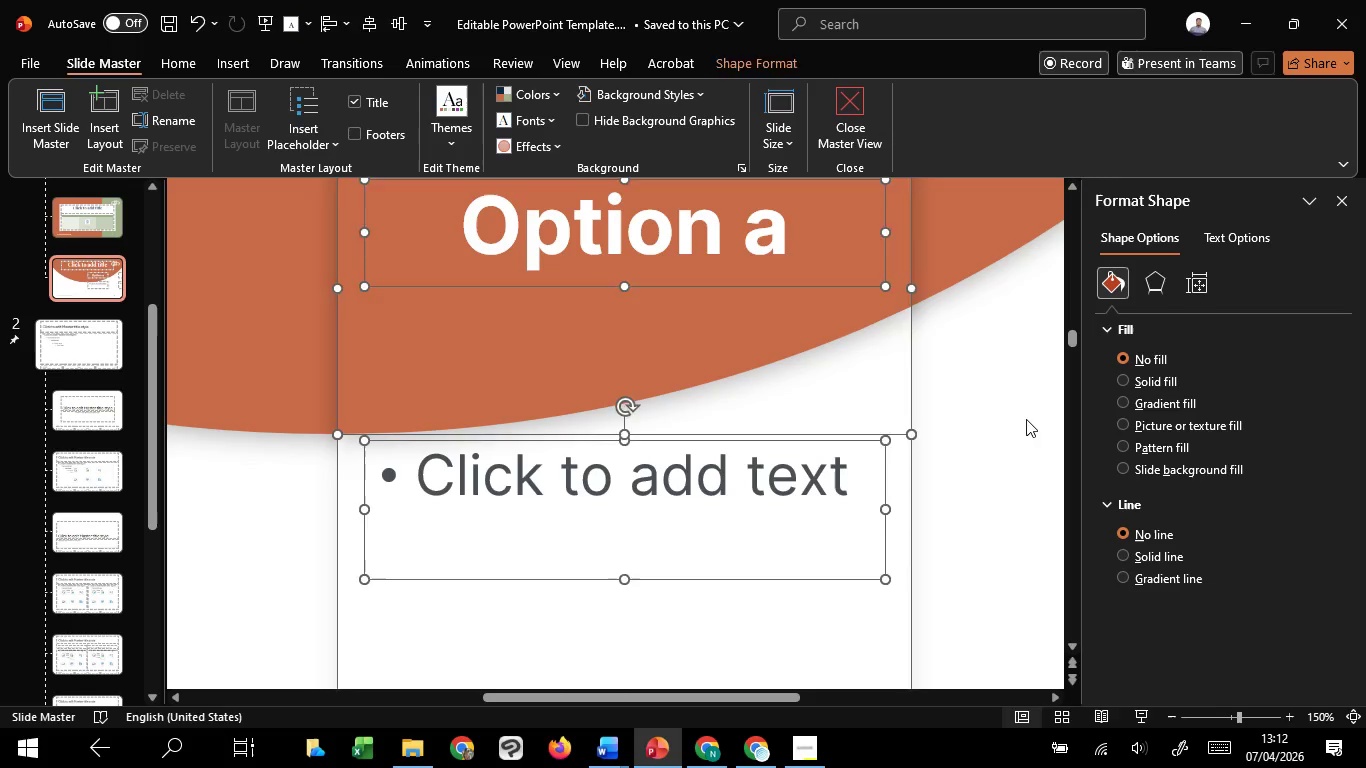 
left_click([1026, 419])
 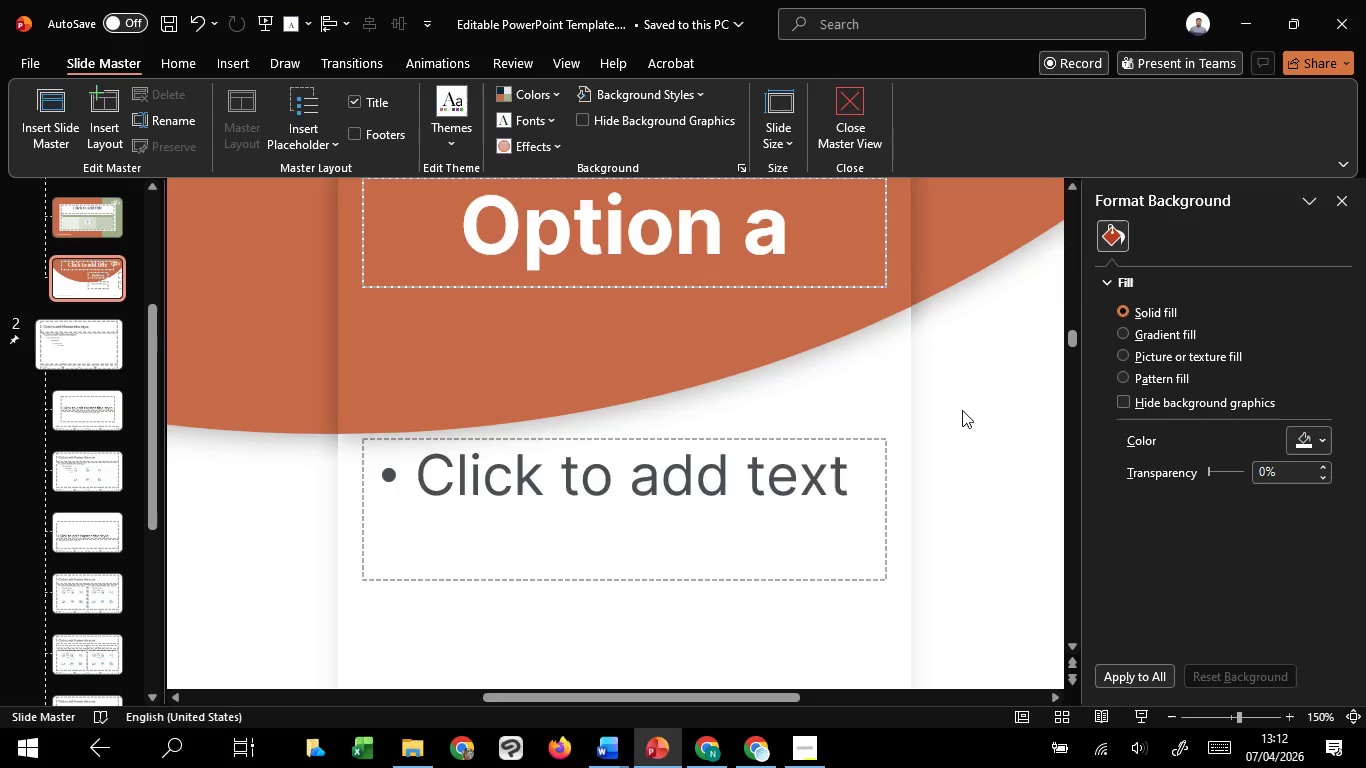 
hold_key(key=ControlLeft, duration=1.51)
scroll: coordinate [962, 410], scroll_direction: down, amount: 3.0
 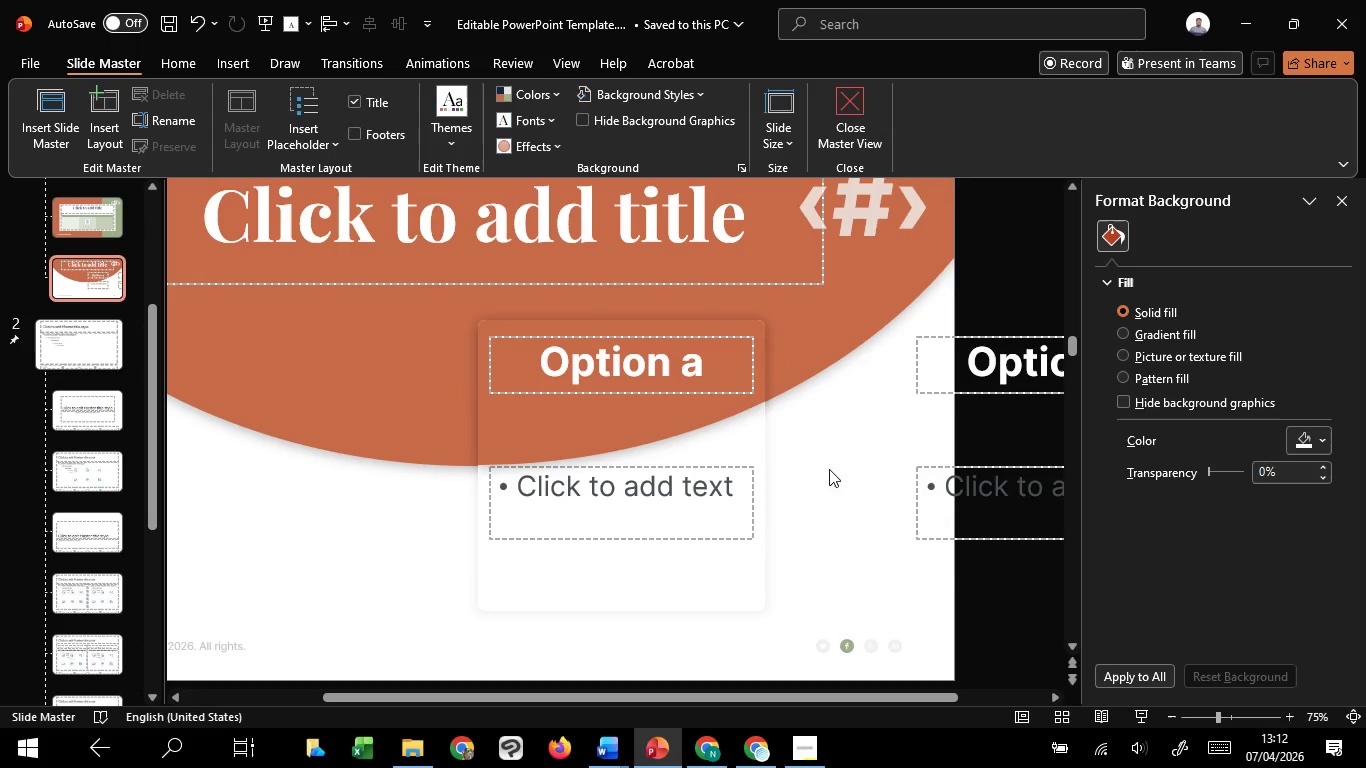 
key(Control+ControlLeft)
 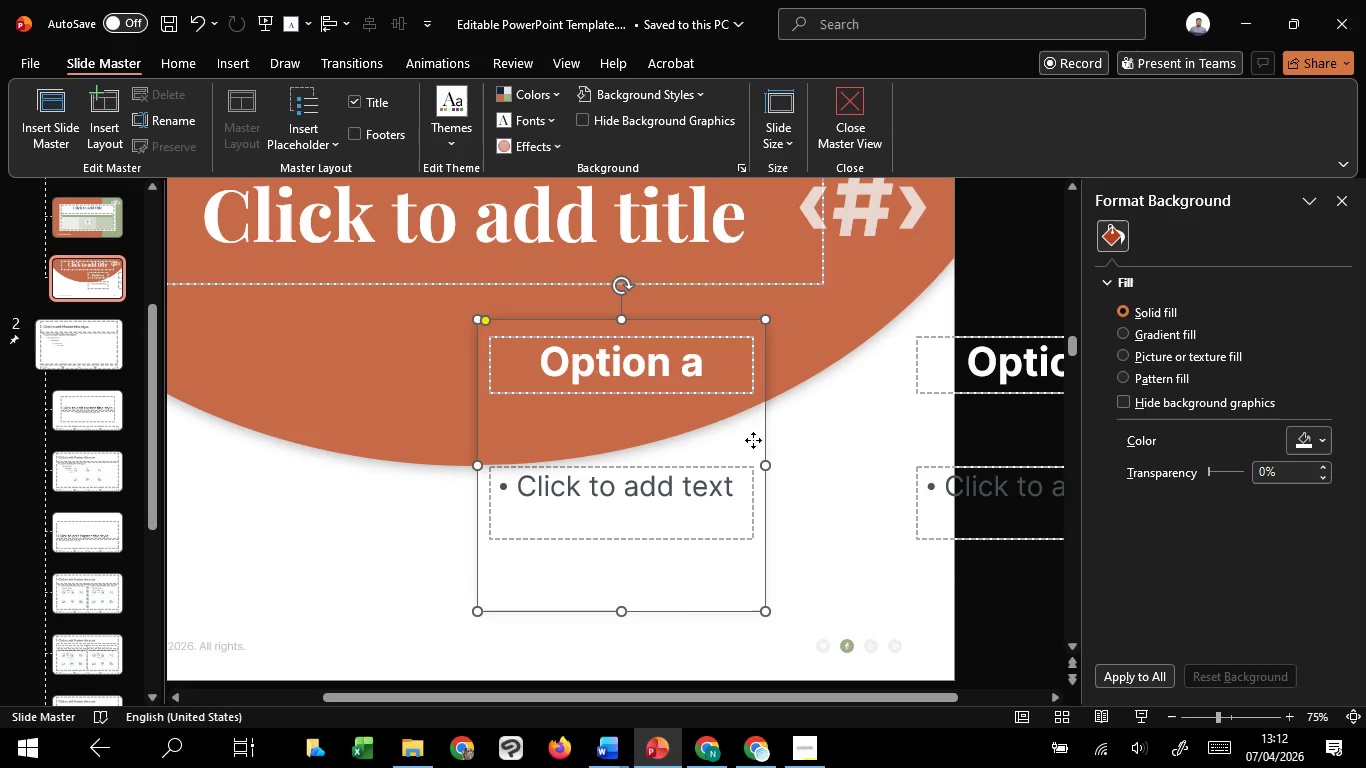 
left_click([753, 440])
 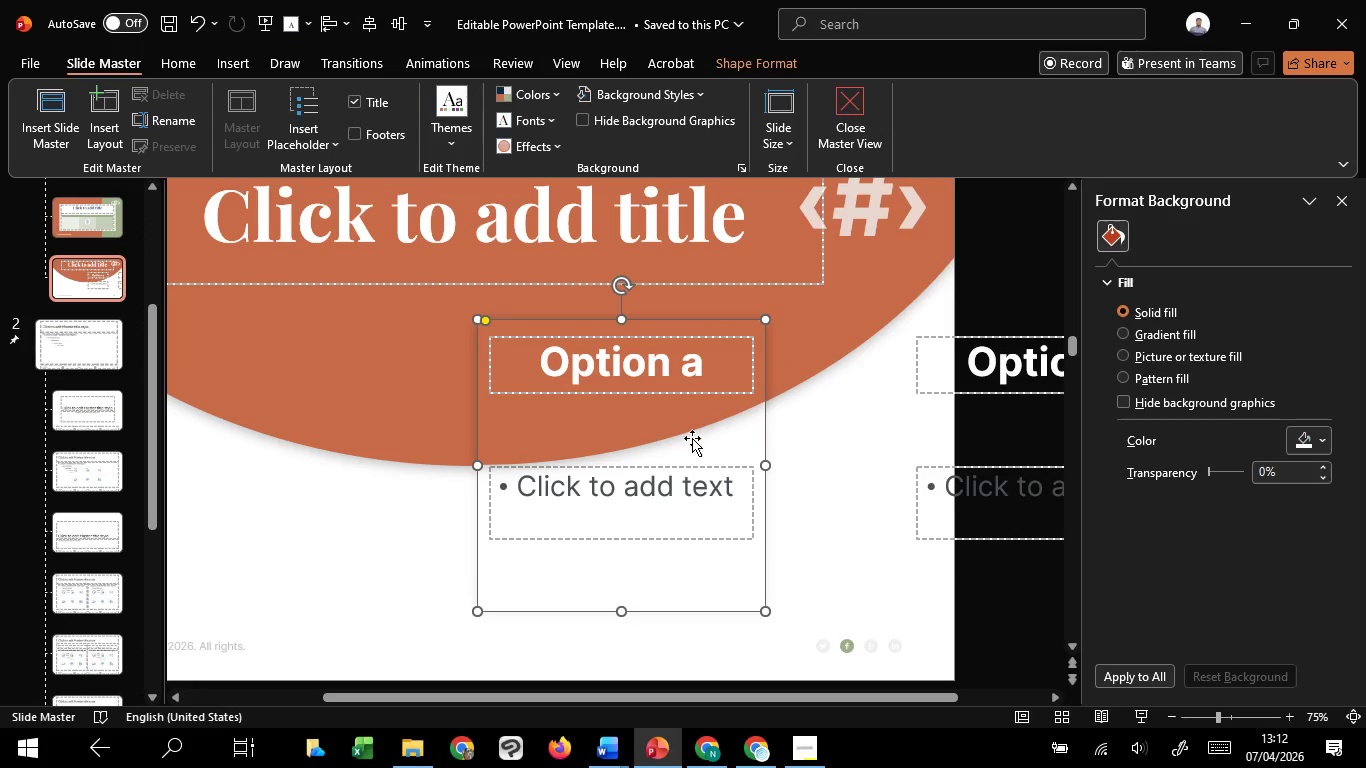 
hold_key(key=ShiftLeft, duration=1.51)
left_click([670, 426])
 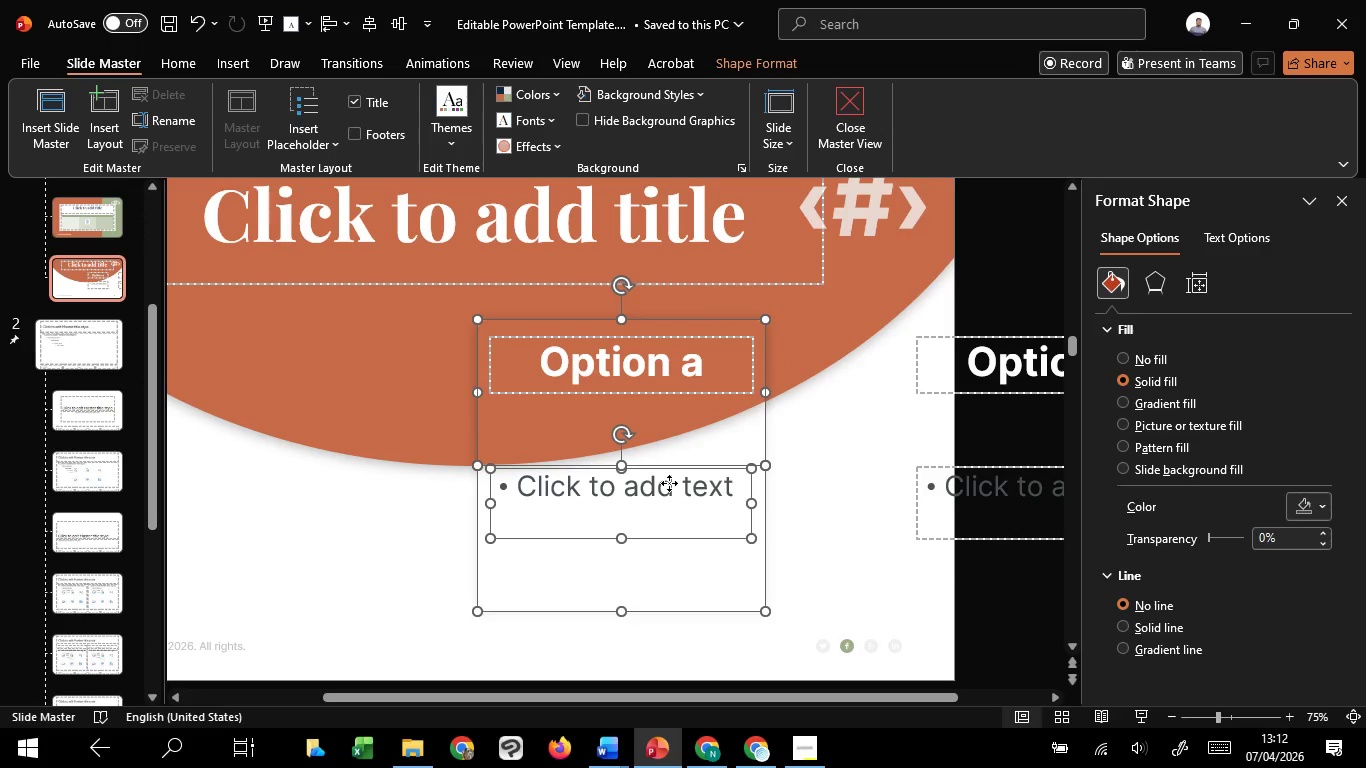 
left_click([669, 483])
 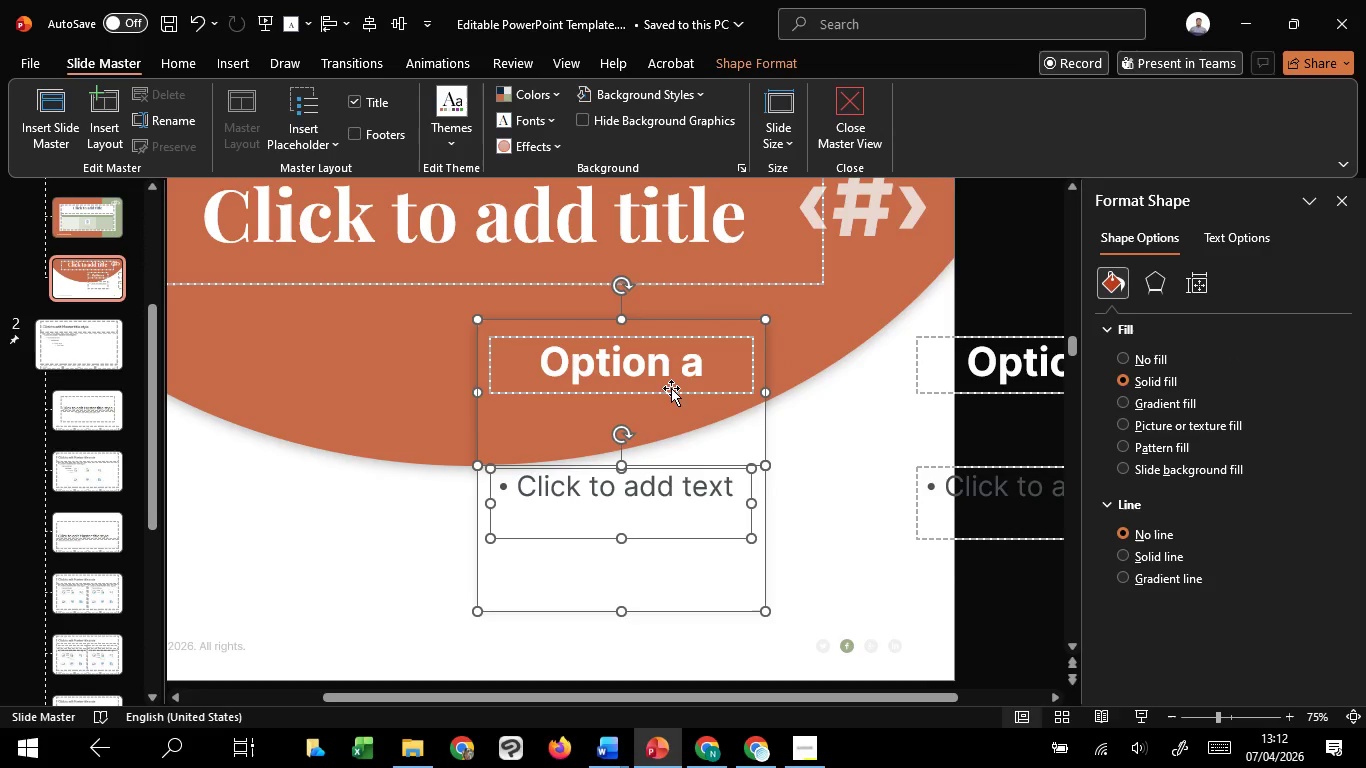 
hold_key(key=ShiftLeft, duration=1.52)
left_click([671, 387])
 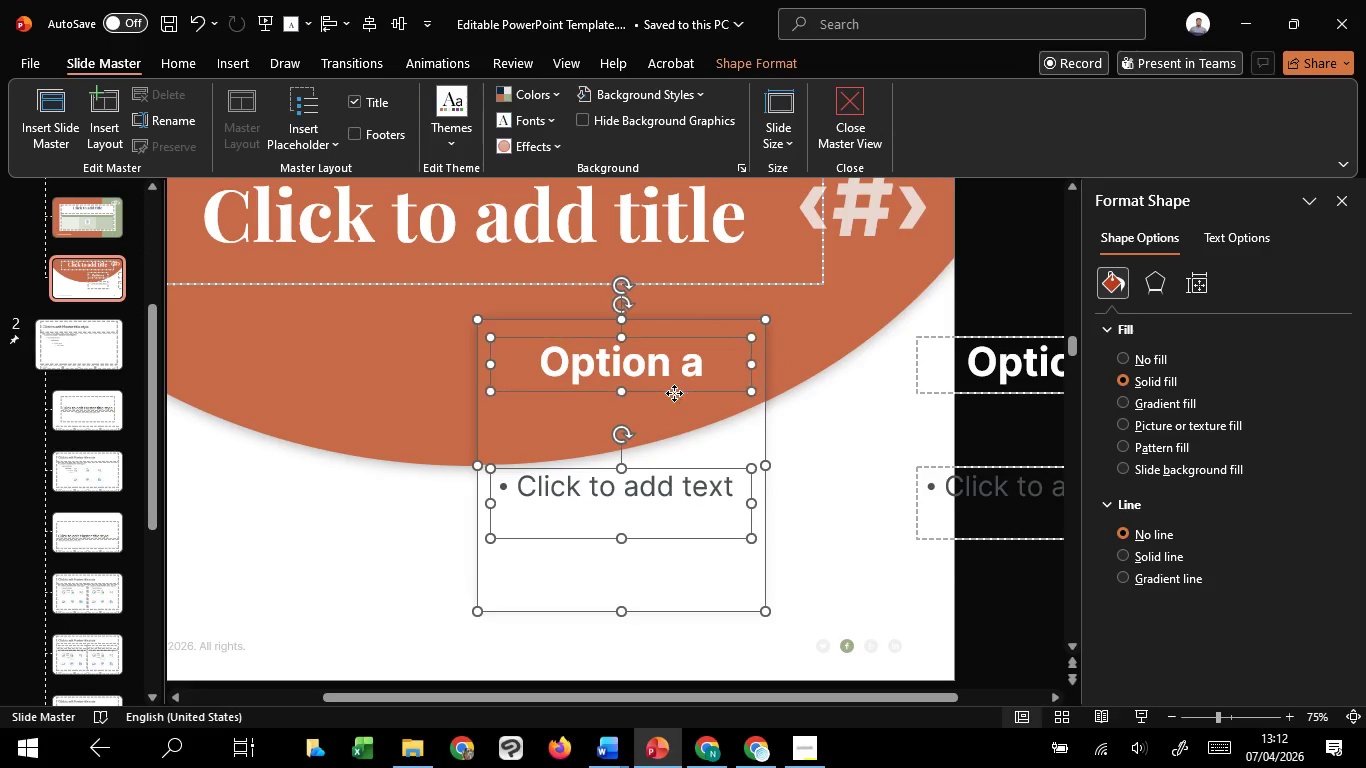 
left_click([674, 393])
 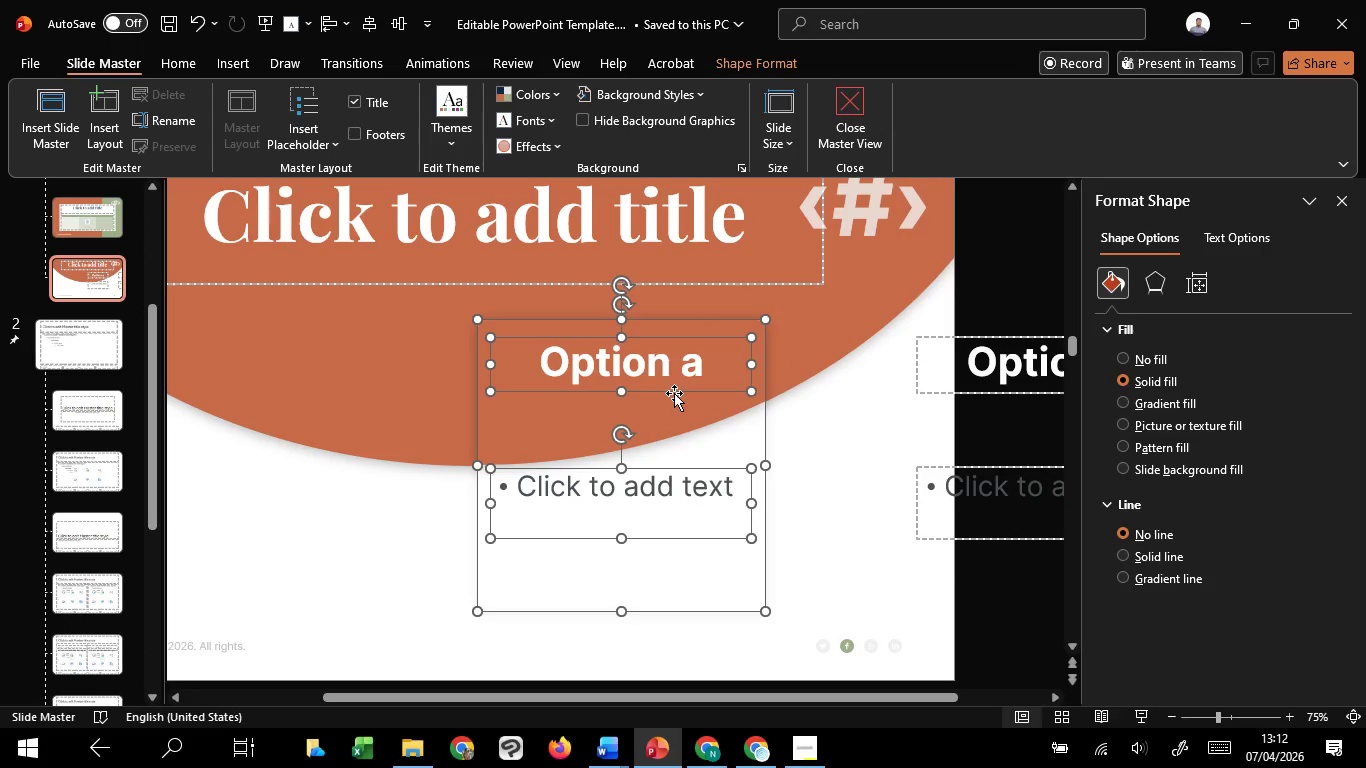 
hold_key(key=ShiftLeft, duration=1.5)
left_click([675, 393])
 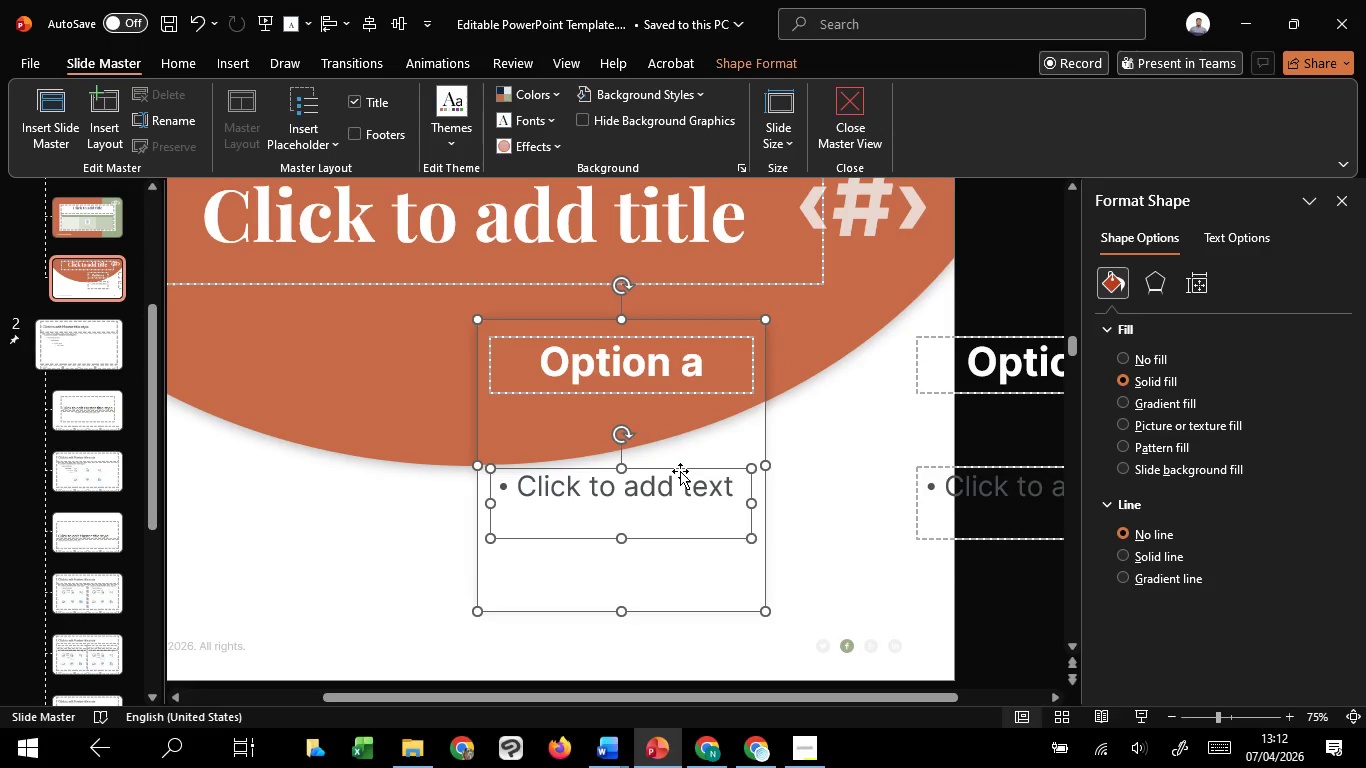 
left_click([680, 471])
 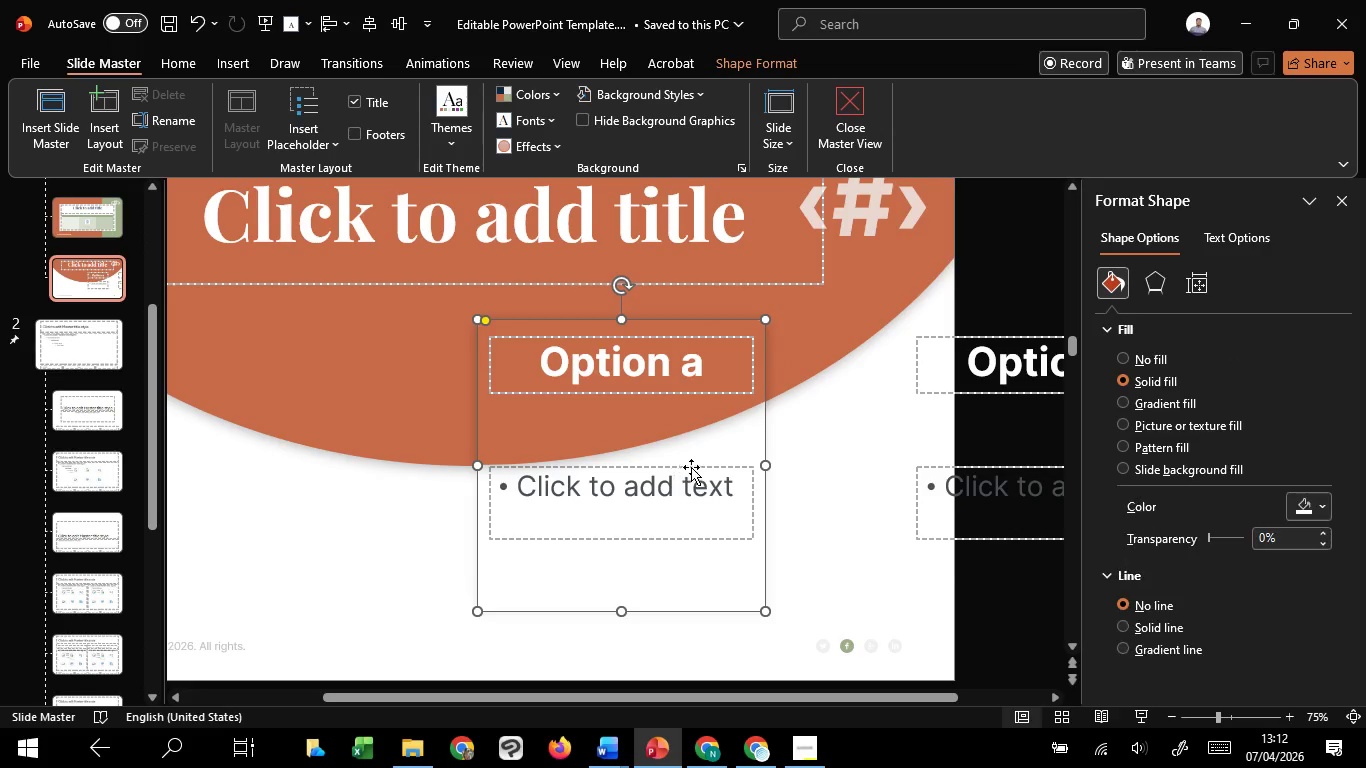 
key(Shift+ShiftLeft)
 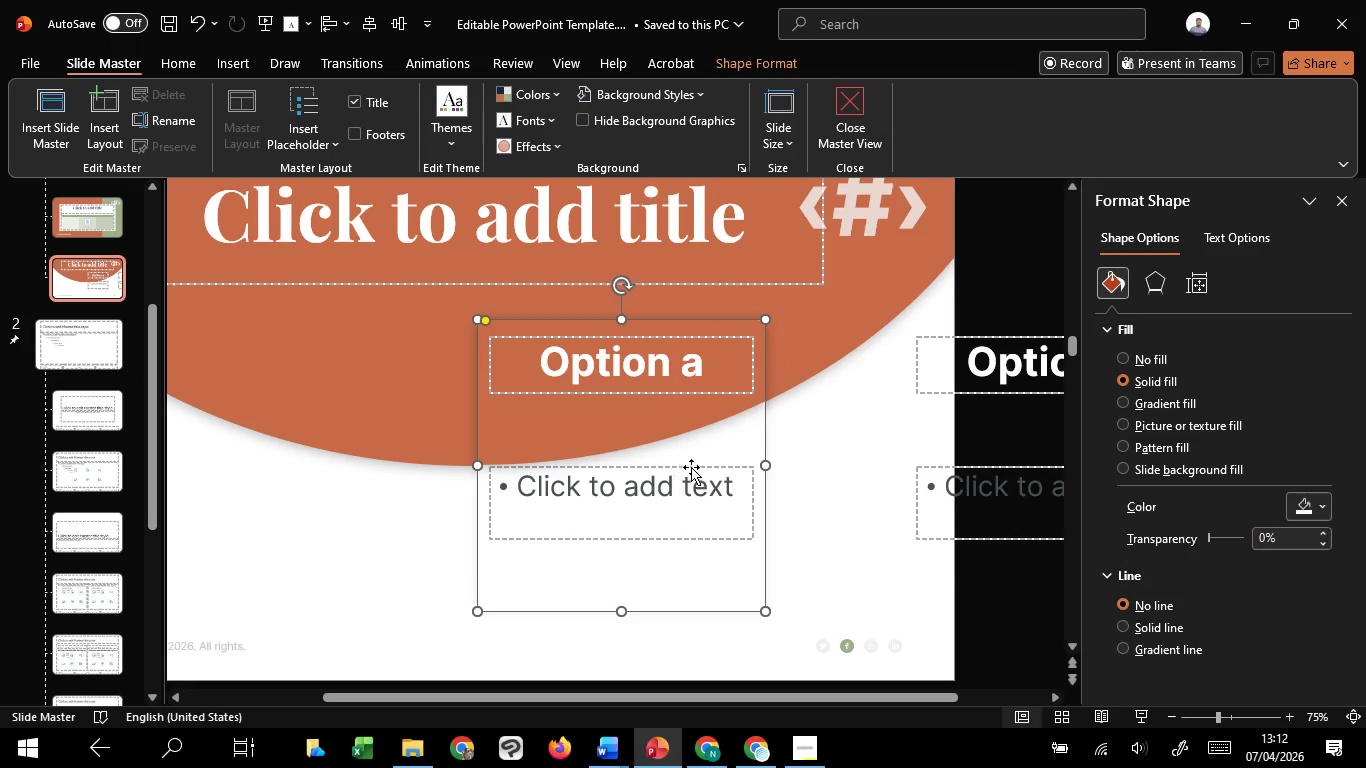 
key(Shift+ShiftLeft)
 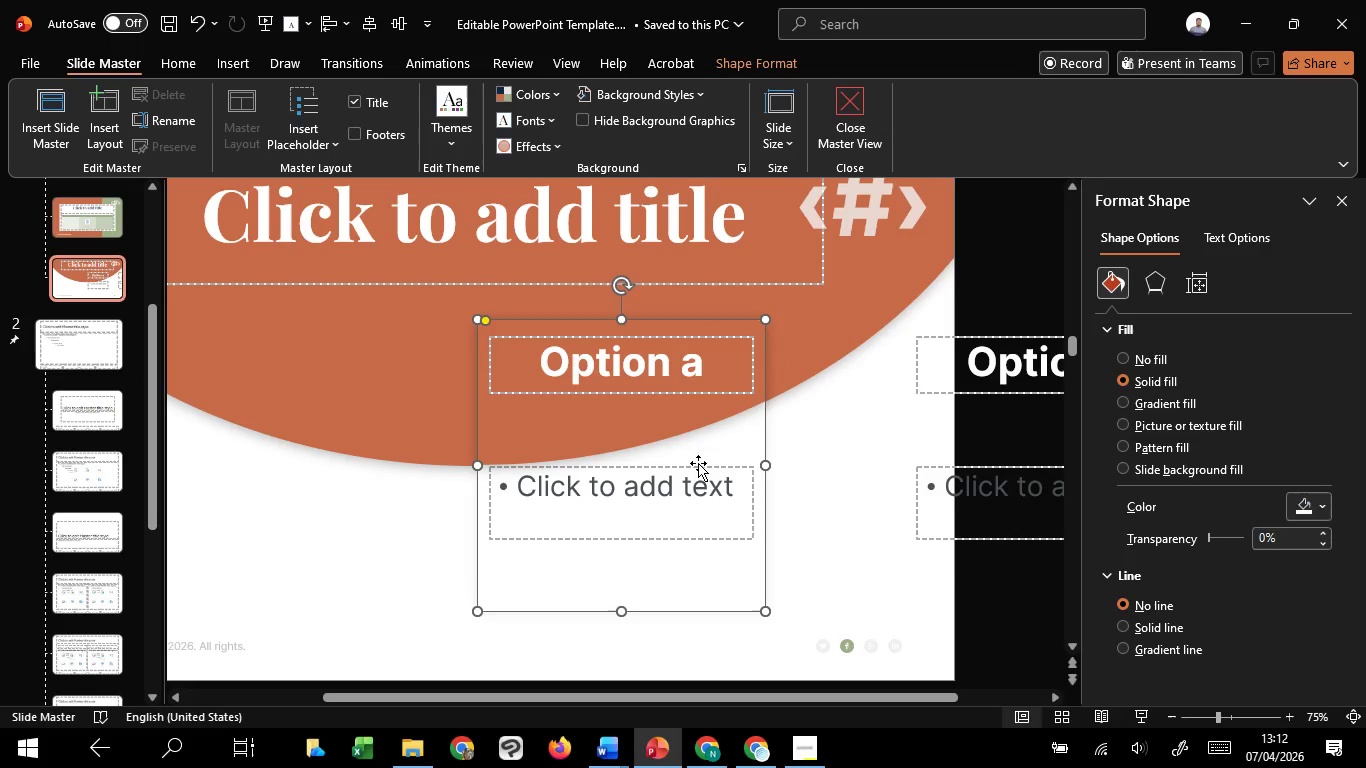 
key(Shift+ShiftLeft)
 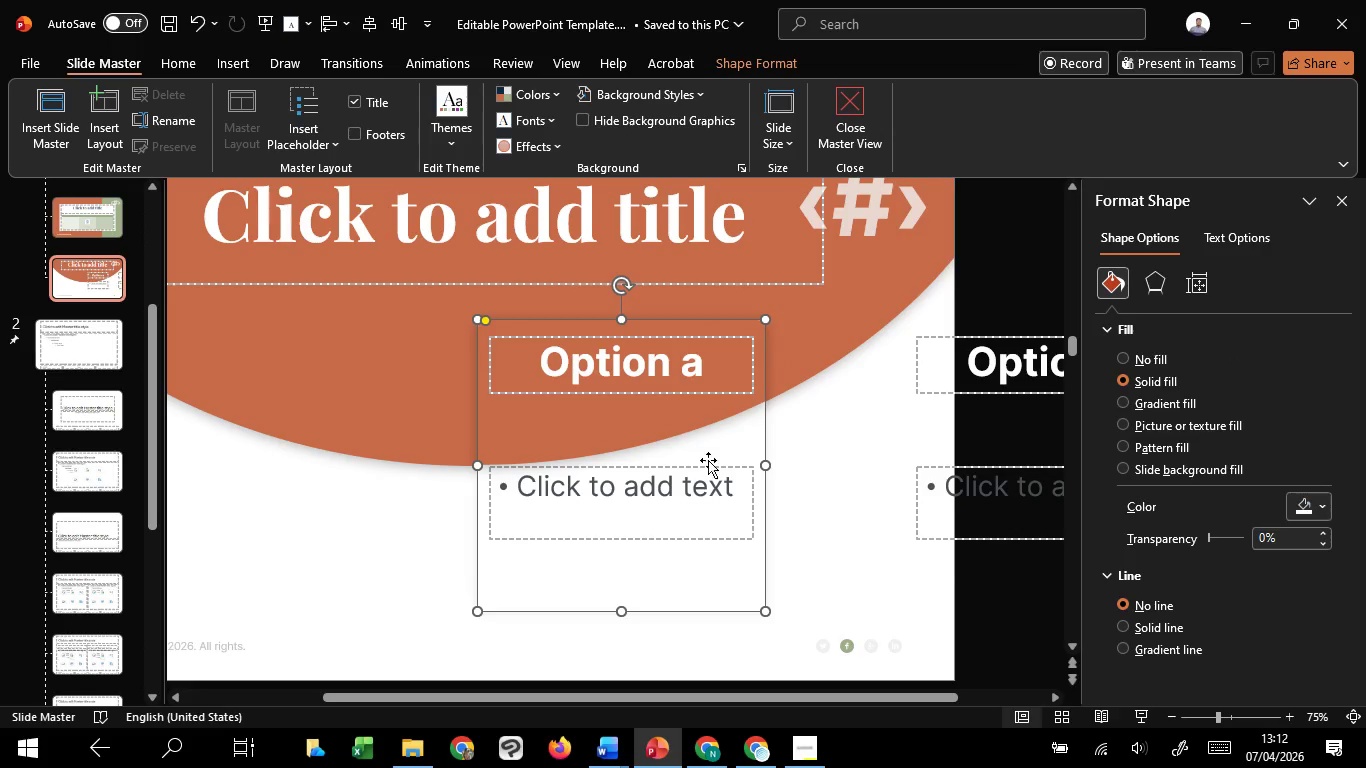 
key(Shift+ShiftLeft)
 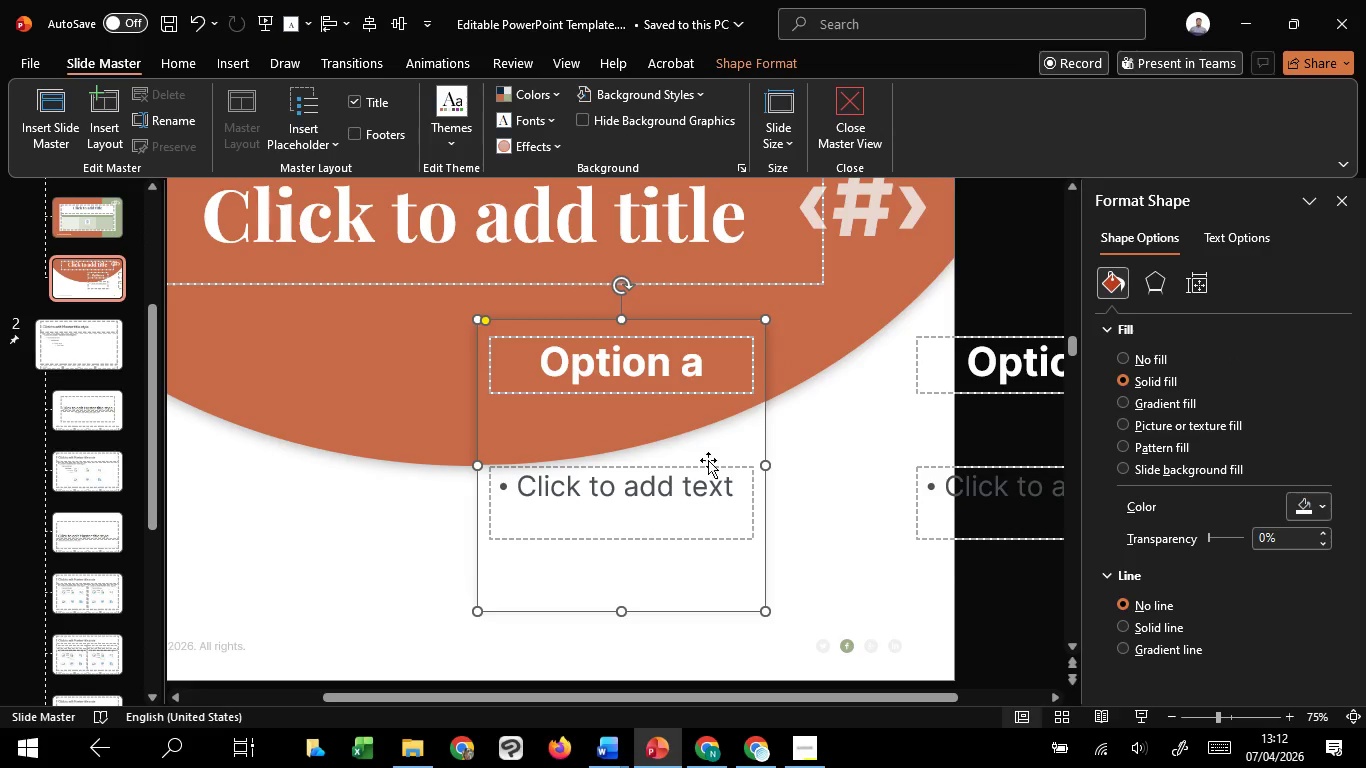 
hold_key(key=ShiftLeft, duration=1.5)
hold_key(key=ControlLeft, duration=1.72)
left_click_drag(start_coordinate=[721, 454], to_coordinate=[494, 460])
 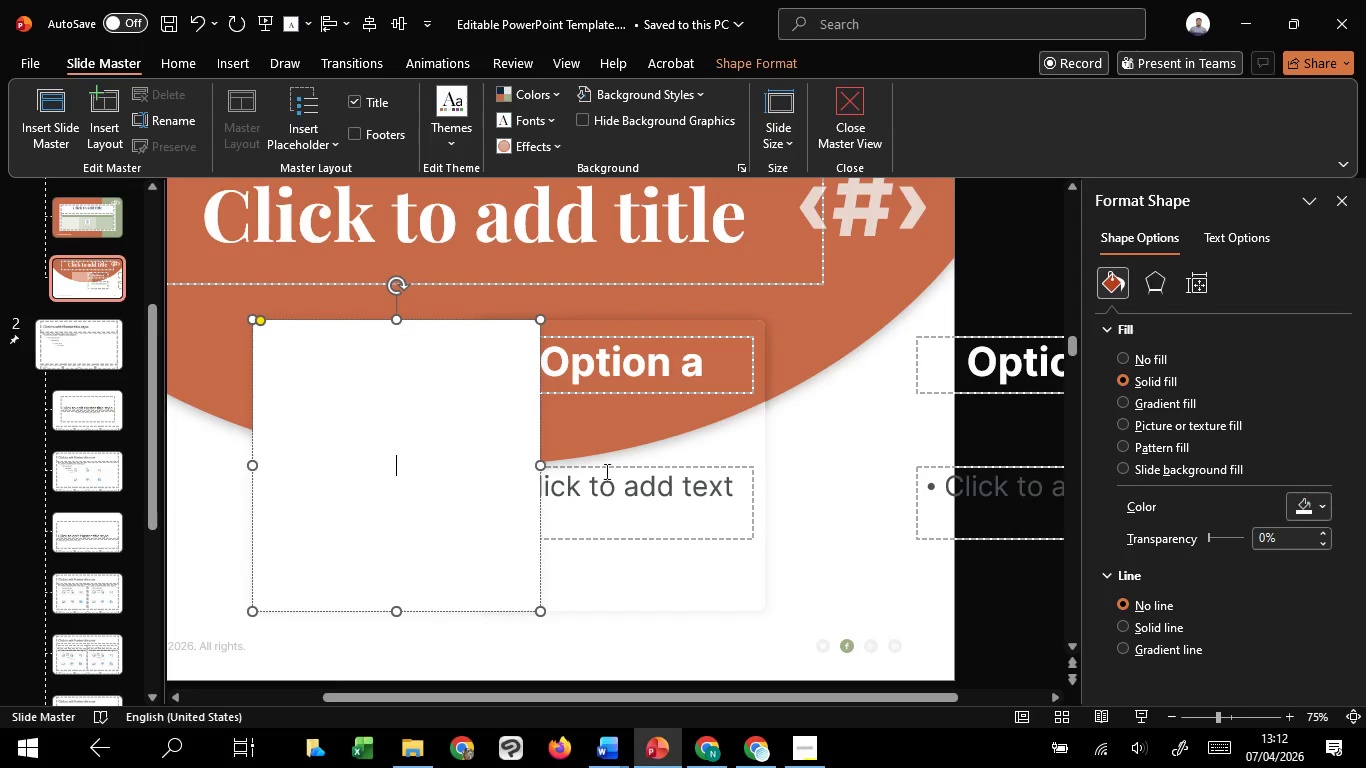 
hold_key(key=ShiftLeft, duration=0.38)
 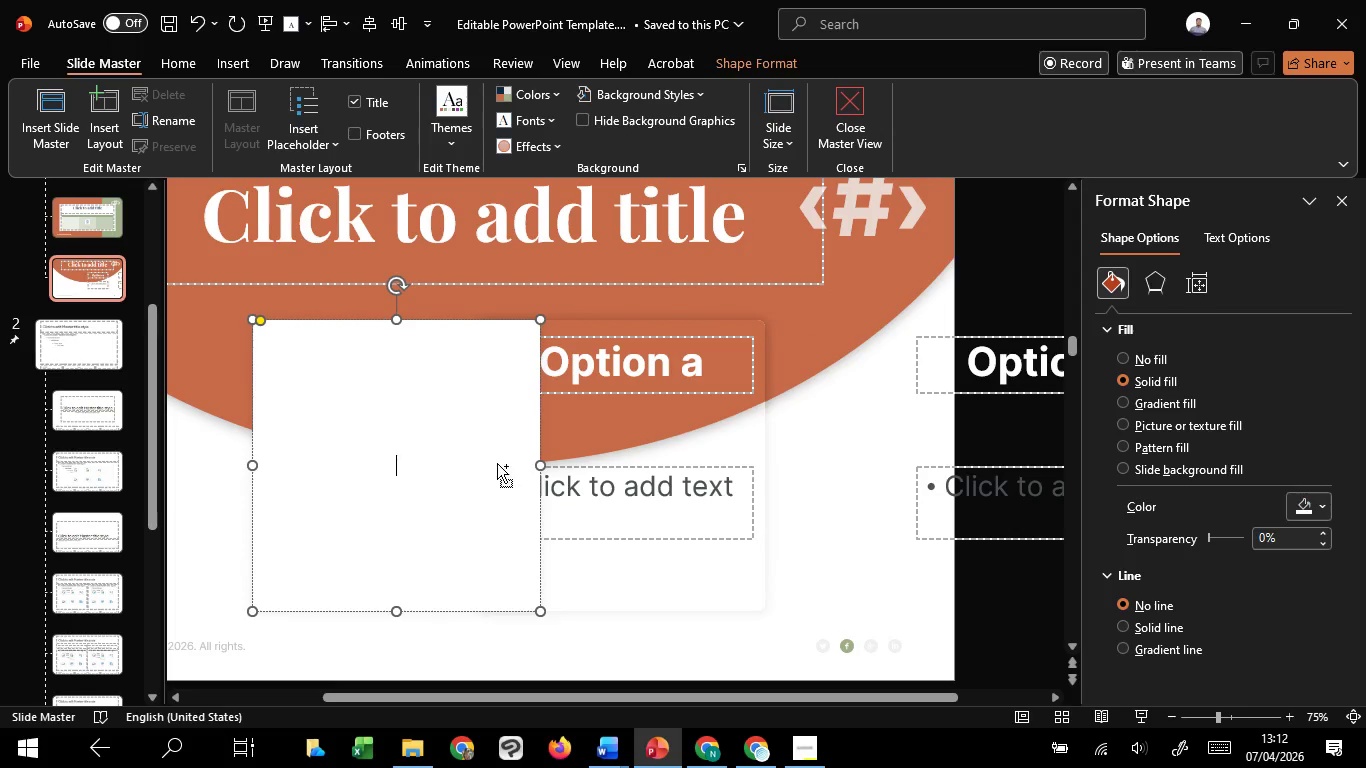 
key(Control+ControlLeft)
 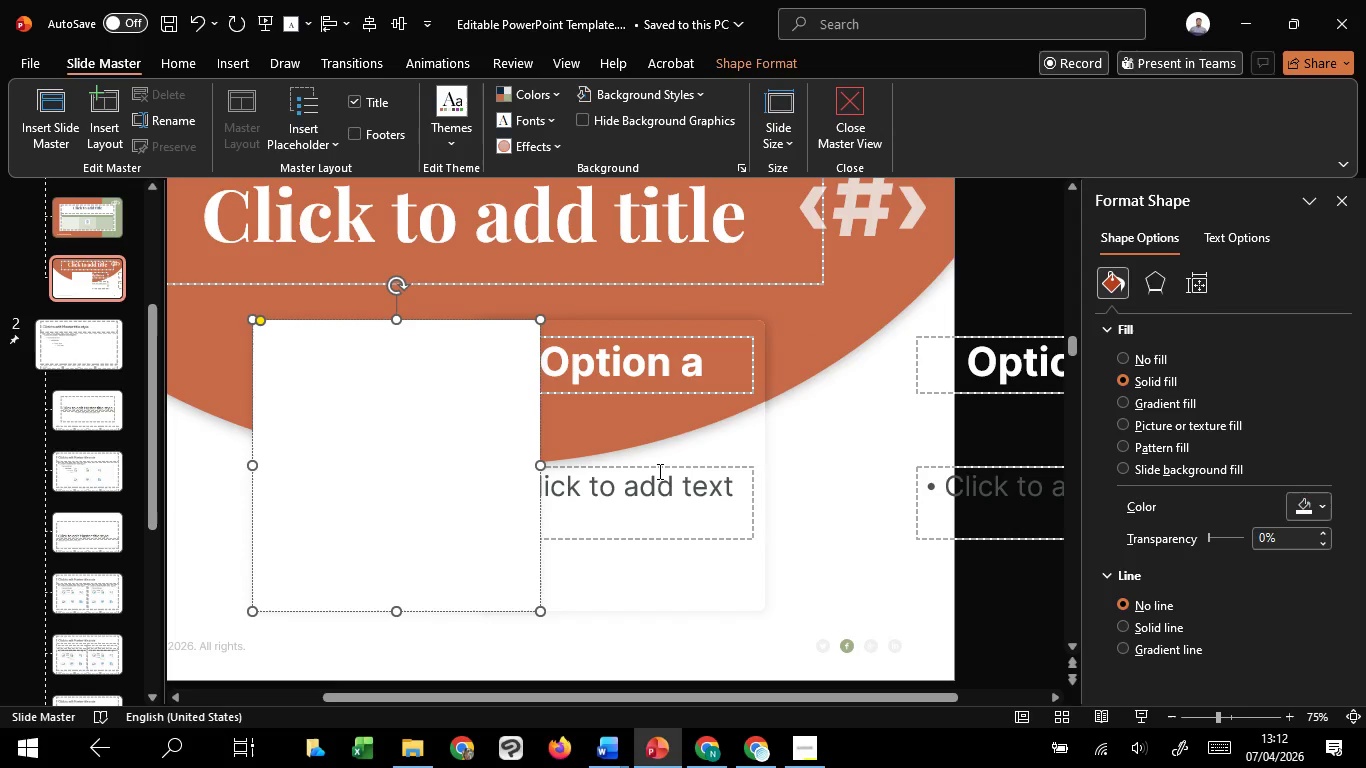 
key(Control+Z)
 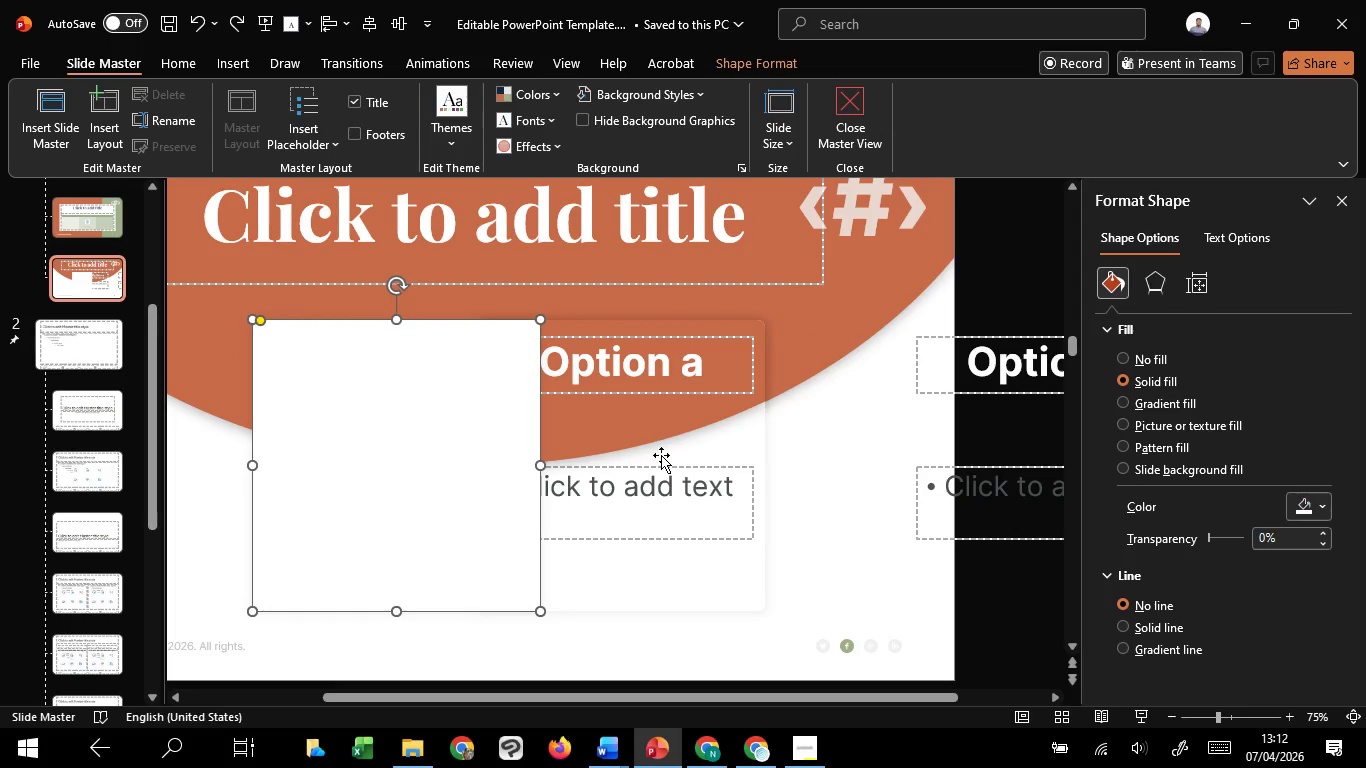 
key(Control+Z)
 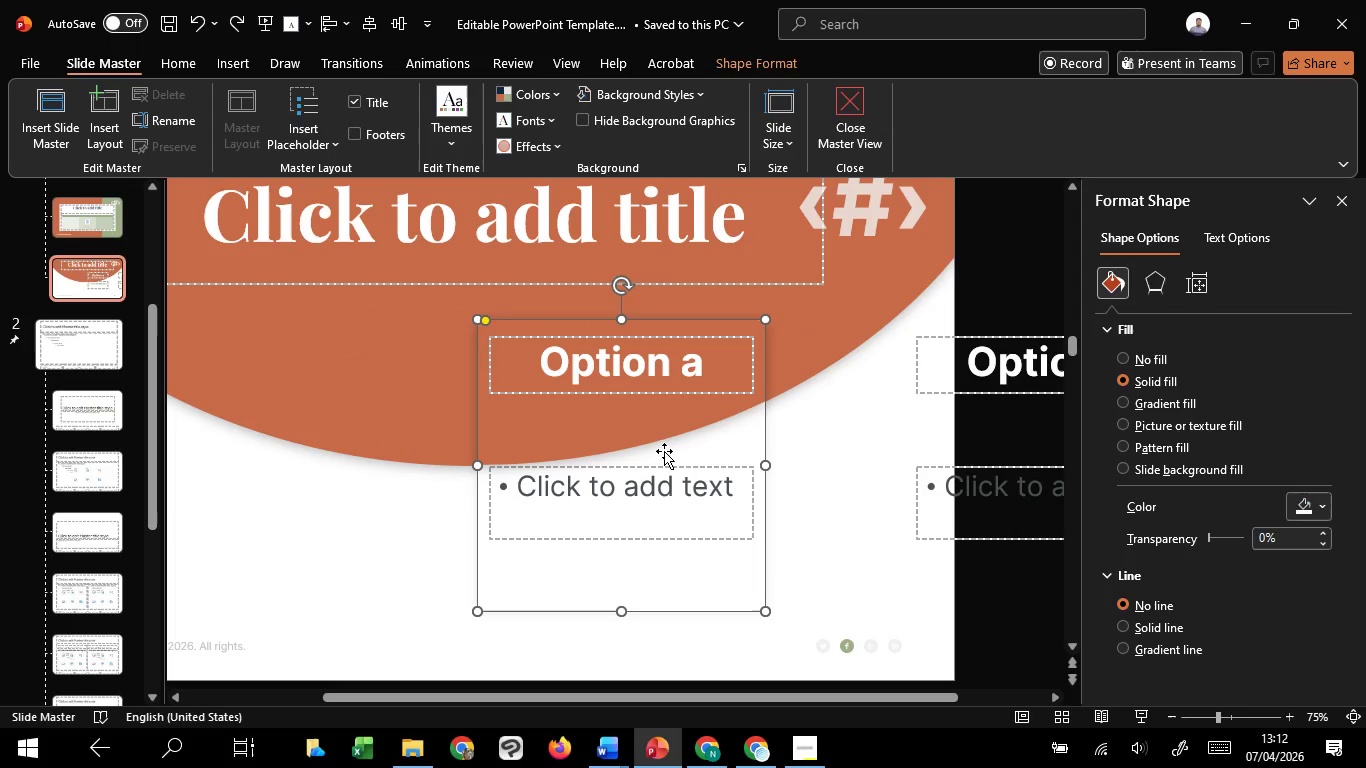 
hold_key(key=ShiftLeft, duration=0.84)
left_click([637, 422])
 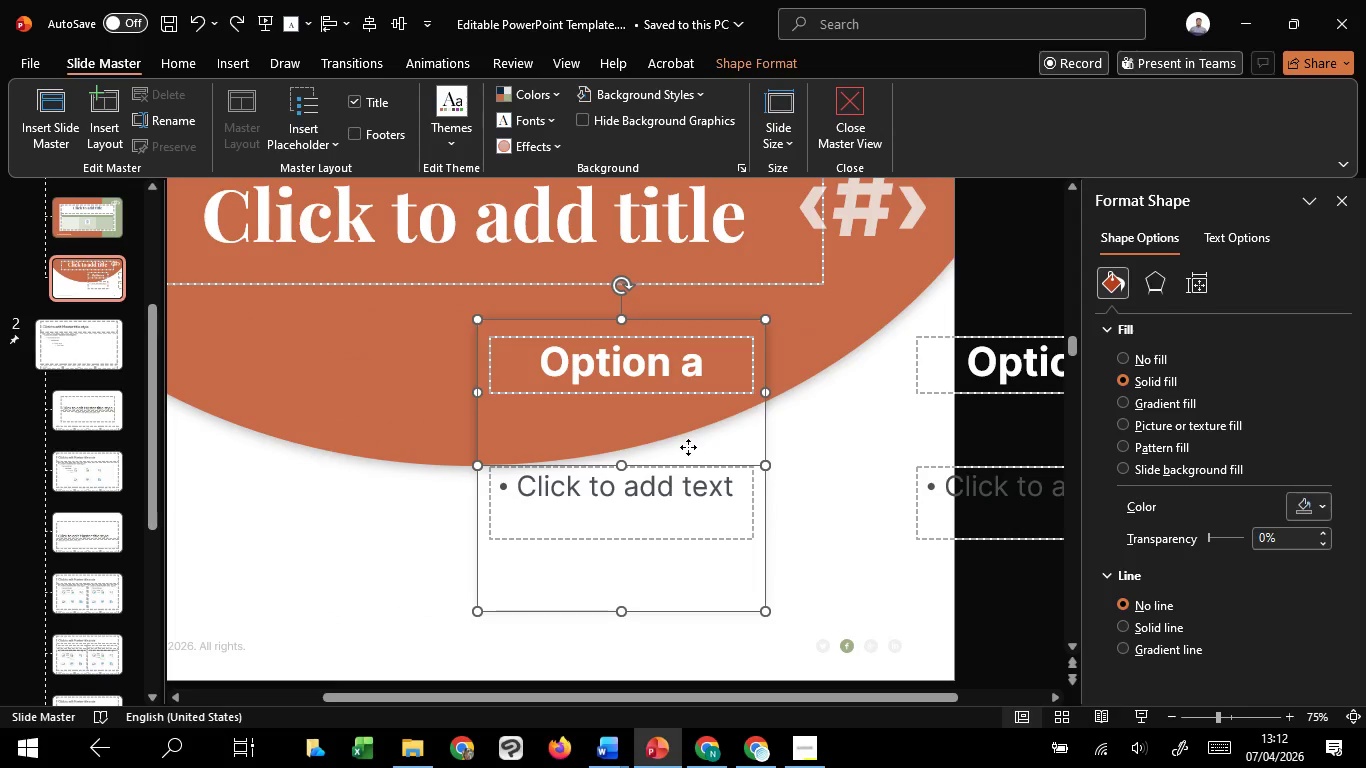 
left_click_drag(start_coordinate=[688, 447], to_coordinate=[403, 449])
 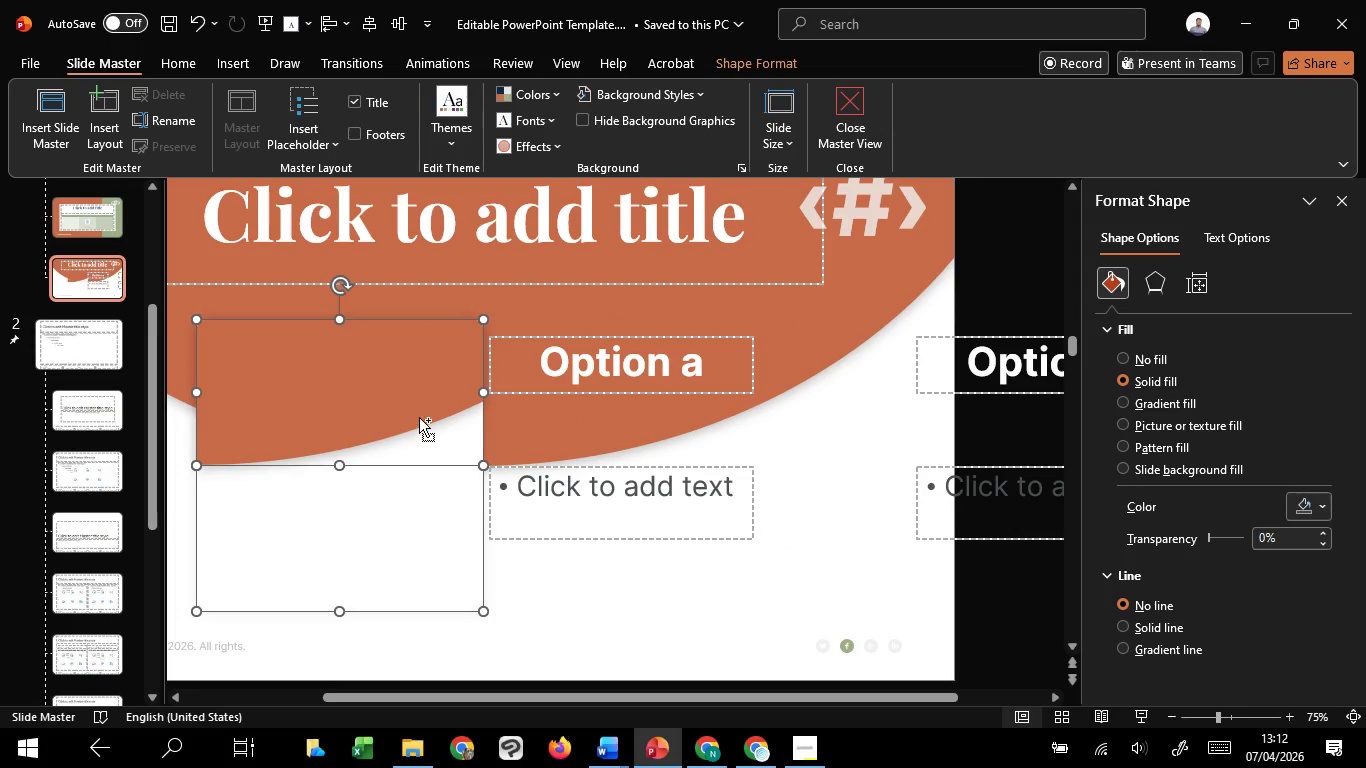 
hold_key(key=ShiftLeft, duration=1.47)
 